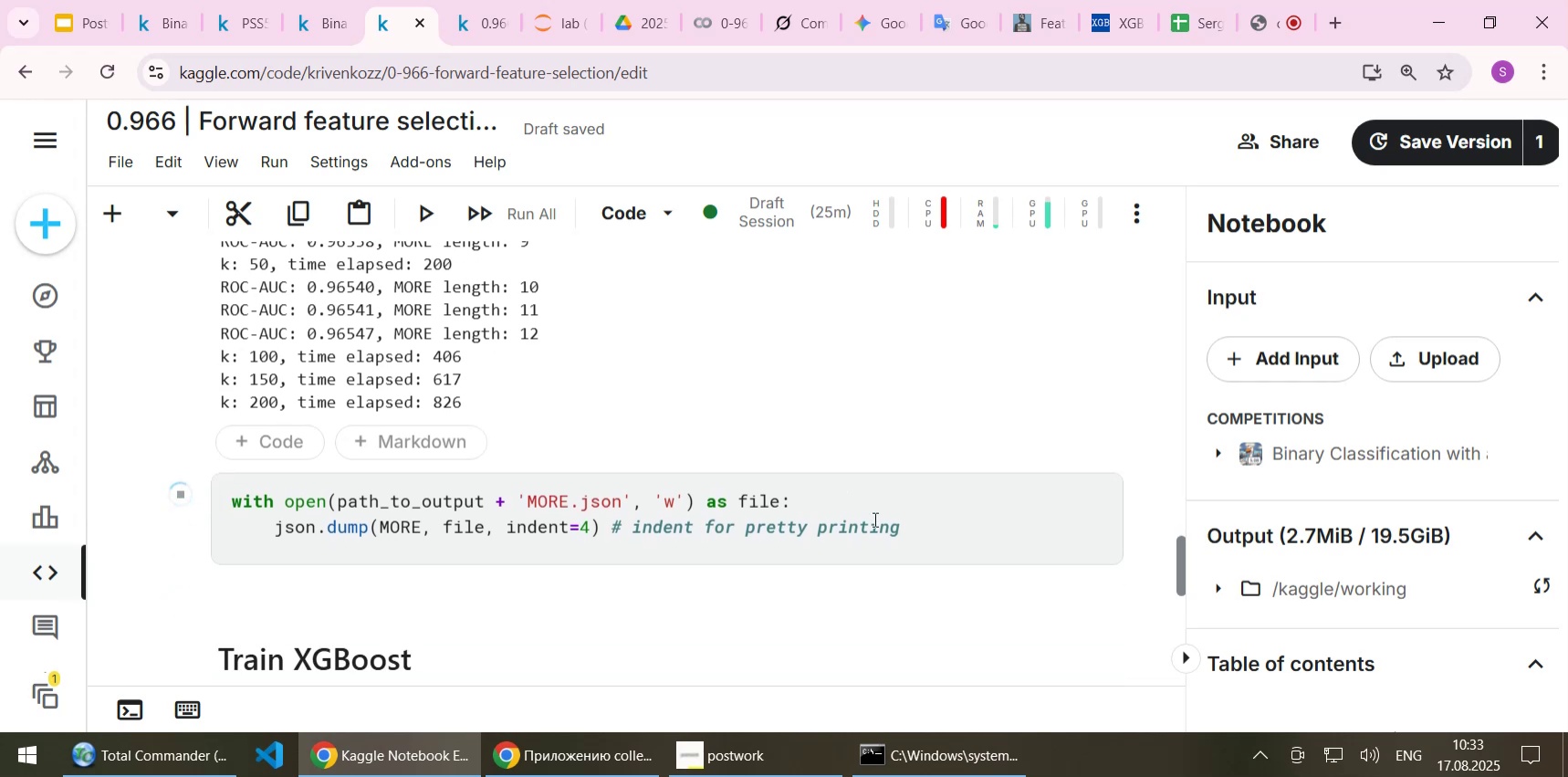 
left_click([879, 519])
 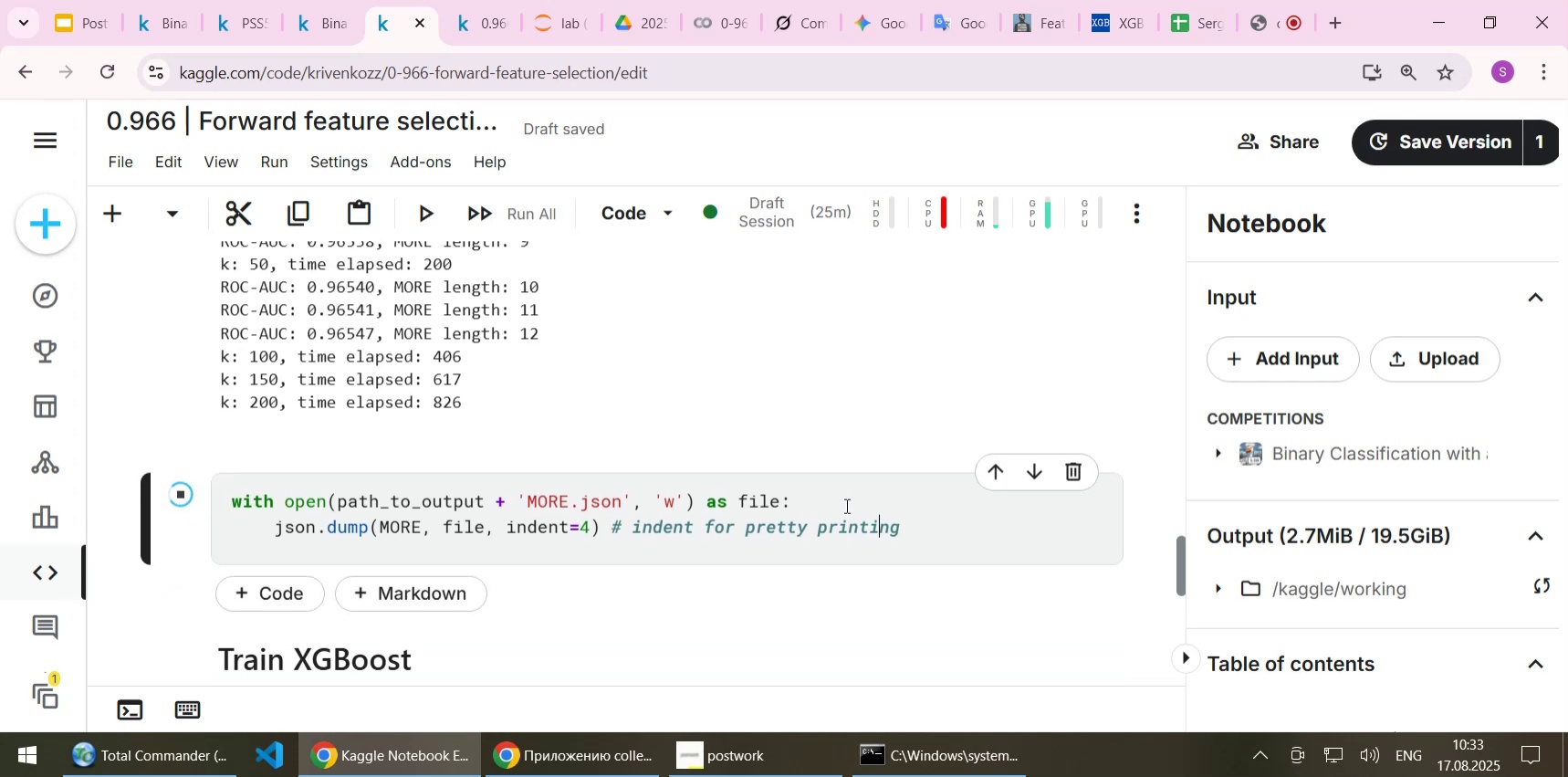 
left_click([841, 500])
 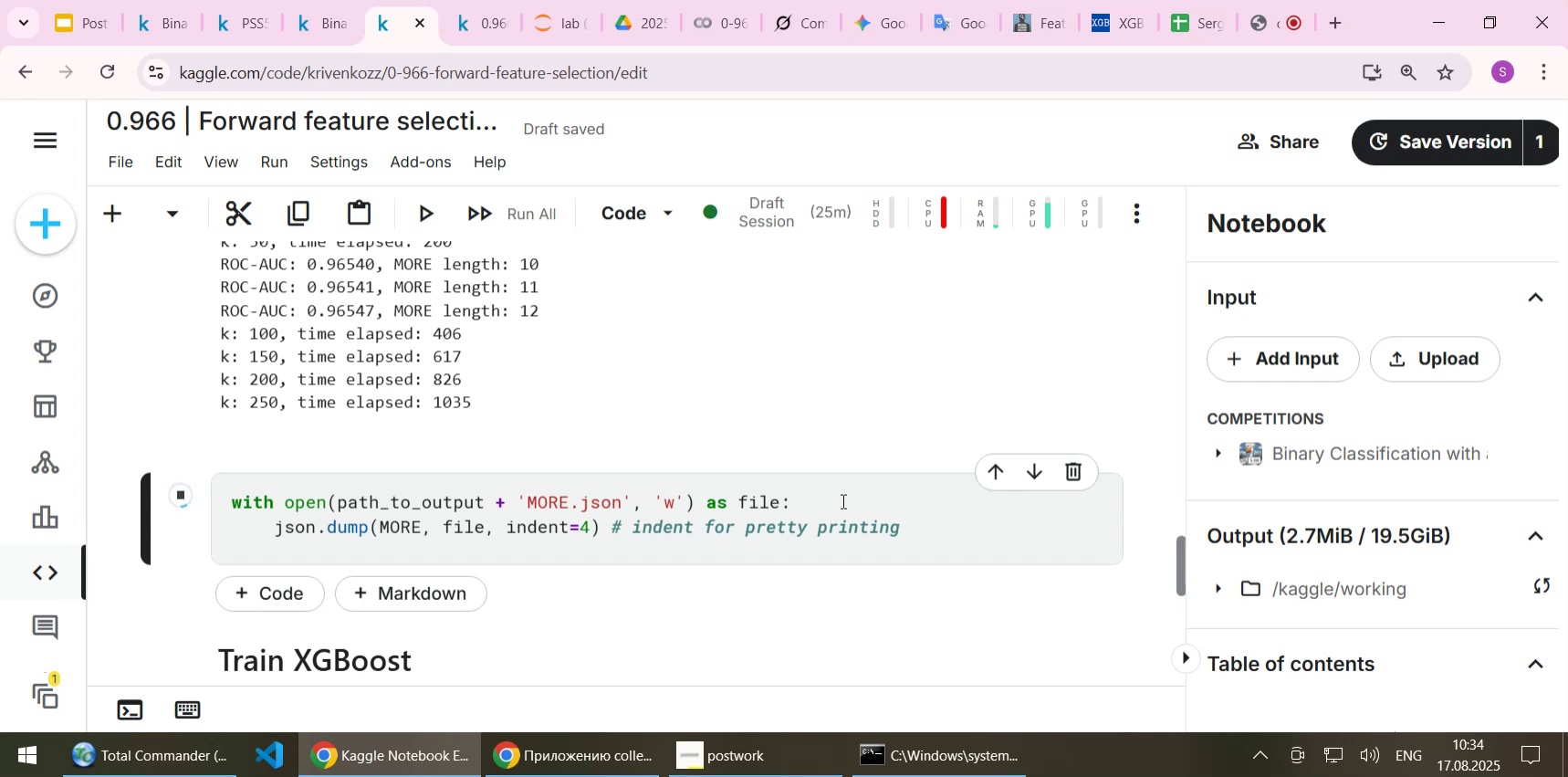 
wait(14.05)
 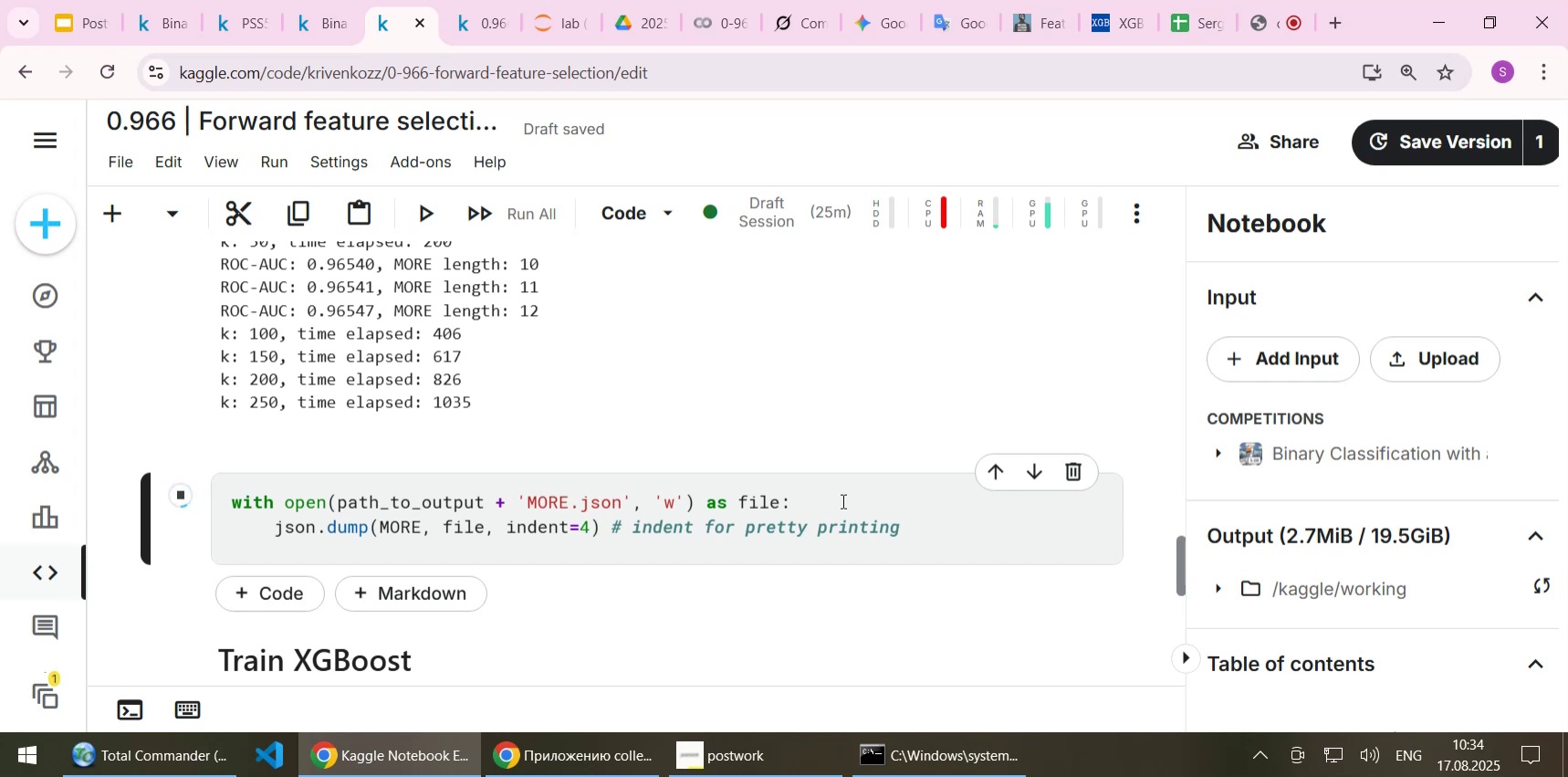 
scroll: coordinate [841, 500], scroll_direction: down, amount: 1.0
 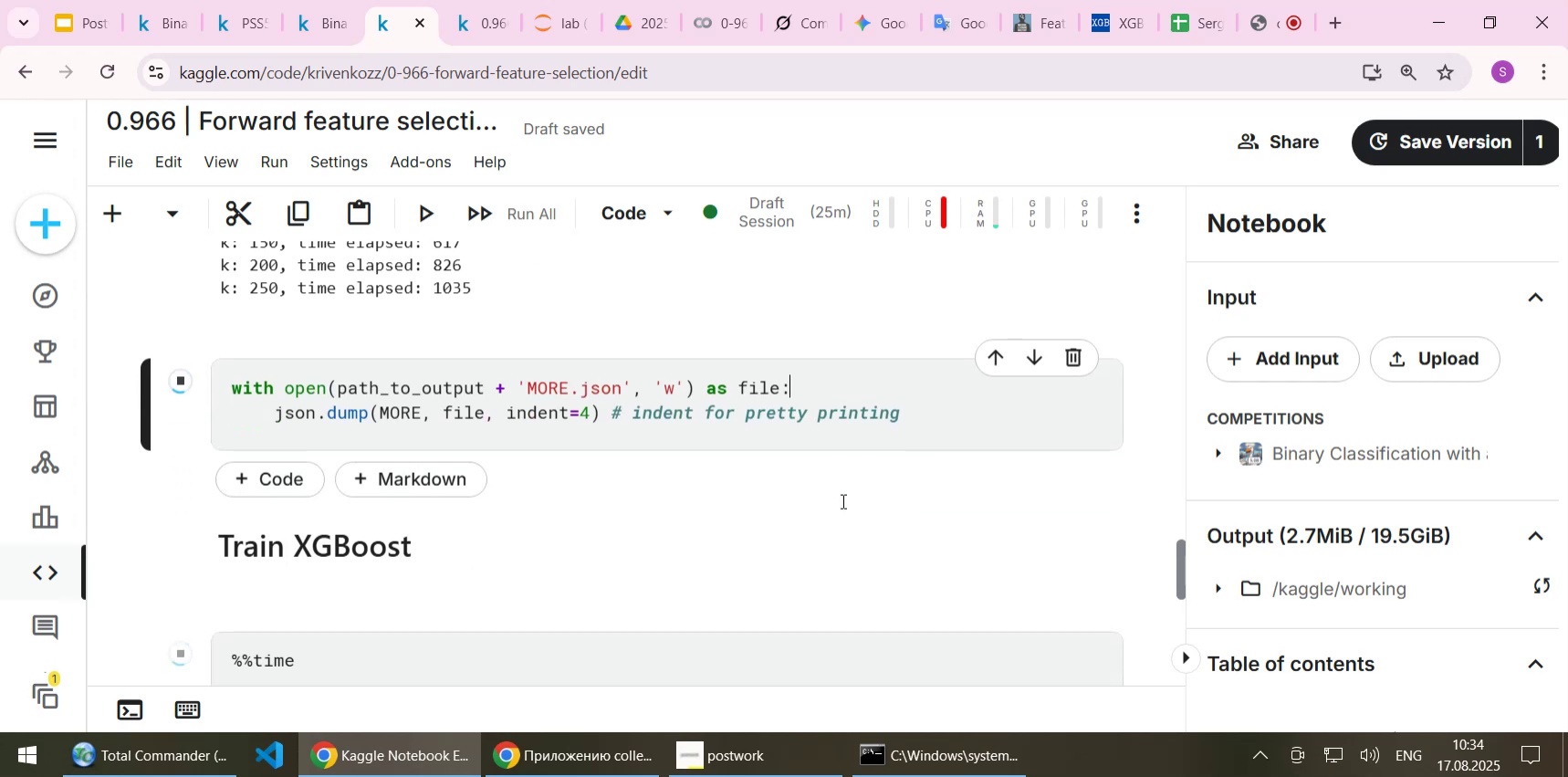 
scroll: coordinate [841, 500], scroll_direction: up, amount: 1.0
 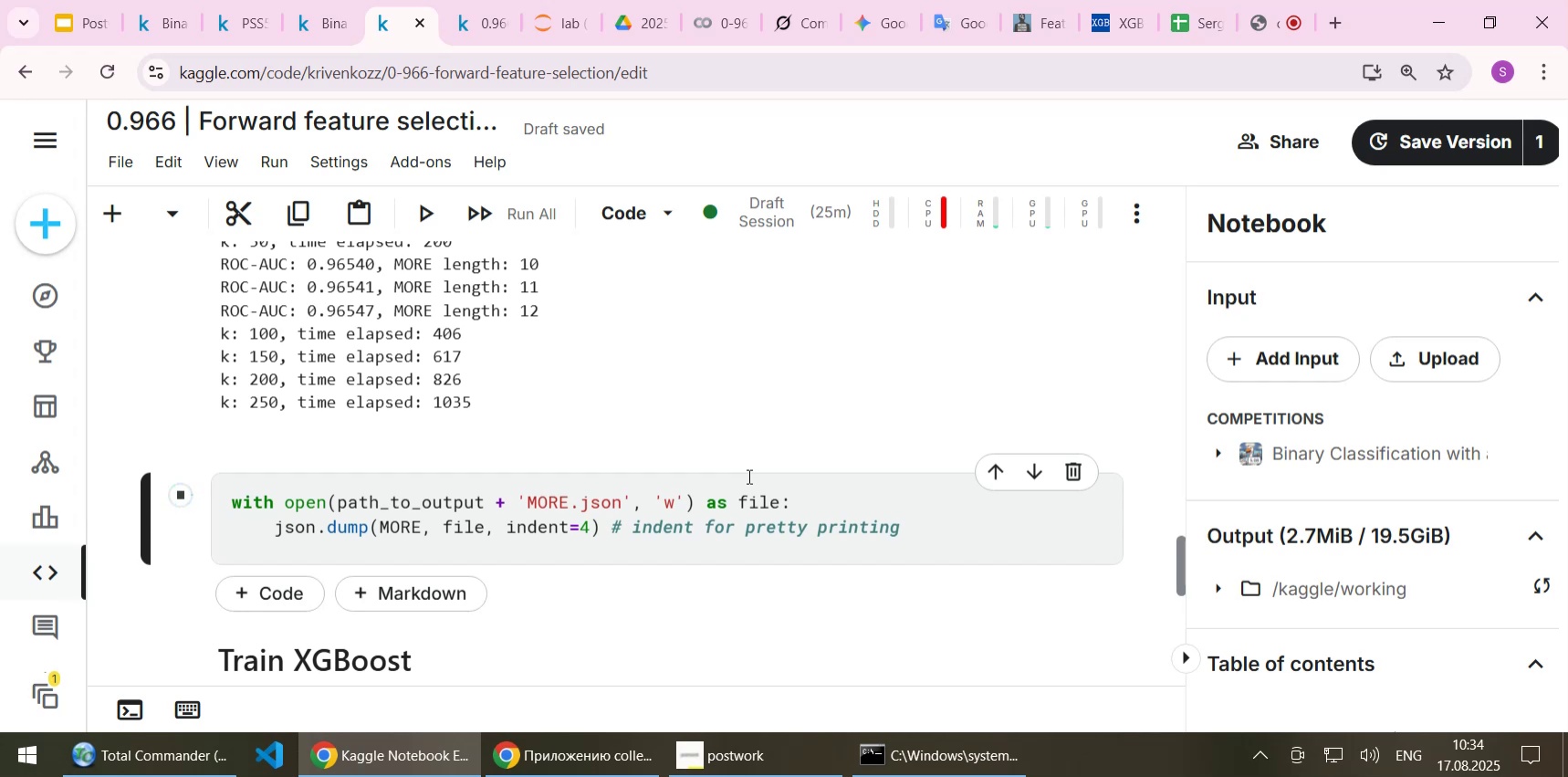 
wait(17.14)
 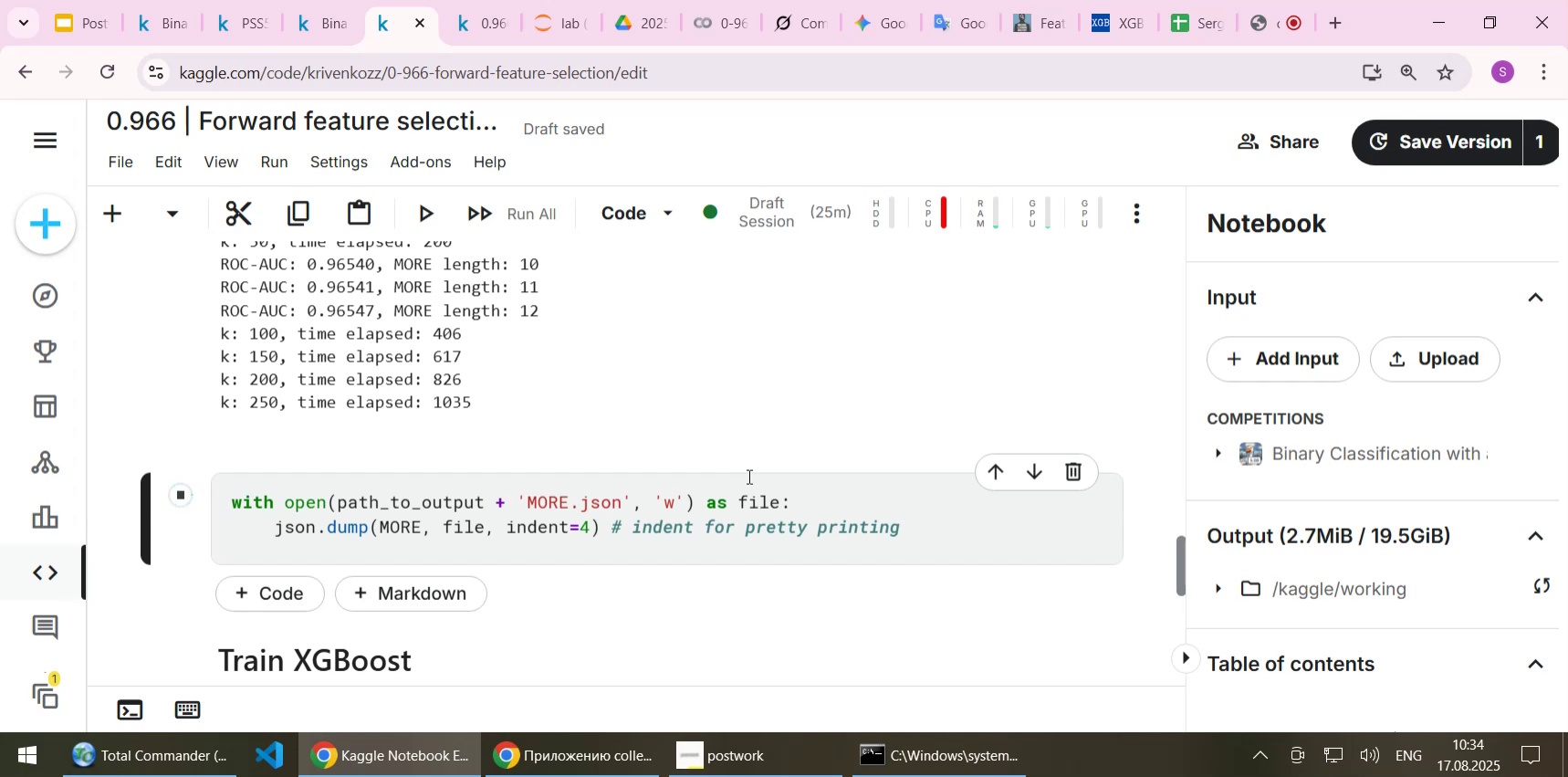 
scroll: coordinate [750, 476], scroll_direction: down, amount: 2.0
 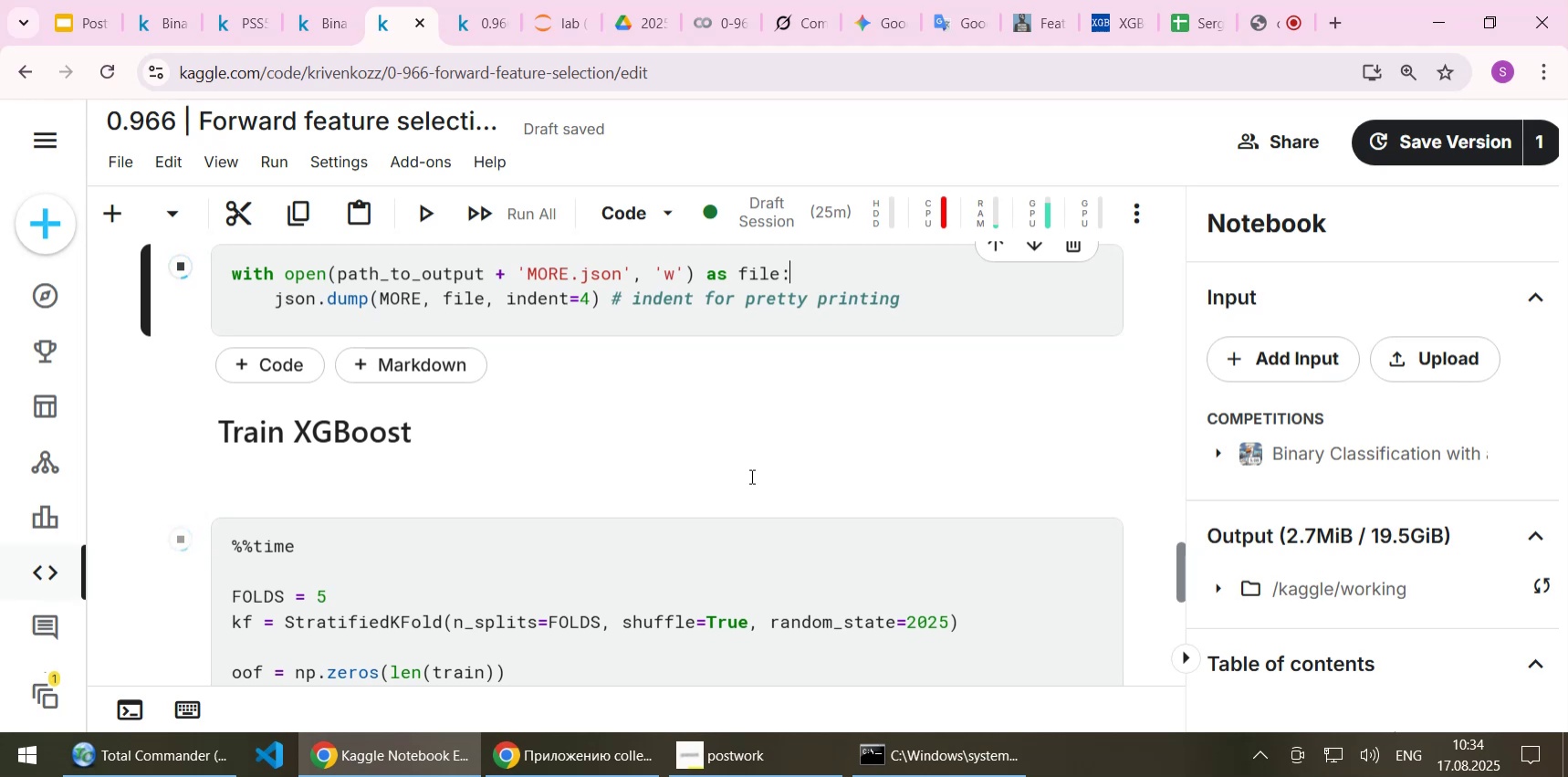 
wait(12.44)
 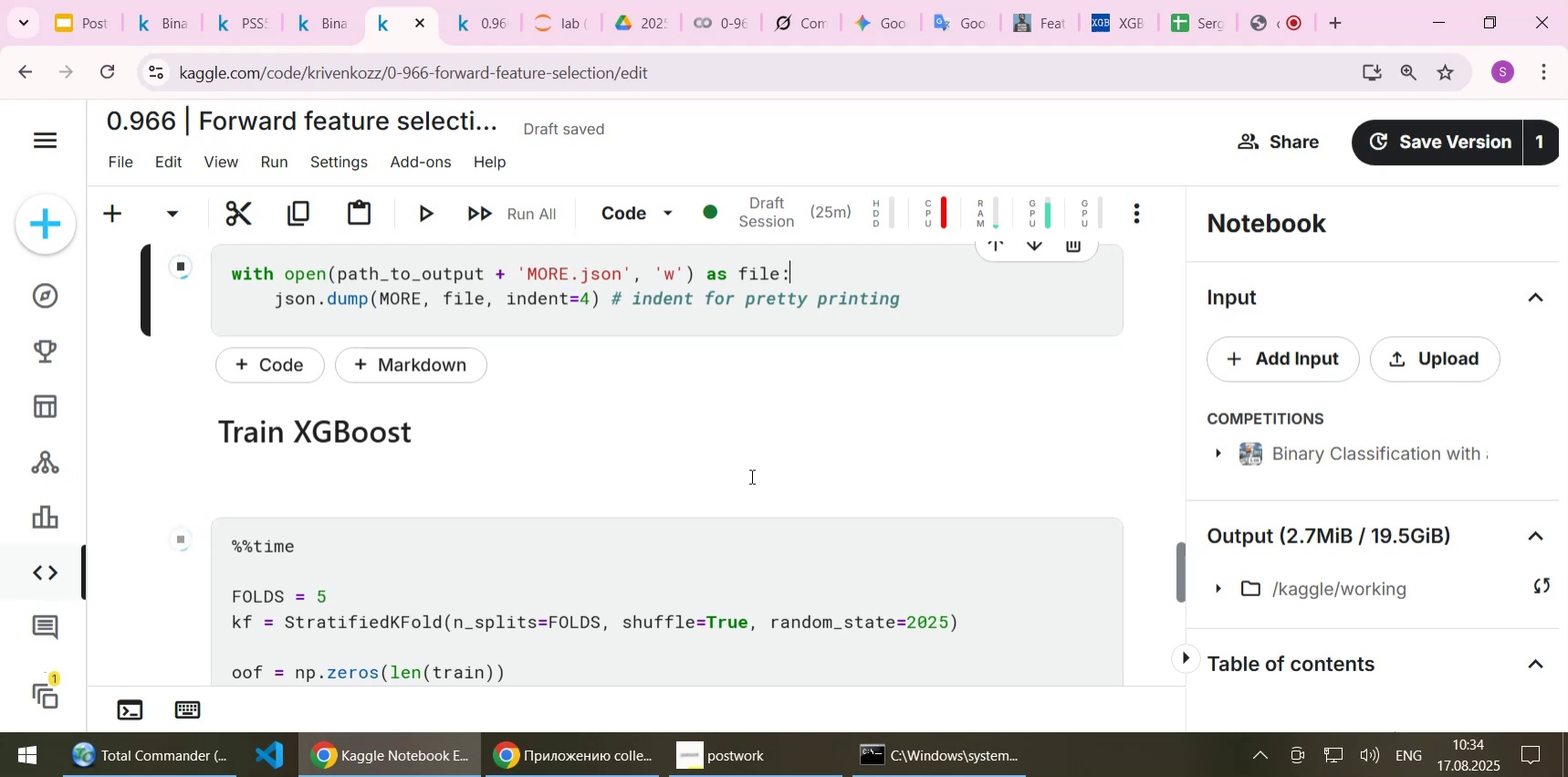 
scroll: coordinate [736, 435], scroll_direction: down, amount: 1.0
 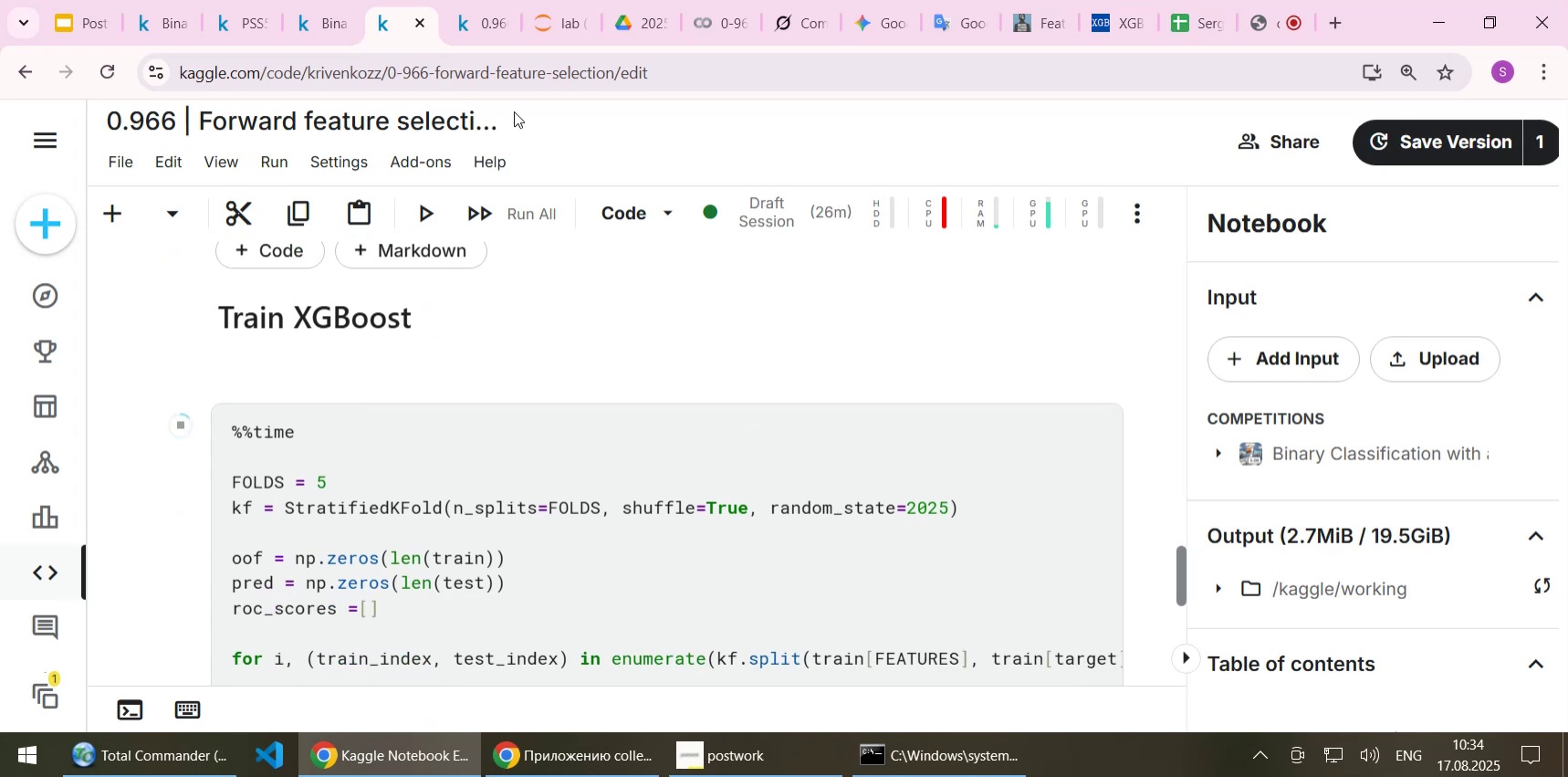 
wait(10.83)
 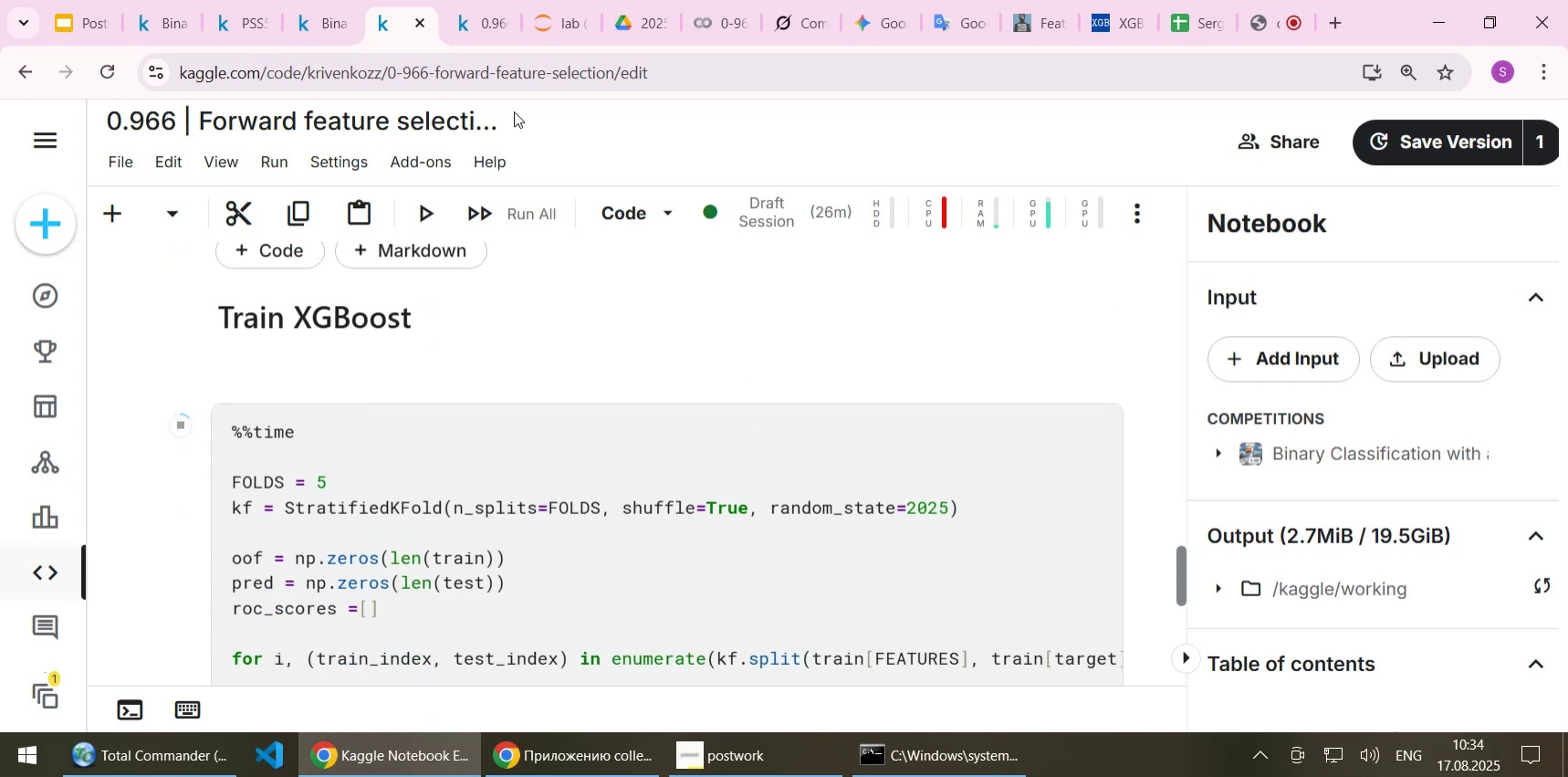 
scroll: coordinate [596, 433], scroll_direction: up, amount: 4.0
 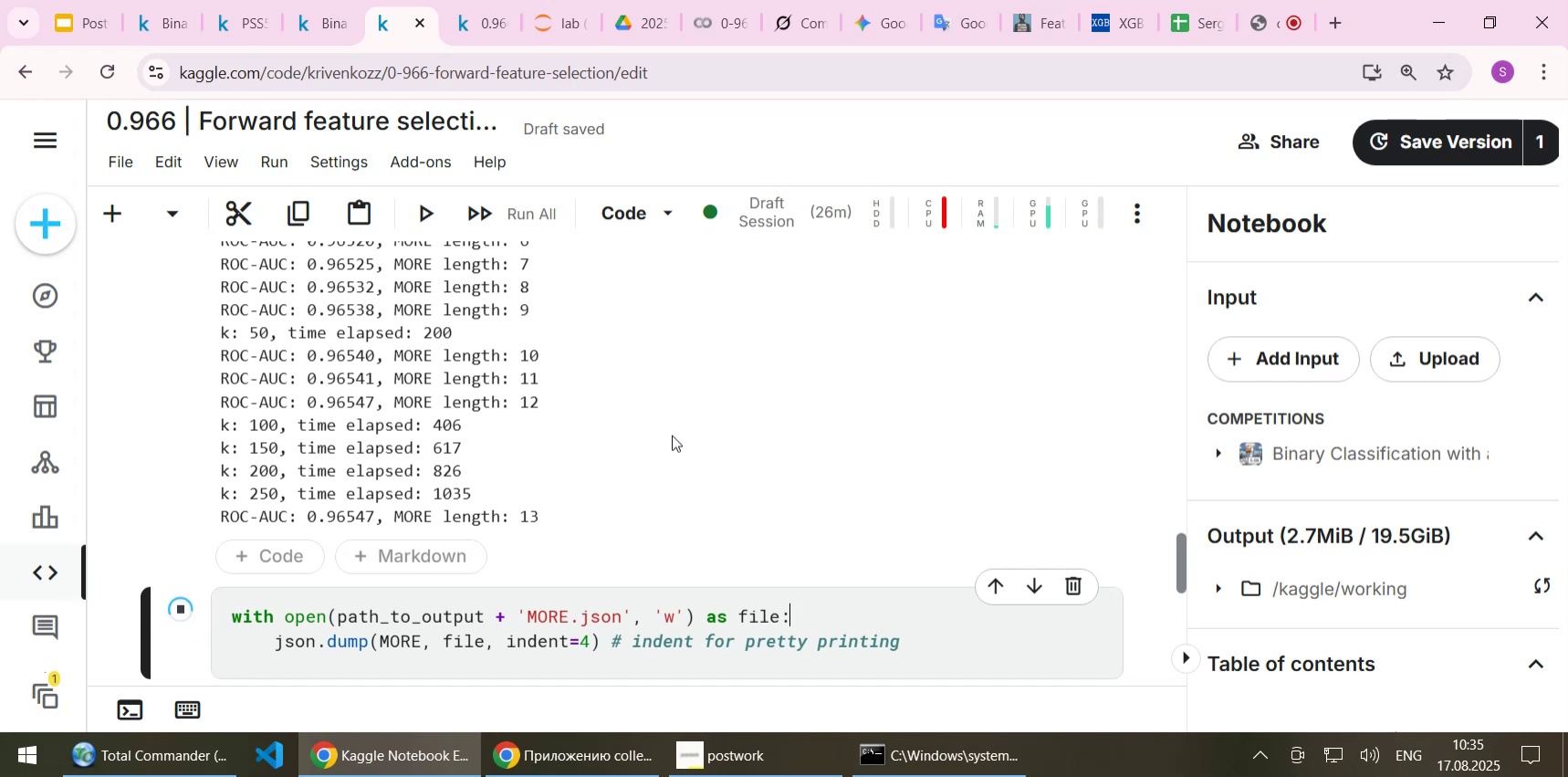 
wait(27.27)
 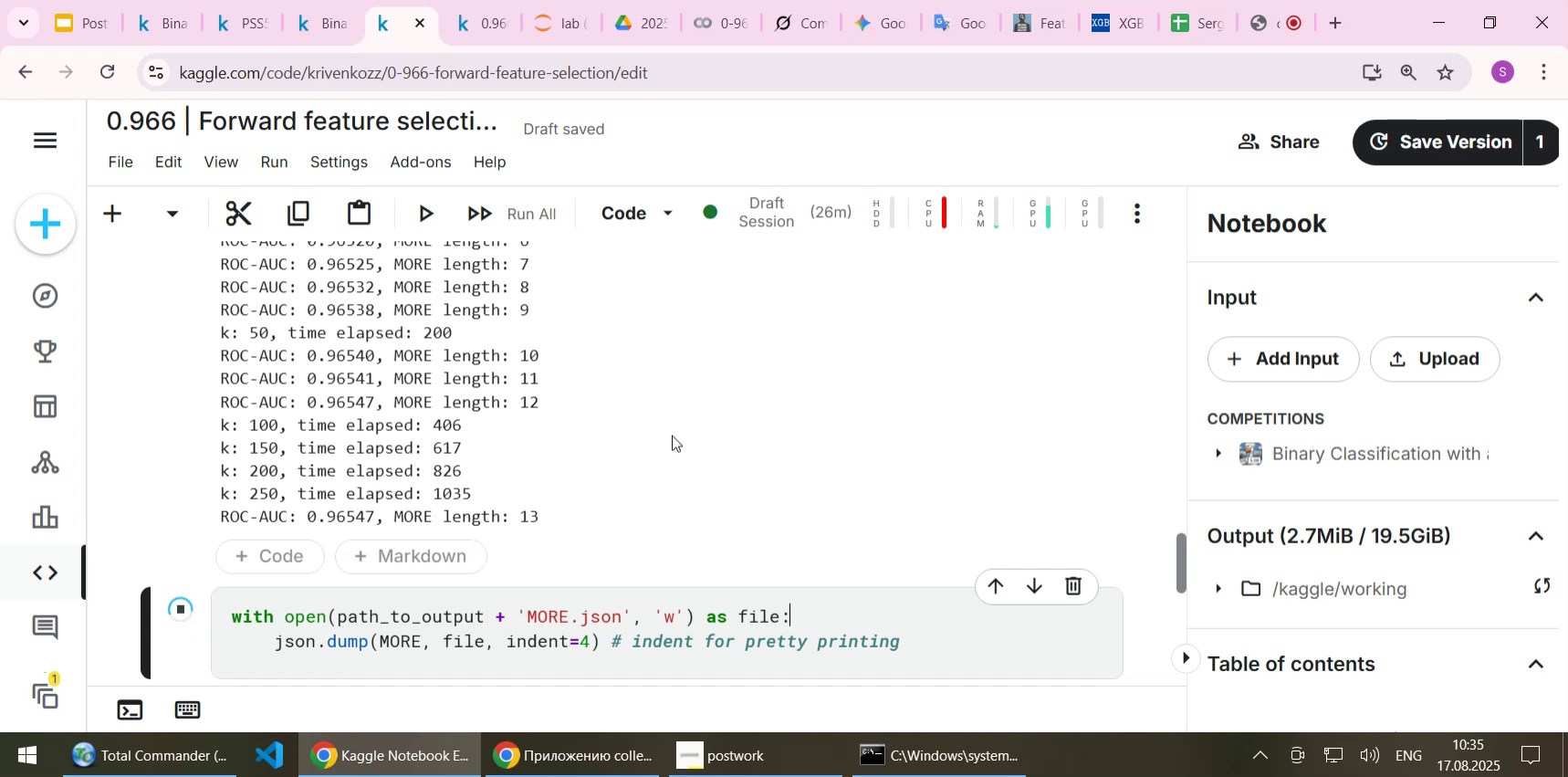 
left_click([705, 22])
 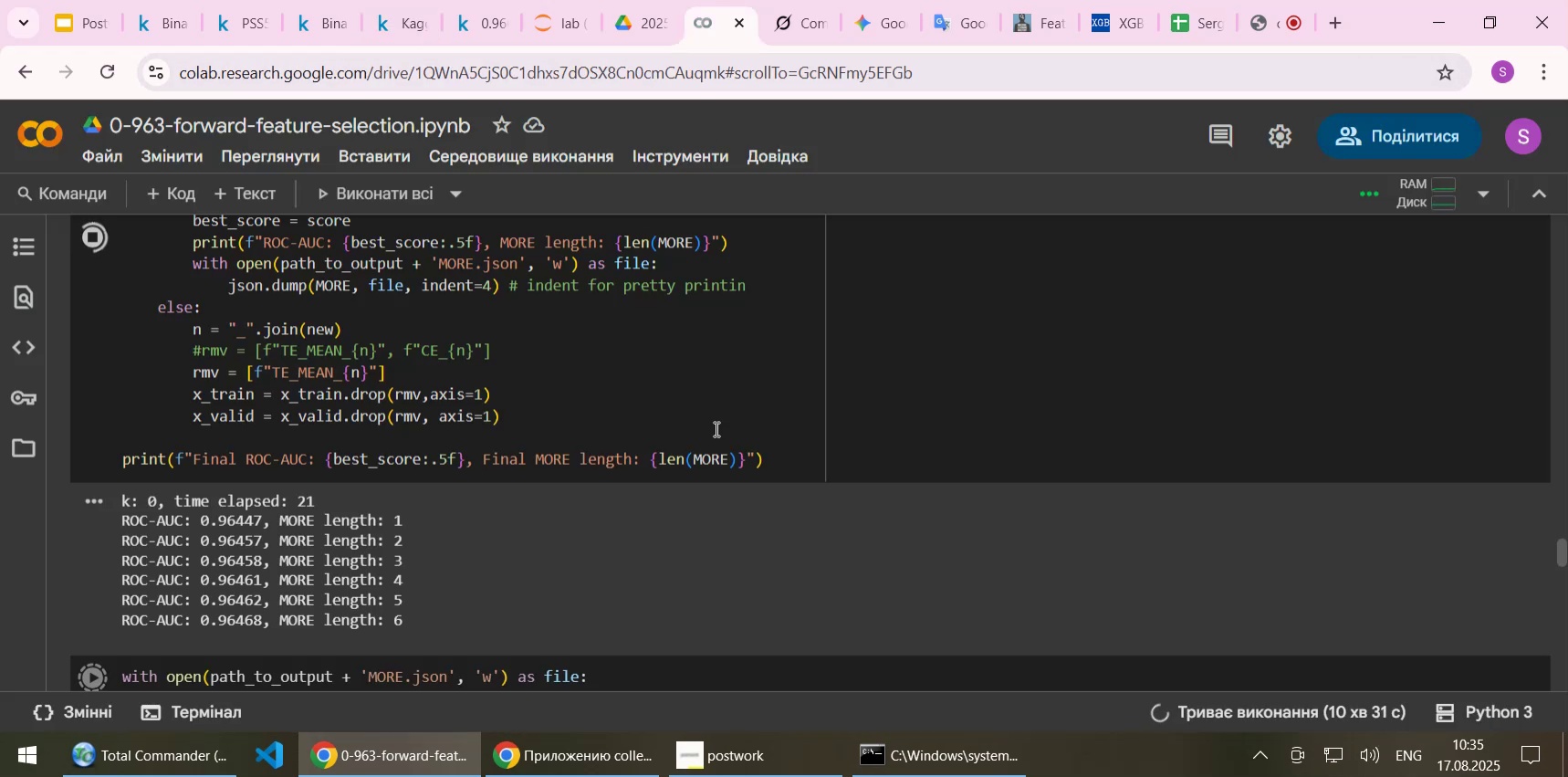 
scroll: coordinate [726, 474], scroll_direction: down, amount: 1.0
 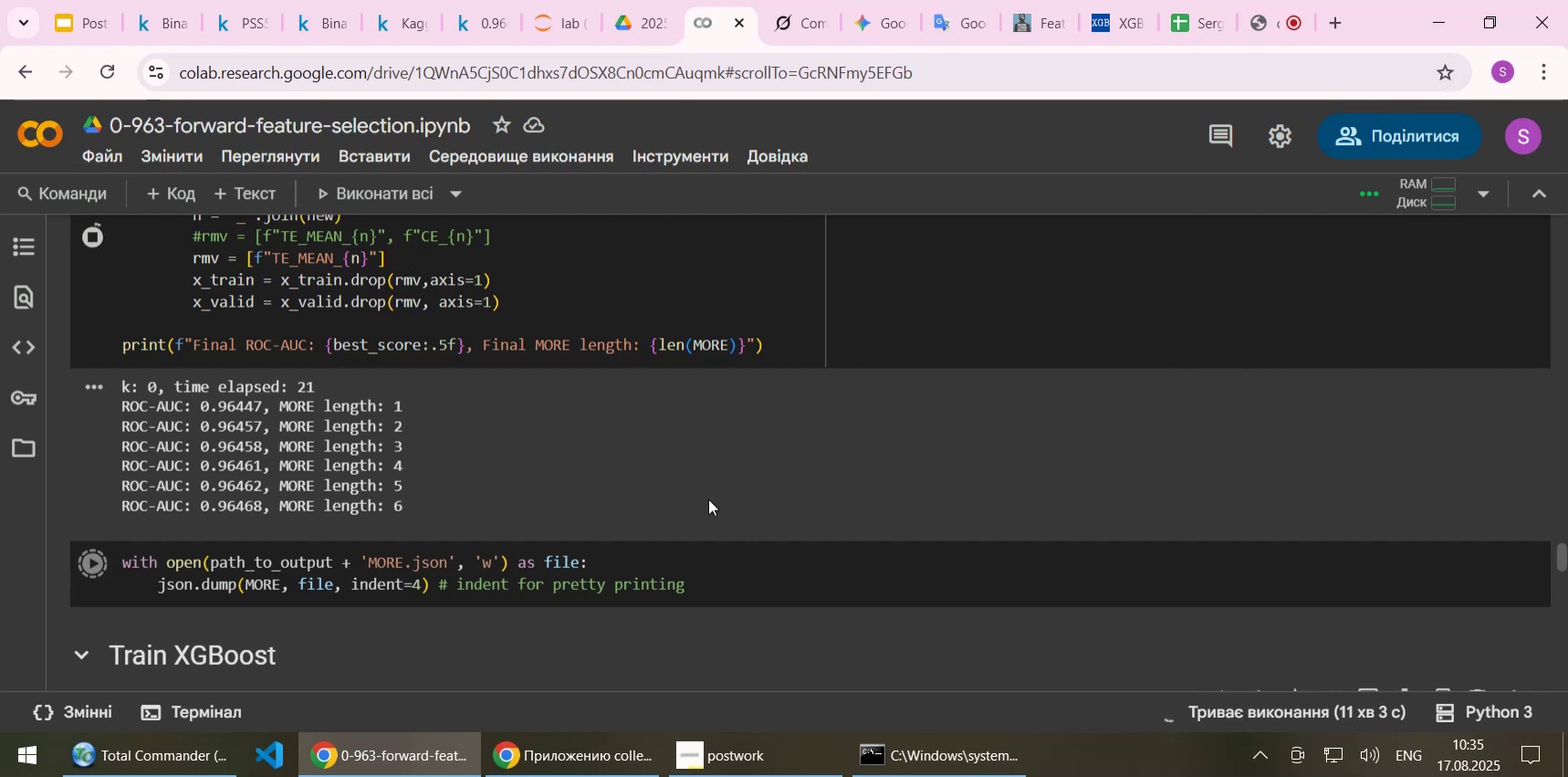 
wait(36.88)
 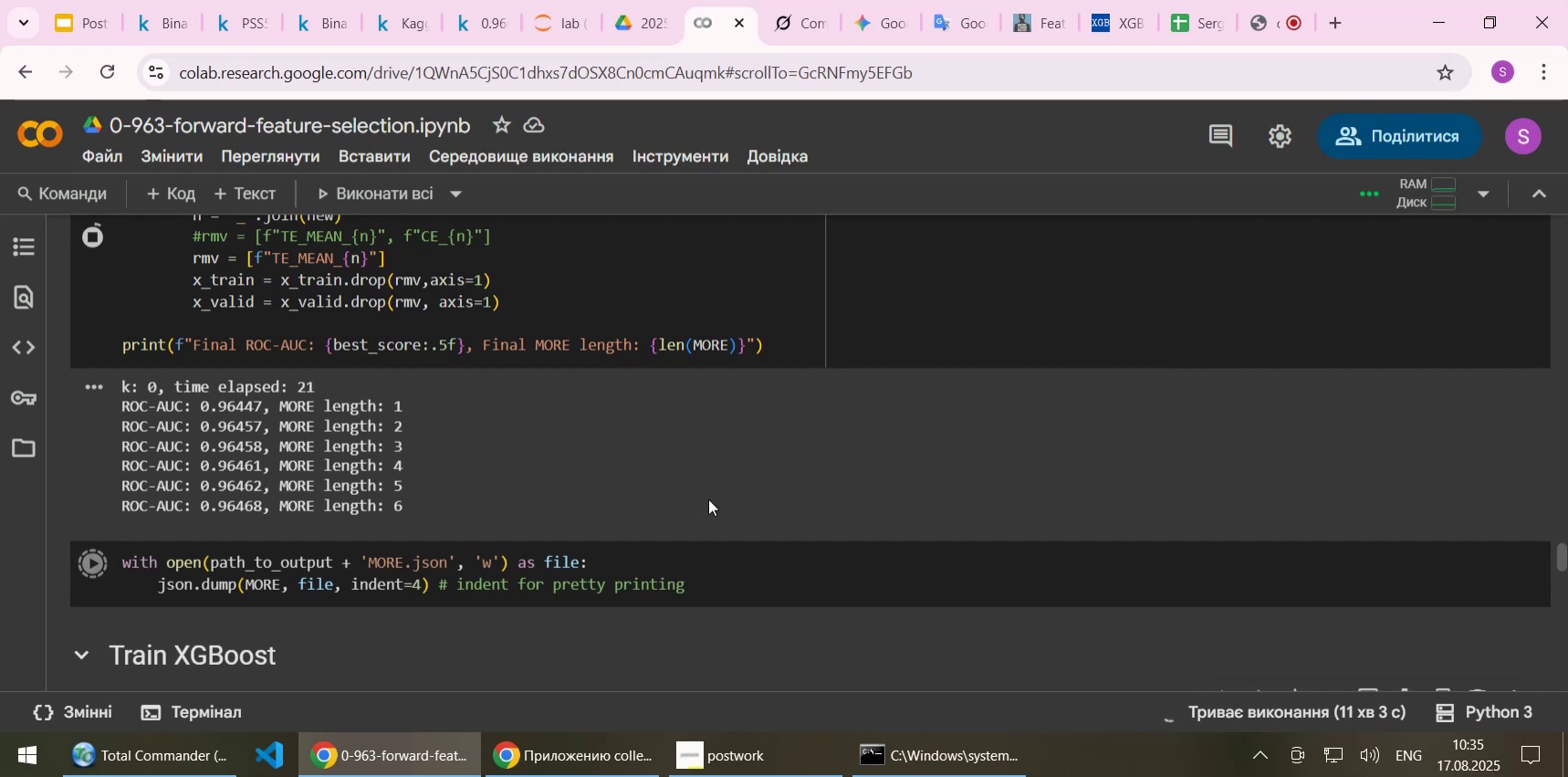 
scroll: coordinate [708, 499], scroll_direction: up, amount: 1.0
 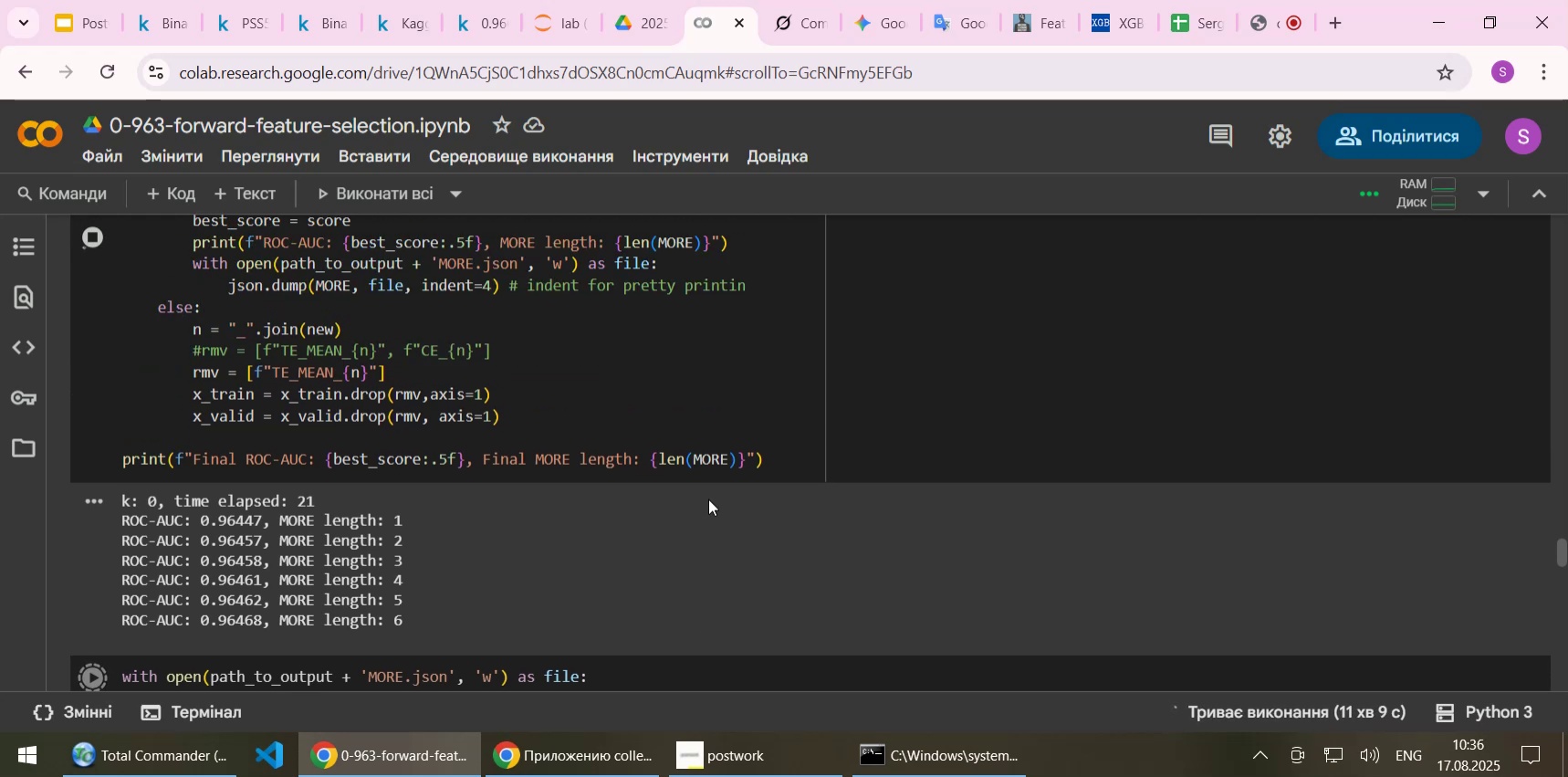 
scroll: coordinate [708, 499], scroll_direction: down, amount: 1.0
 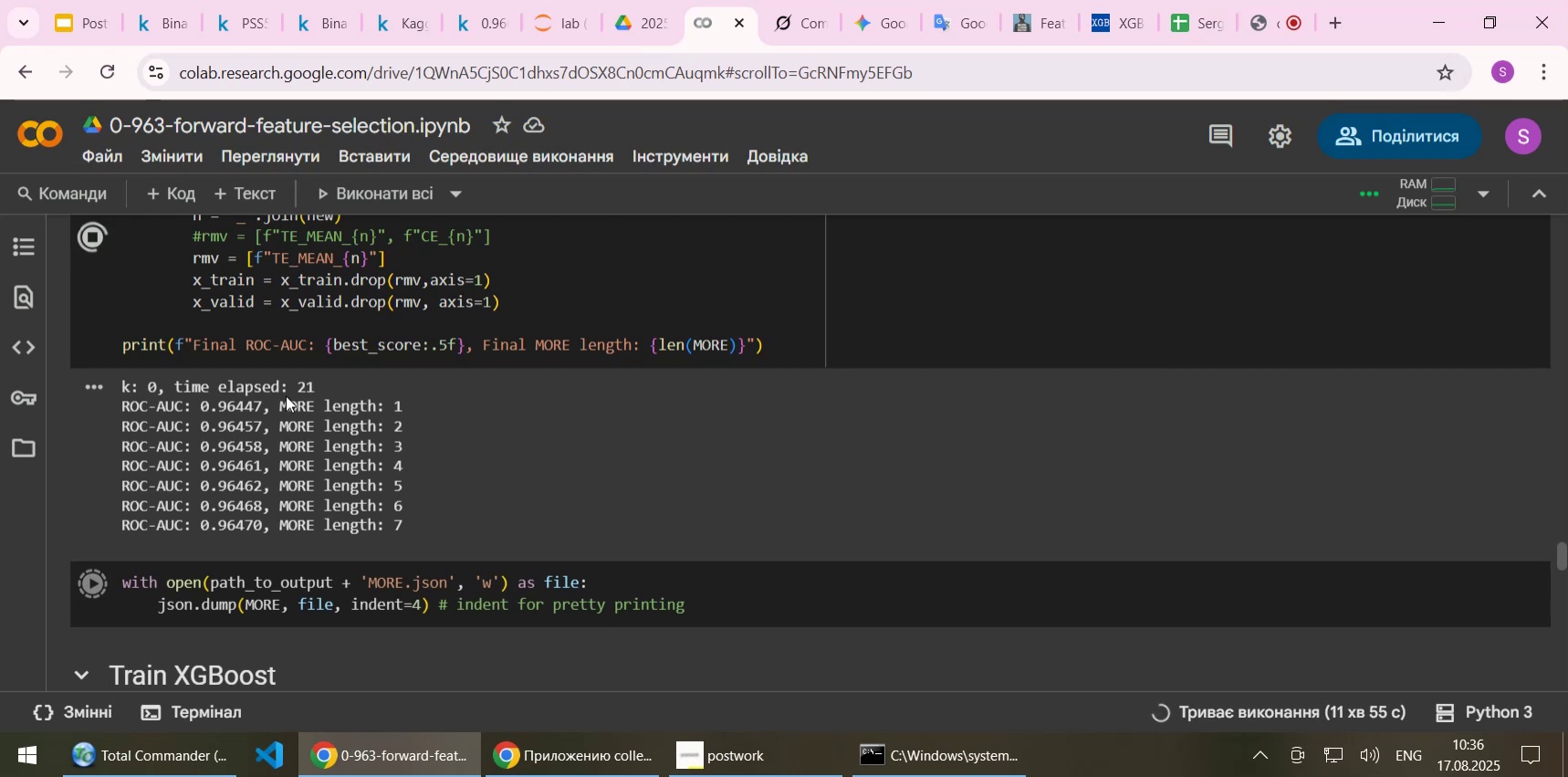 
wait(50.82)
 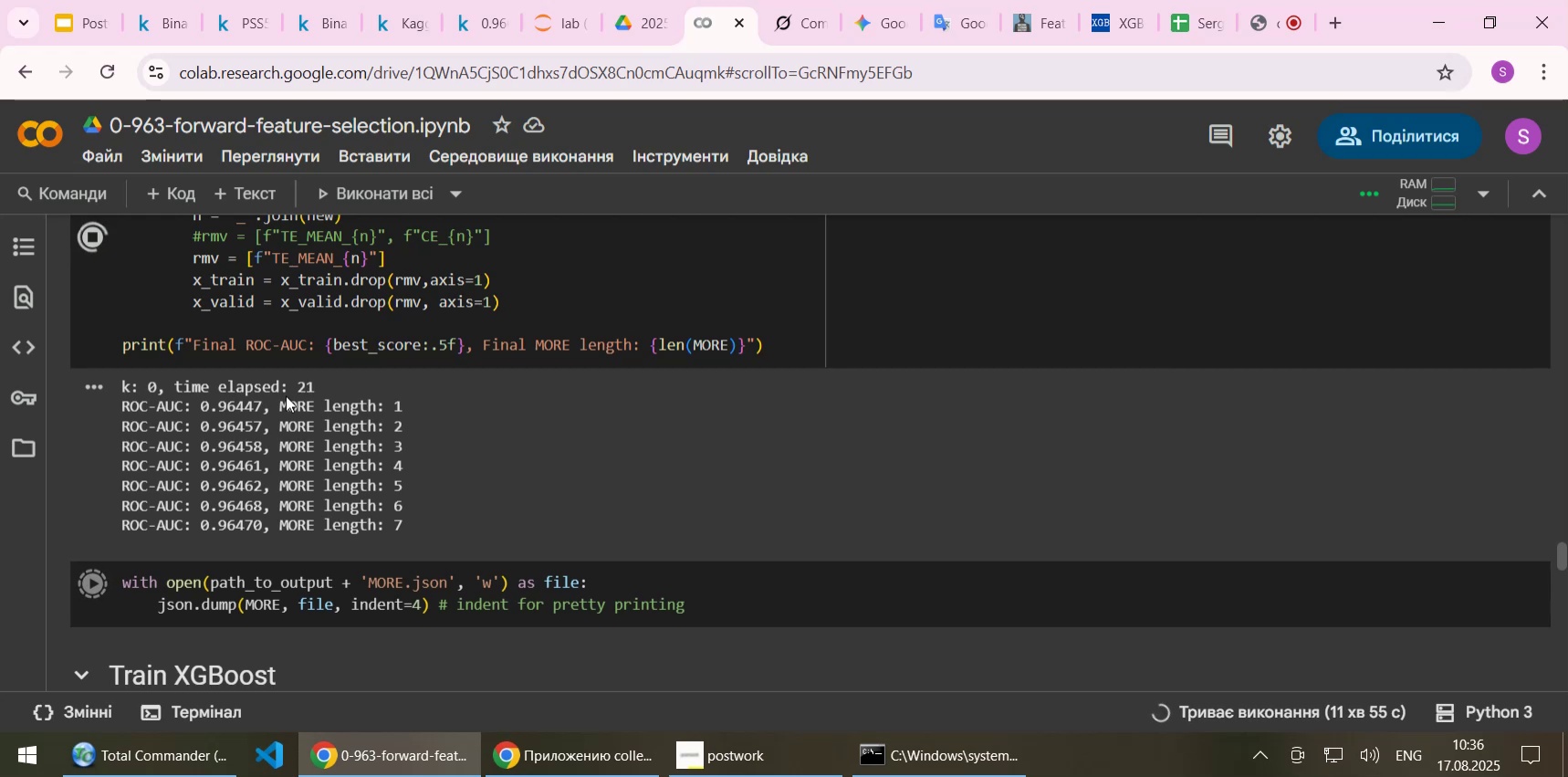 
scroll: coordinate [344, 408], scroll_direction: down, amount: 1.0
 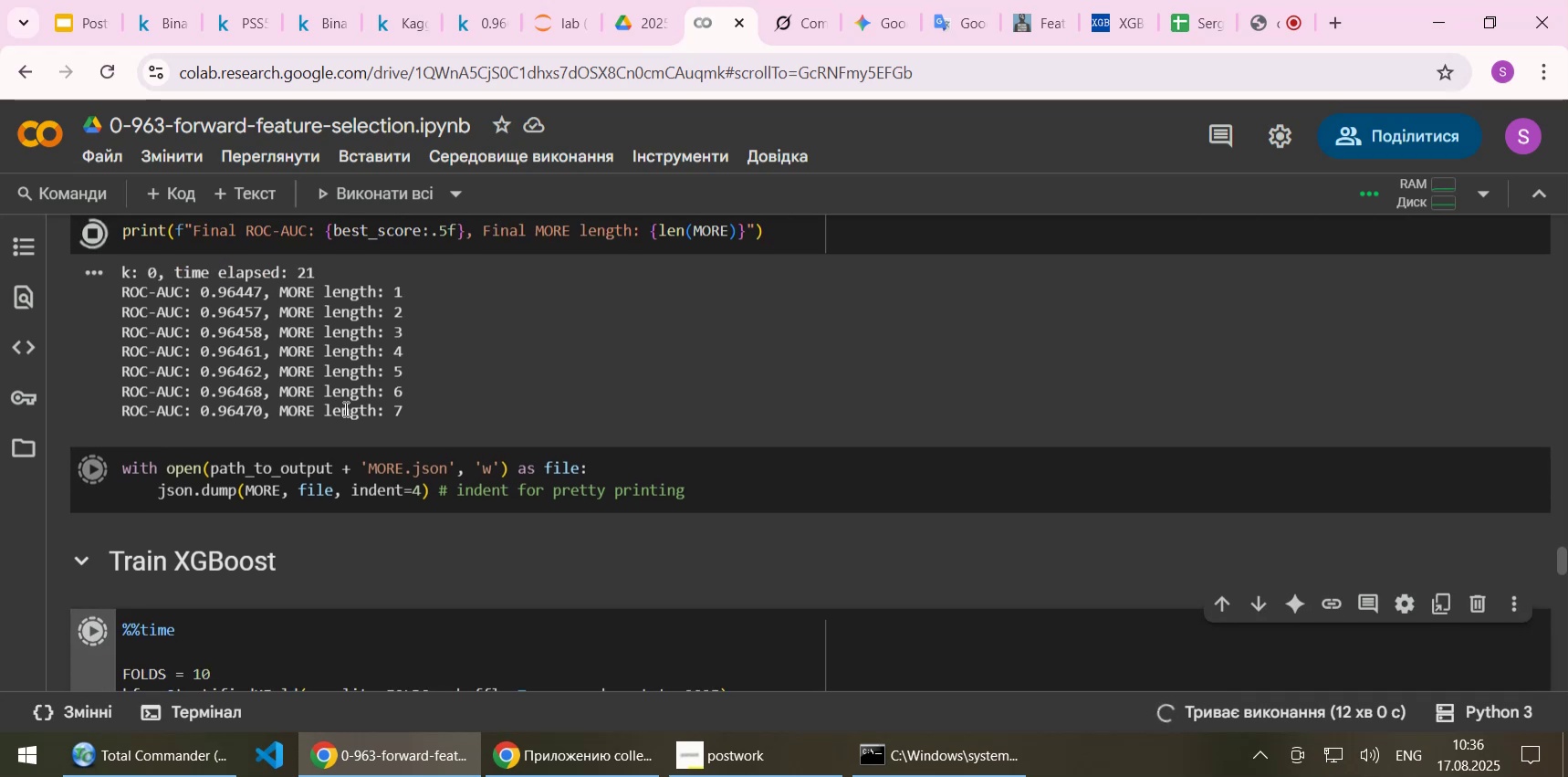 
scroll: coordinate [344, 408], scroll_direction: up, amount: 1.0
 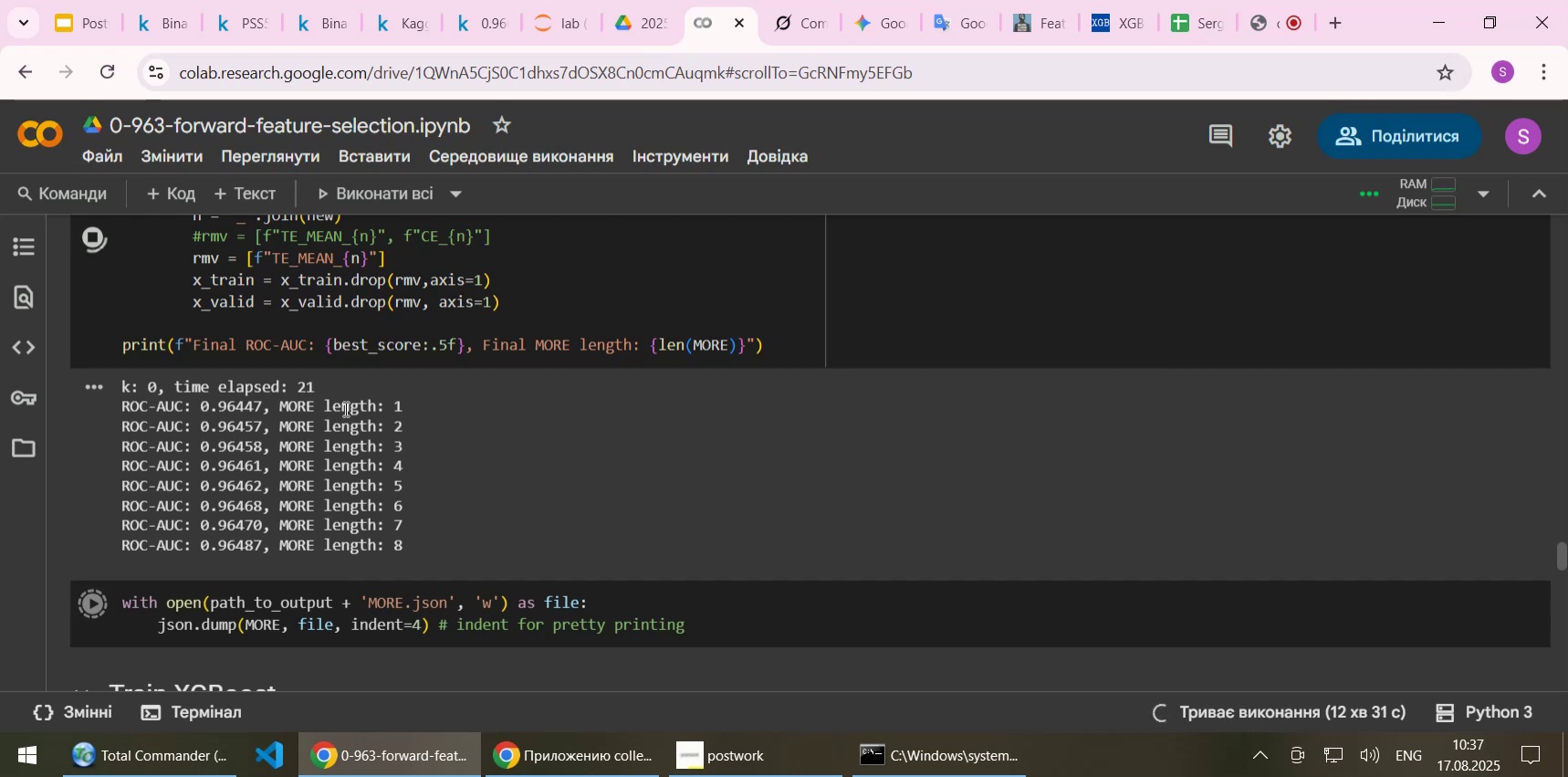 
wait(35.65)
 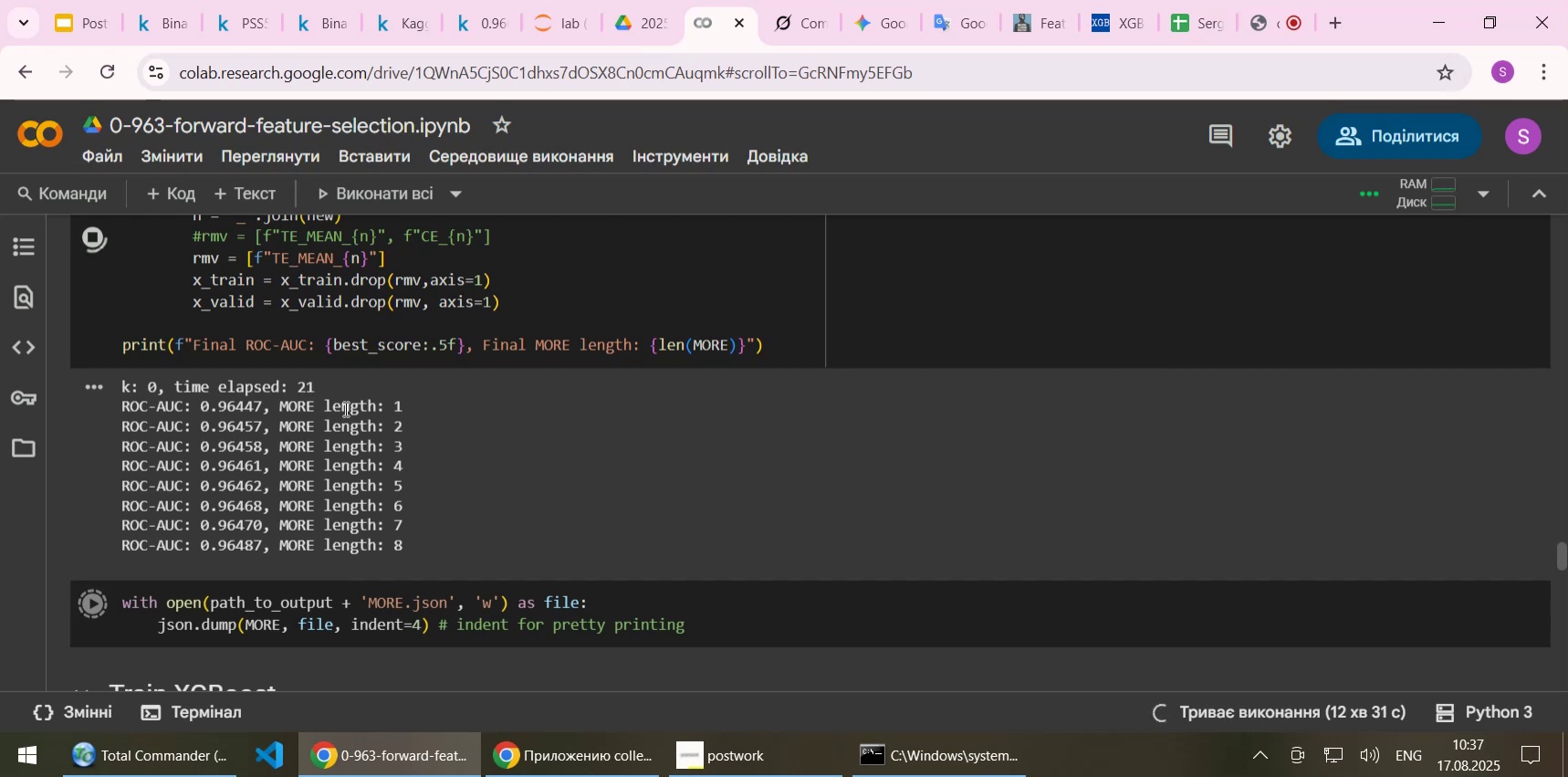 
scroll: coordinate [361, 365], scroll_direction: down, amount: 1.0
 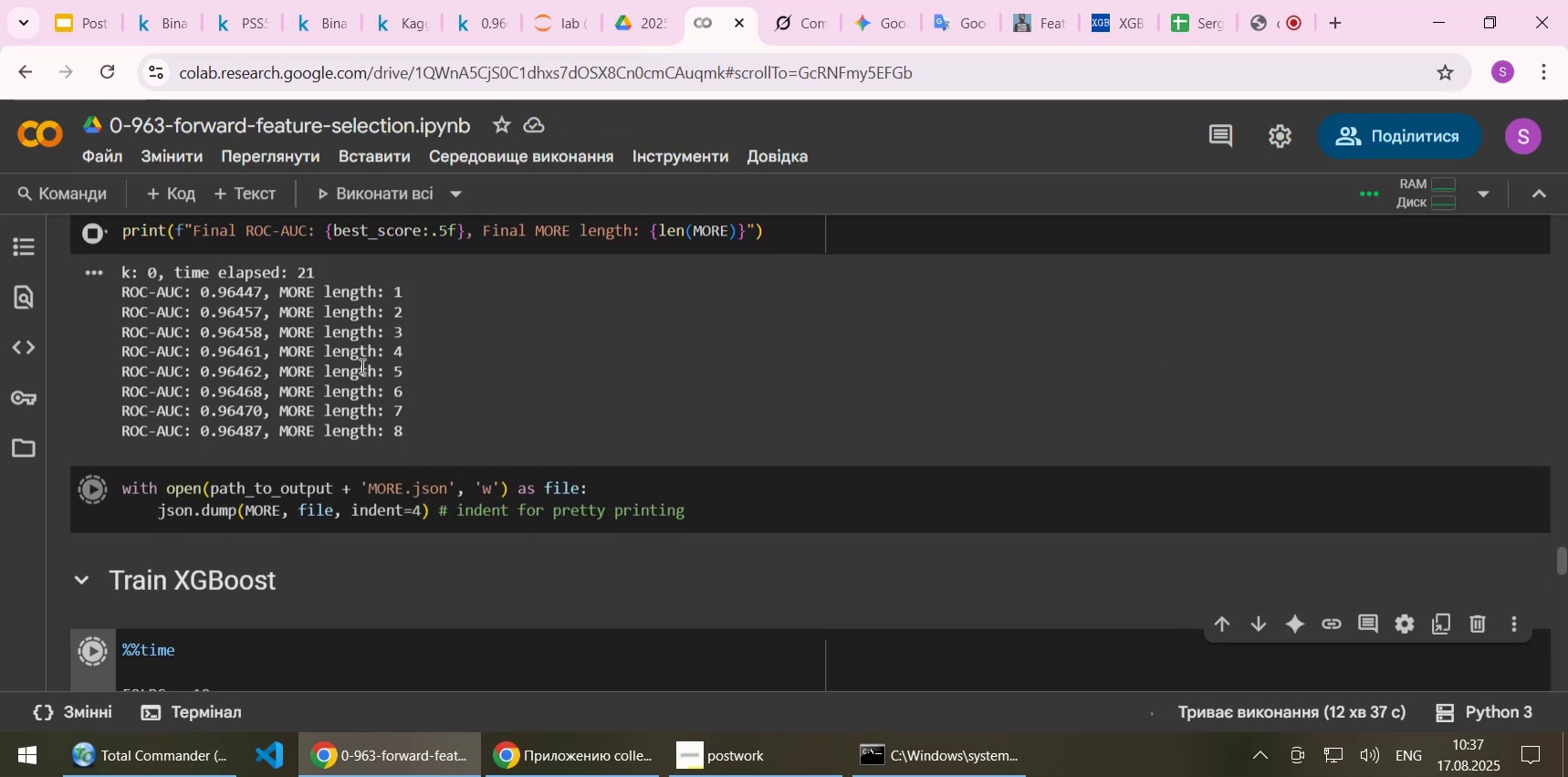 
scroll: coordinate [361, 365], scroll_direction: up, amount: 1.0
 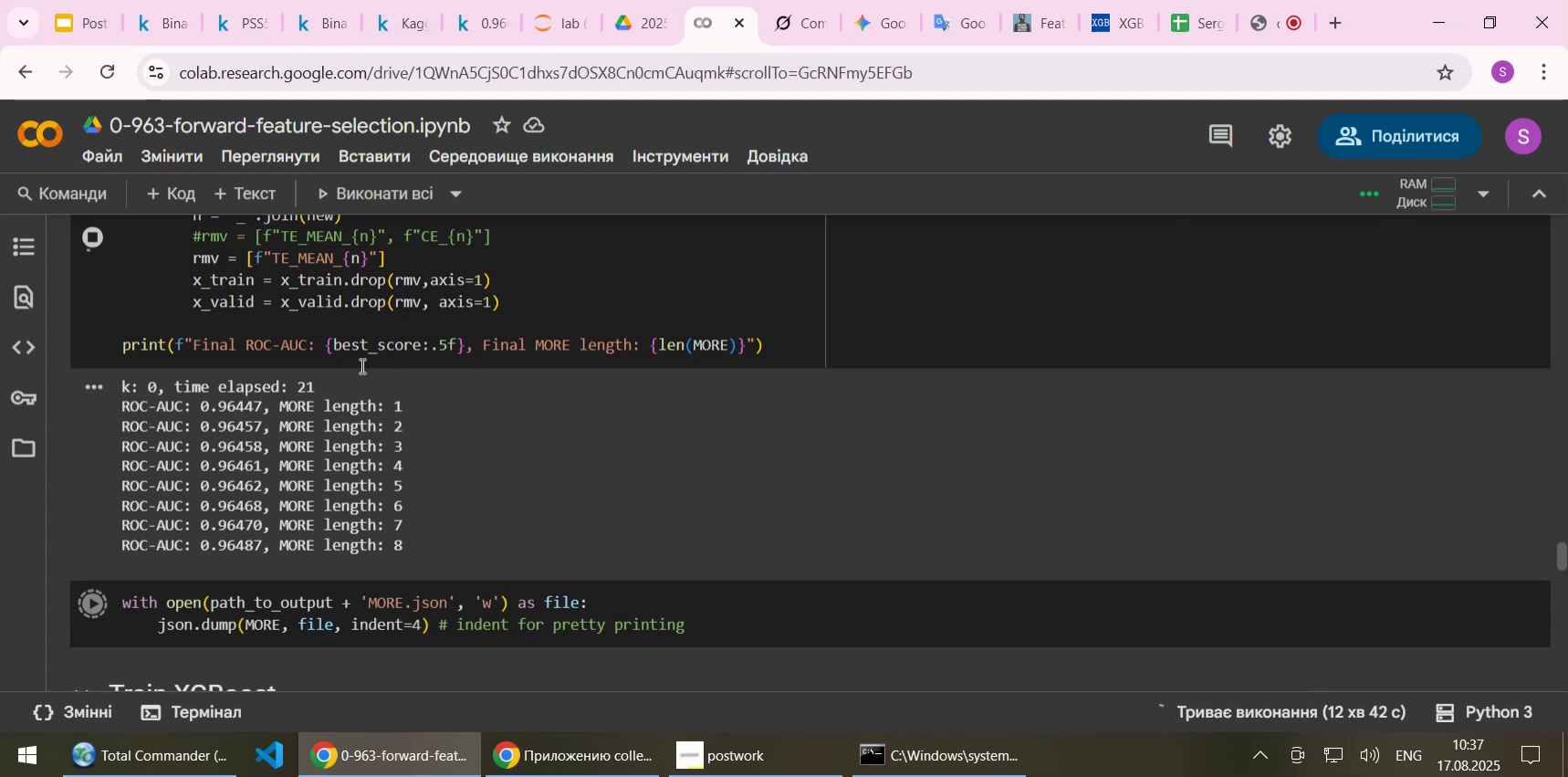 
wait(6.62)
 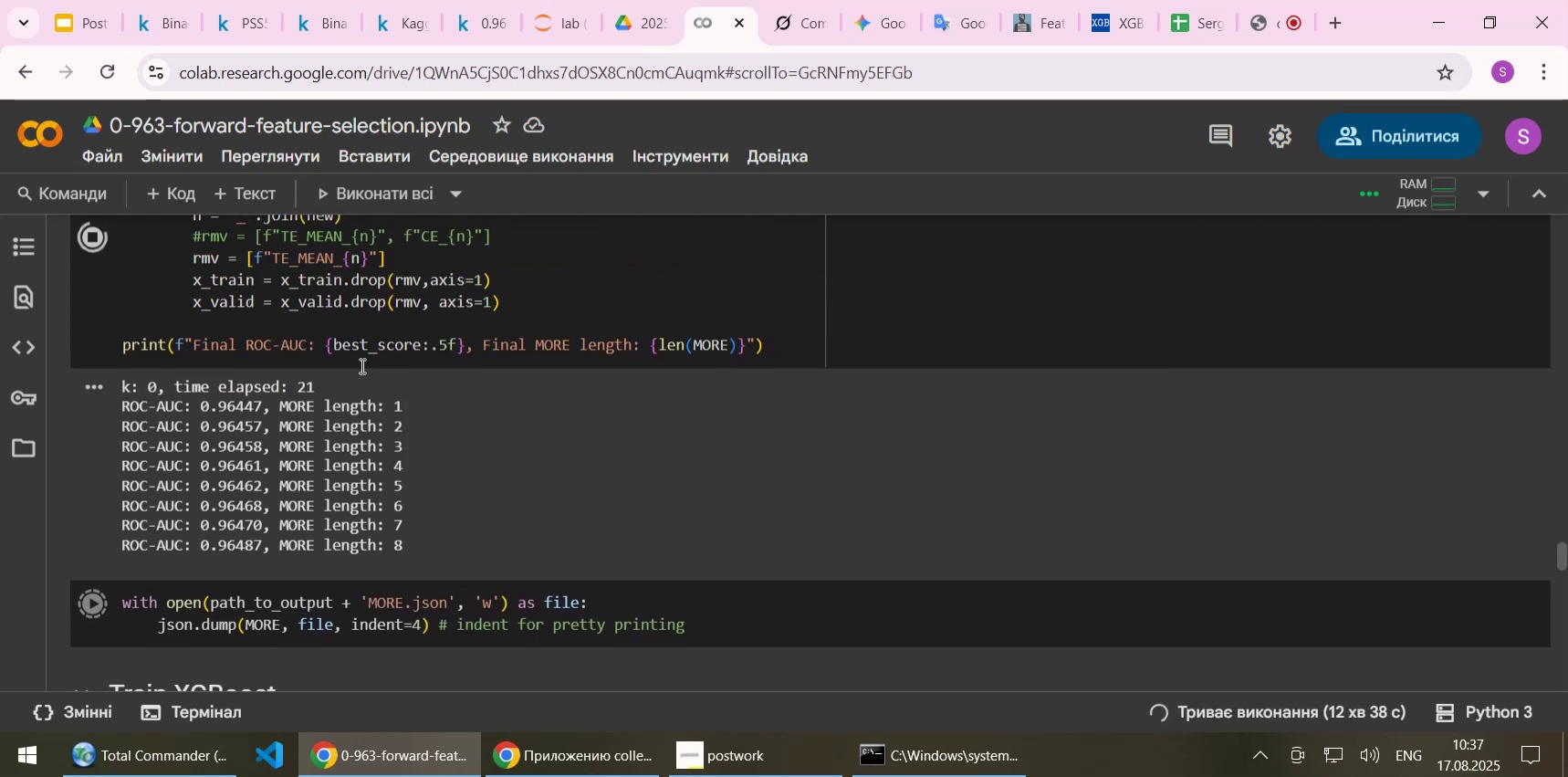 
scroll: coordinate [370, 389], scroll_direction: down, amount: 1.0
 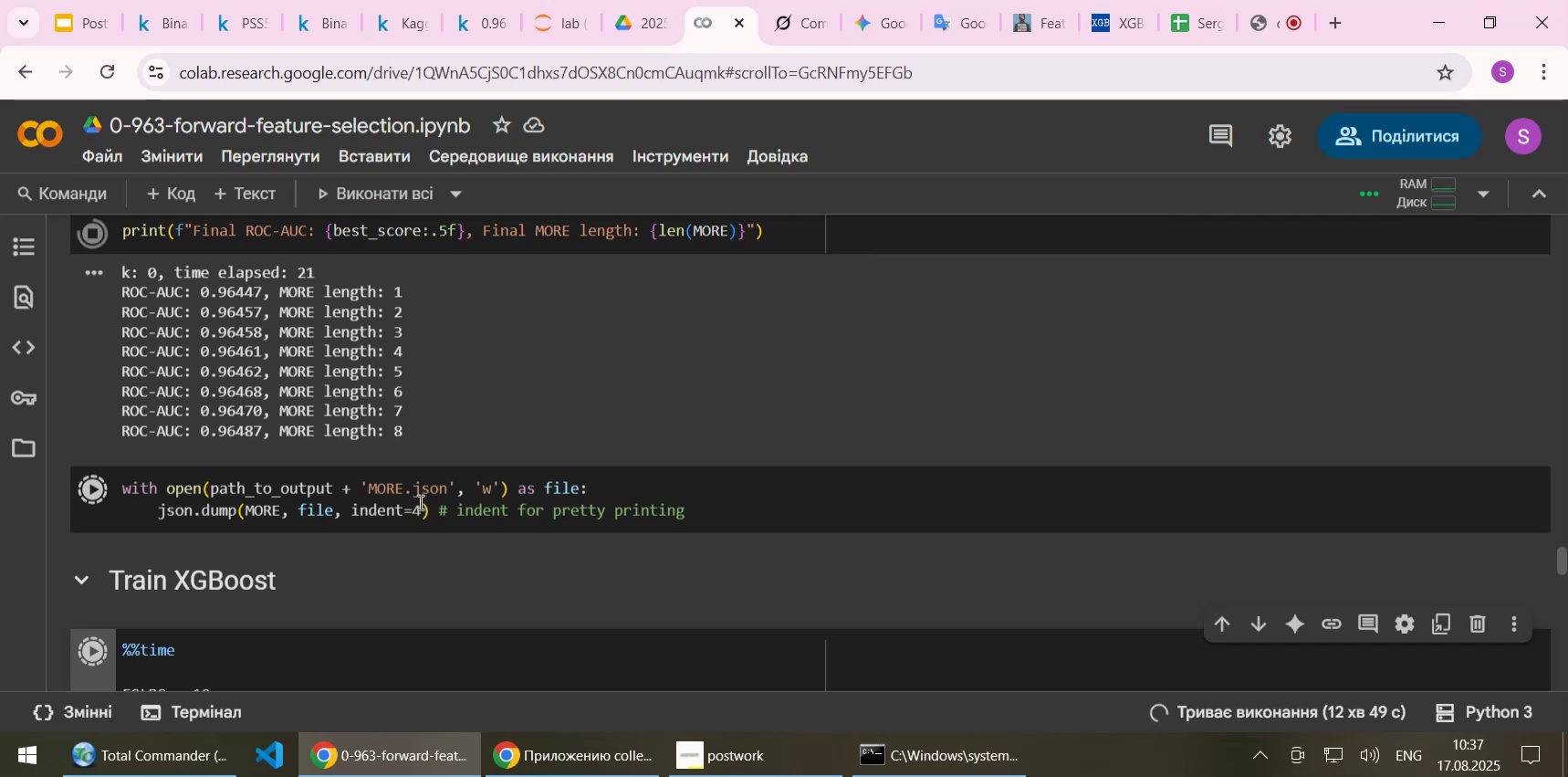 
wait(7.64)
 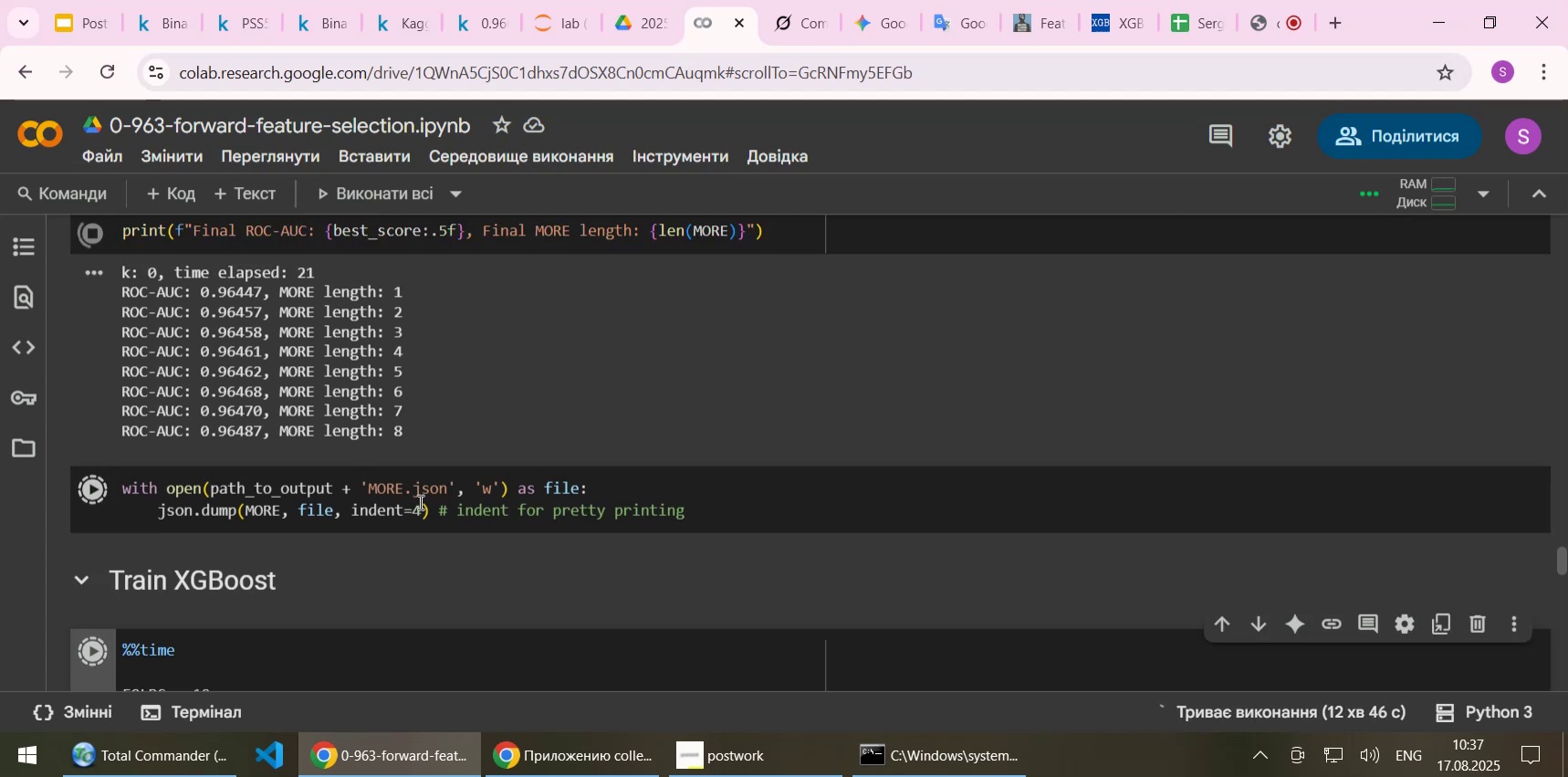 
scroll: coordinate [486, 486], scroll_direction: down, amount: 2.0
 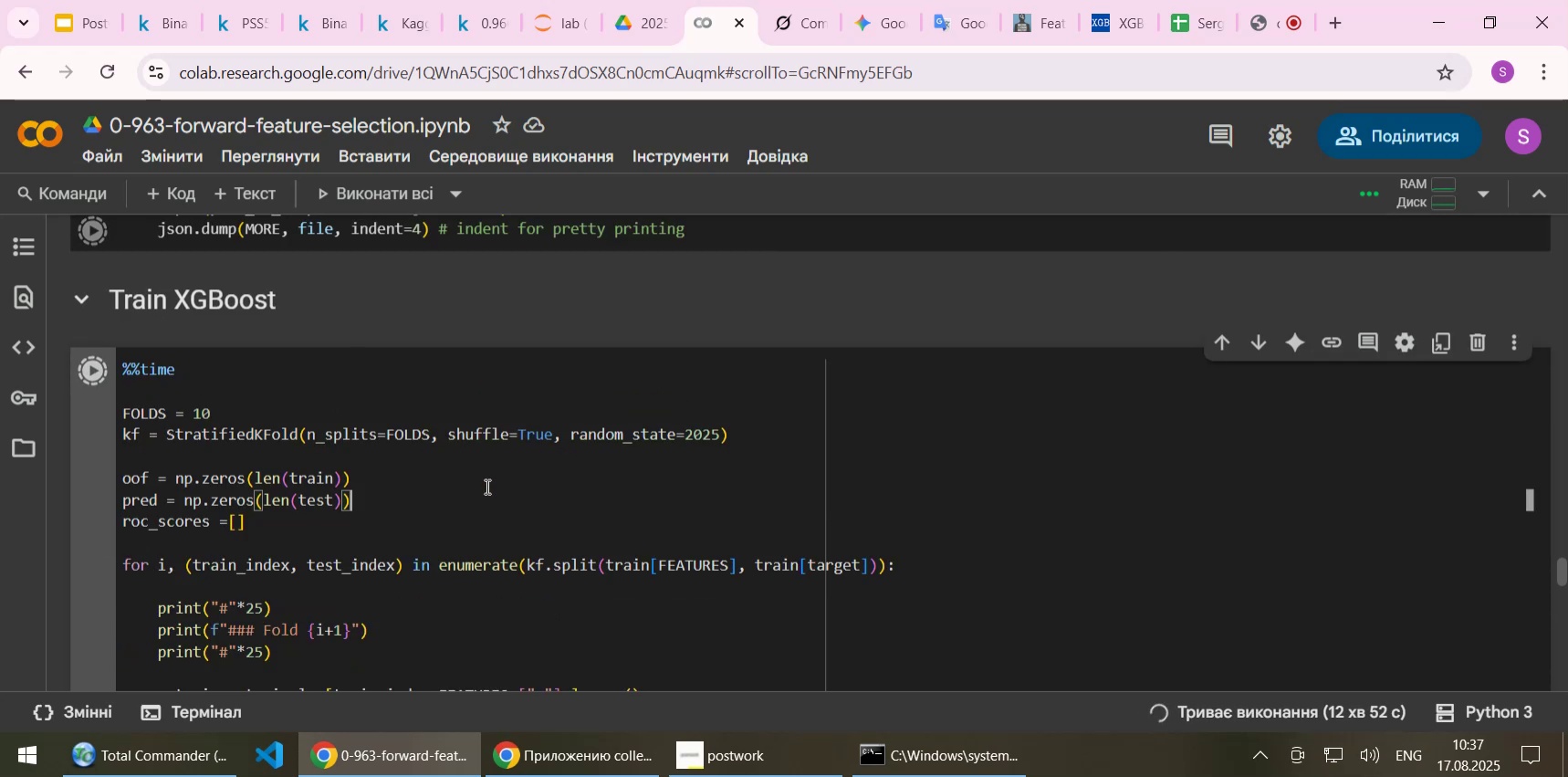 
scroll: coordinate [476, 489], scroll_direction: up, amount: 1.0
 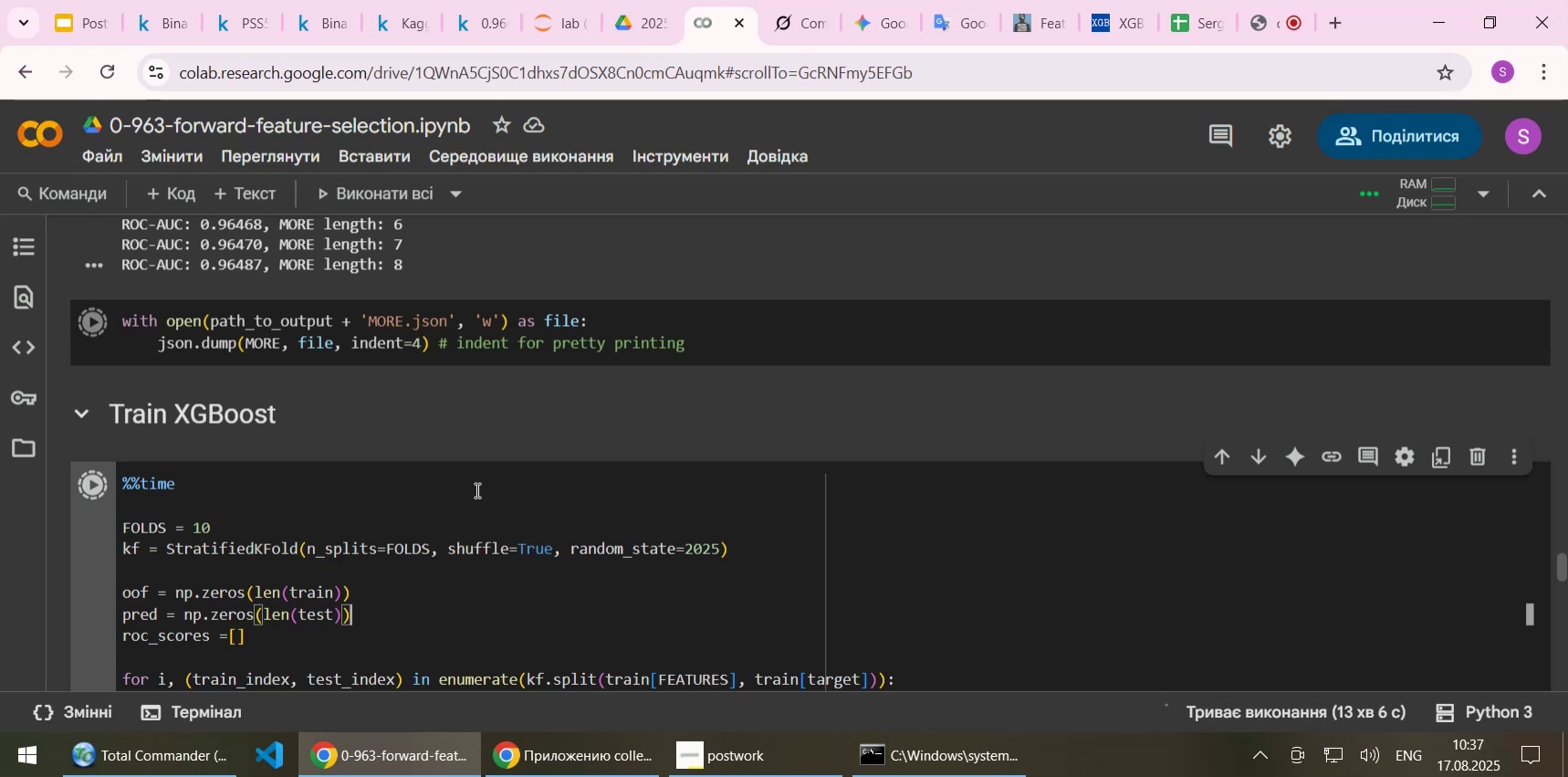 
wait(18.73)
 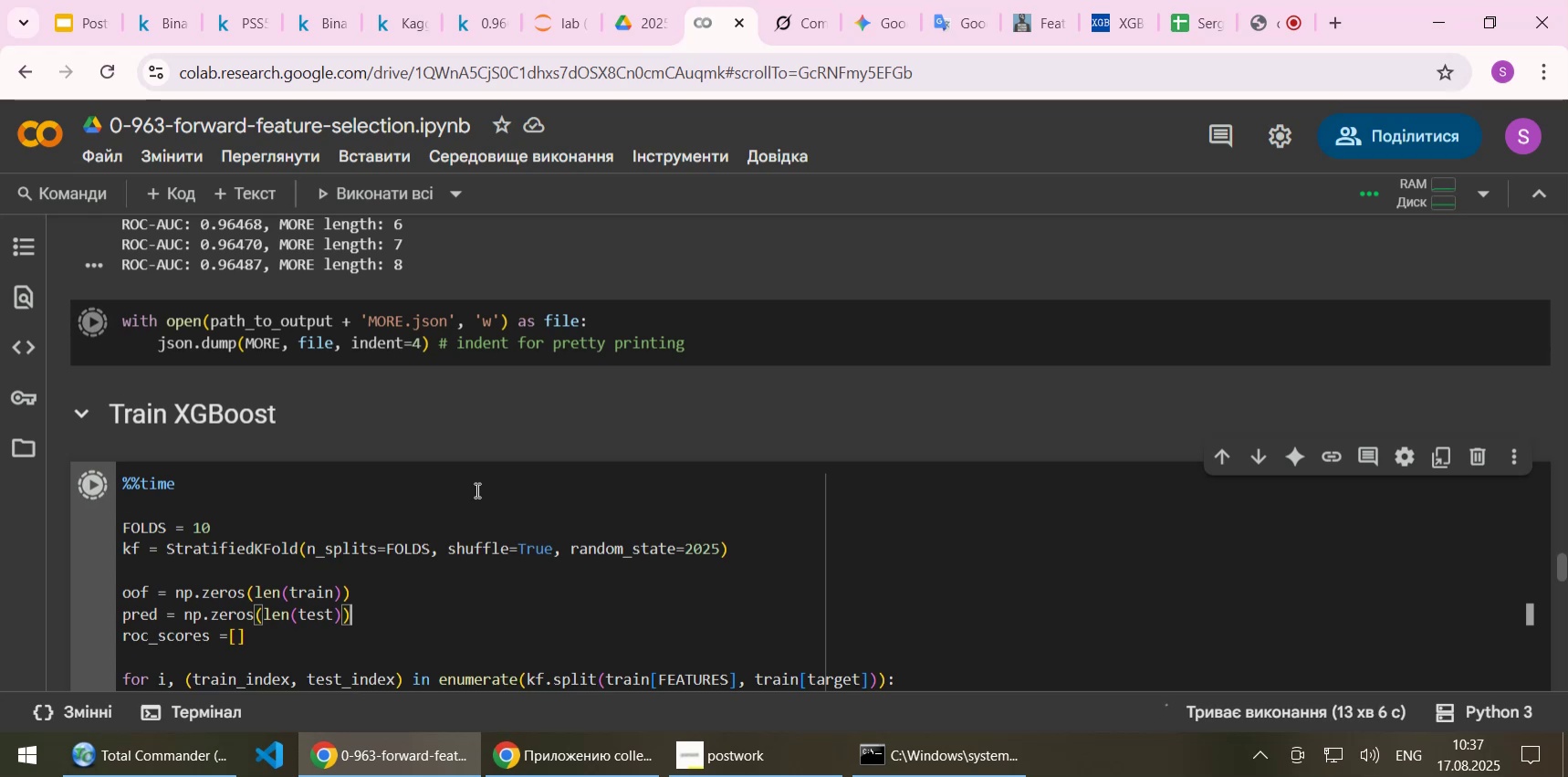 
scroll: coordinate [505, 481], scroll_direction: down, amount: 1.0
 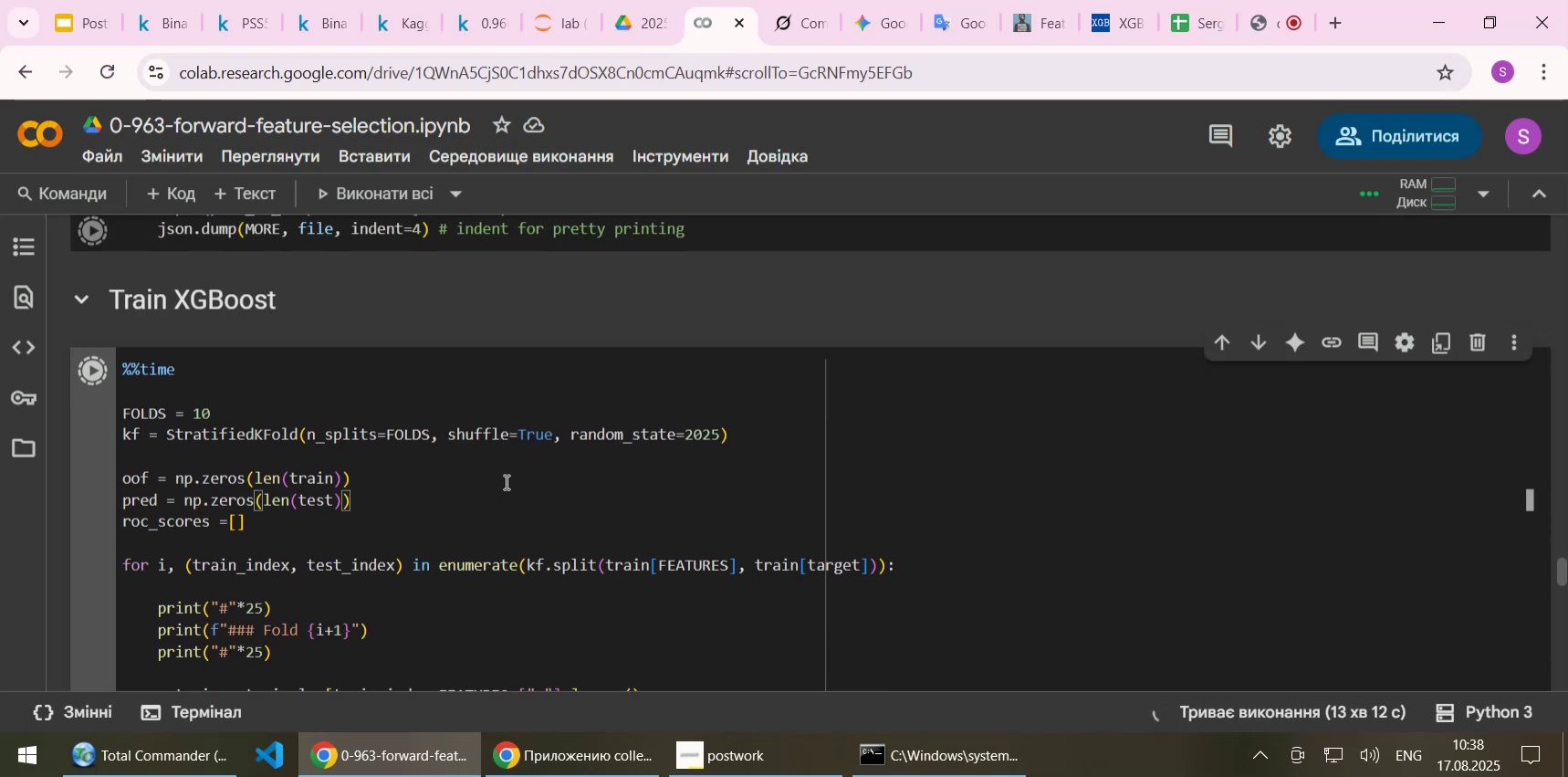 
scroll: coordinate [505, 481], scroll_direction: up, amount: 1.0
 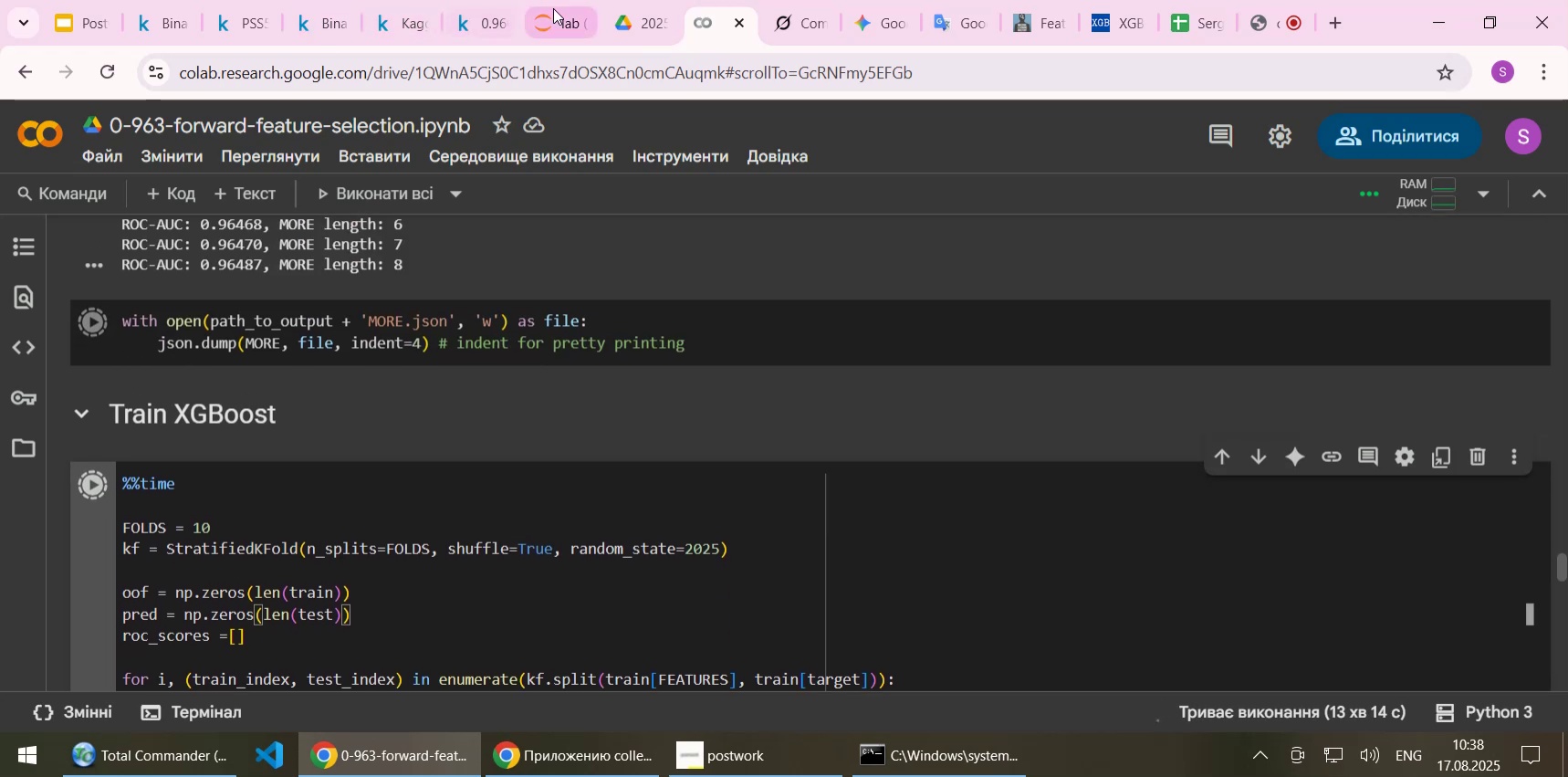 
left_click([558, 29])
 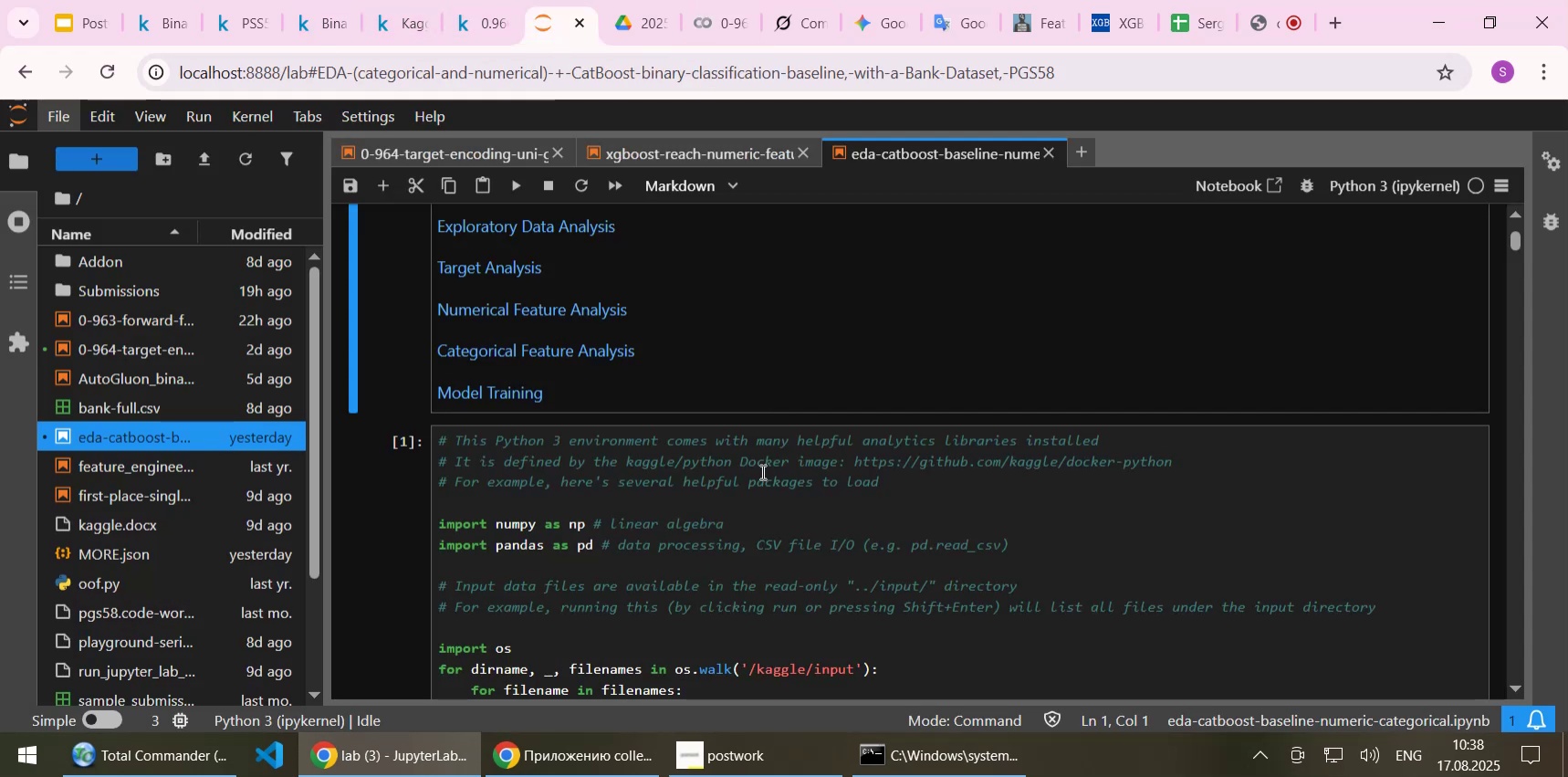 
scroll: coordinate [758, 472], scroll_direction: down, amount: 2.0
 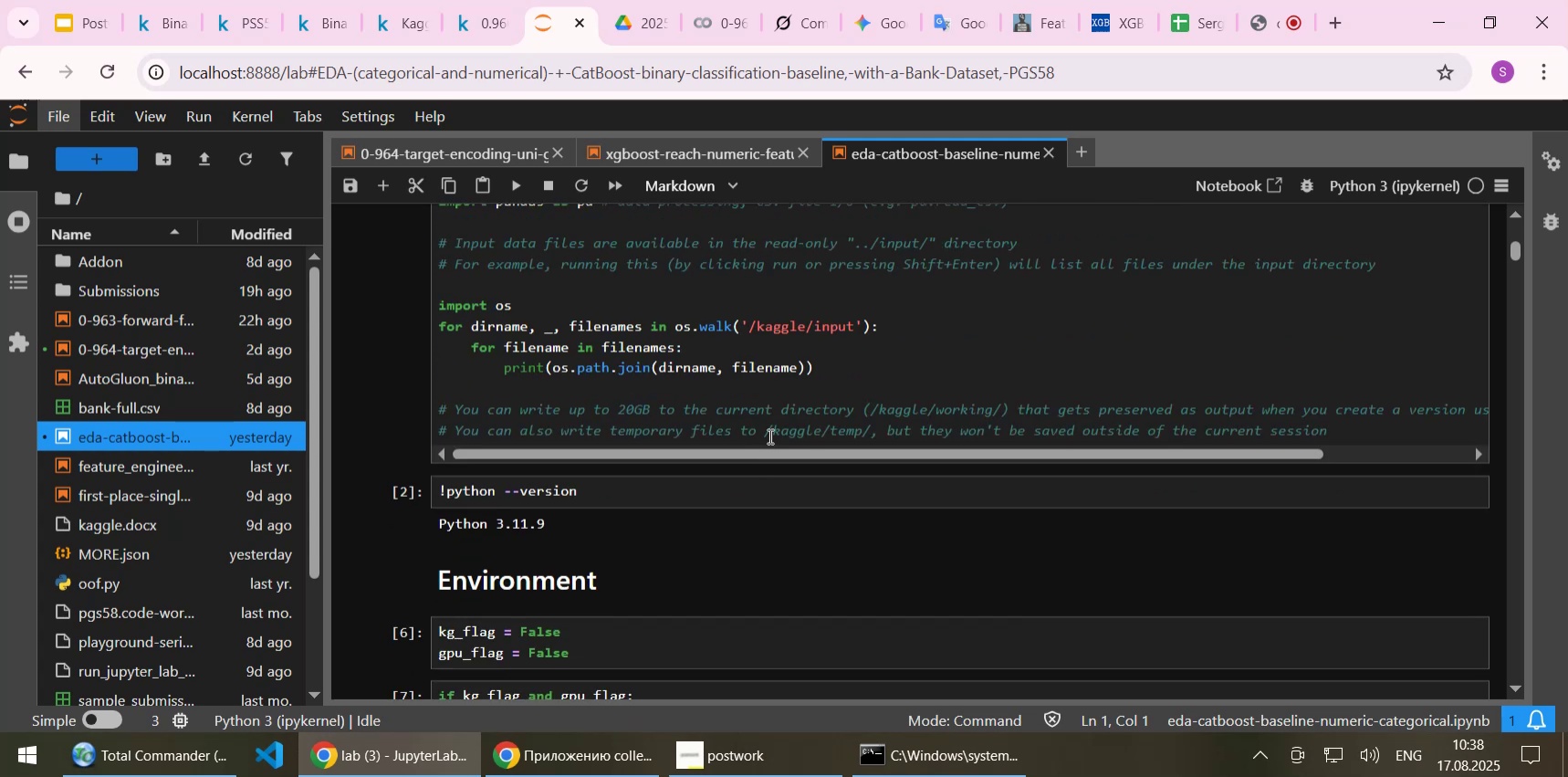 
scroll: coordinate [768, 436], scroll_direction: none, amount: 0.0
 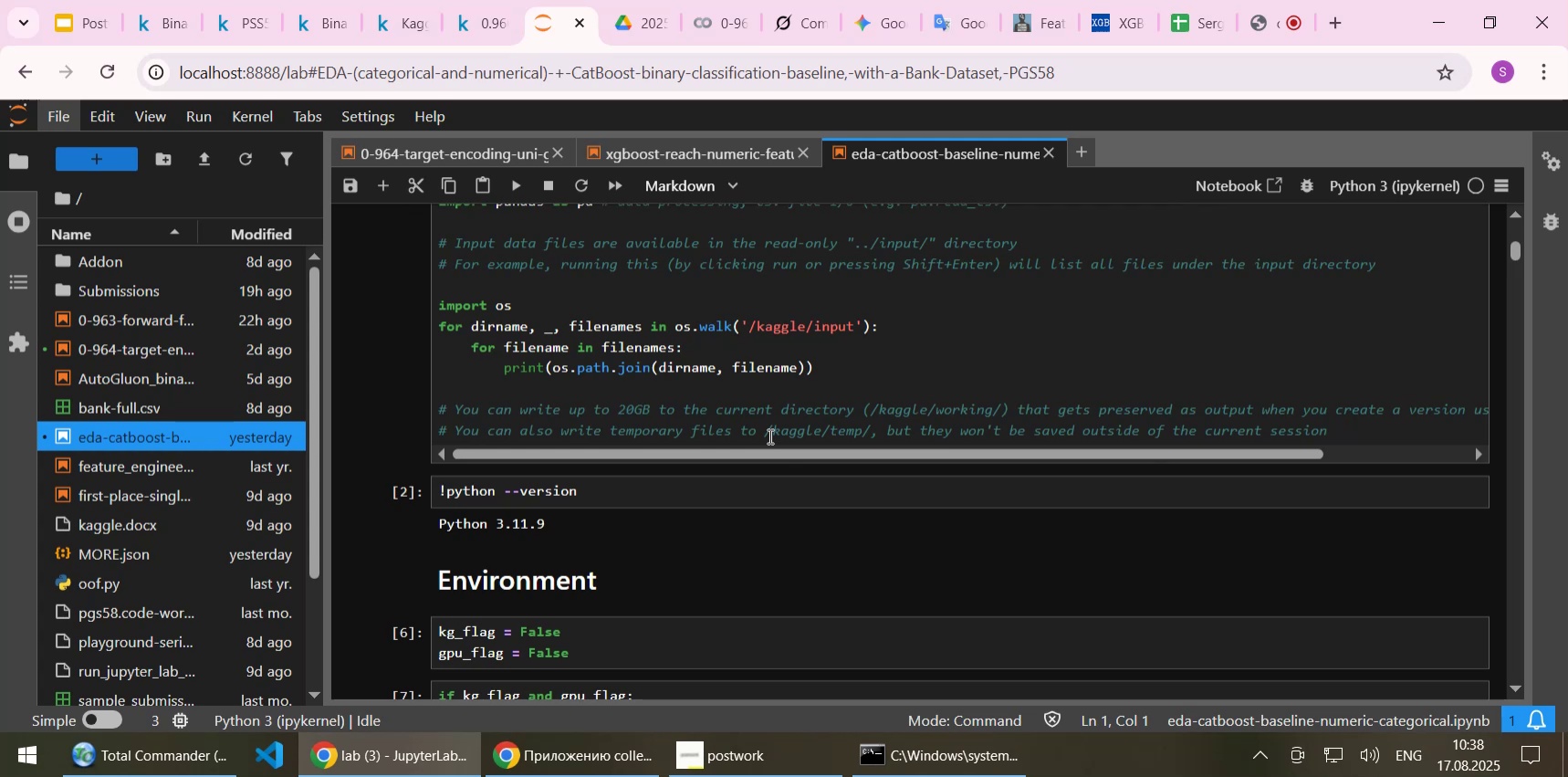 
wait(15.75)
 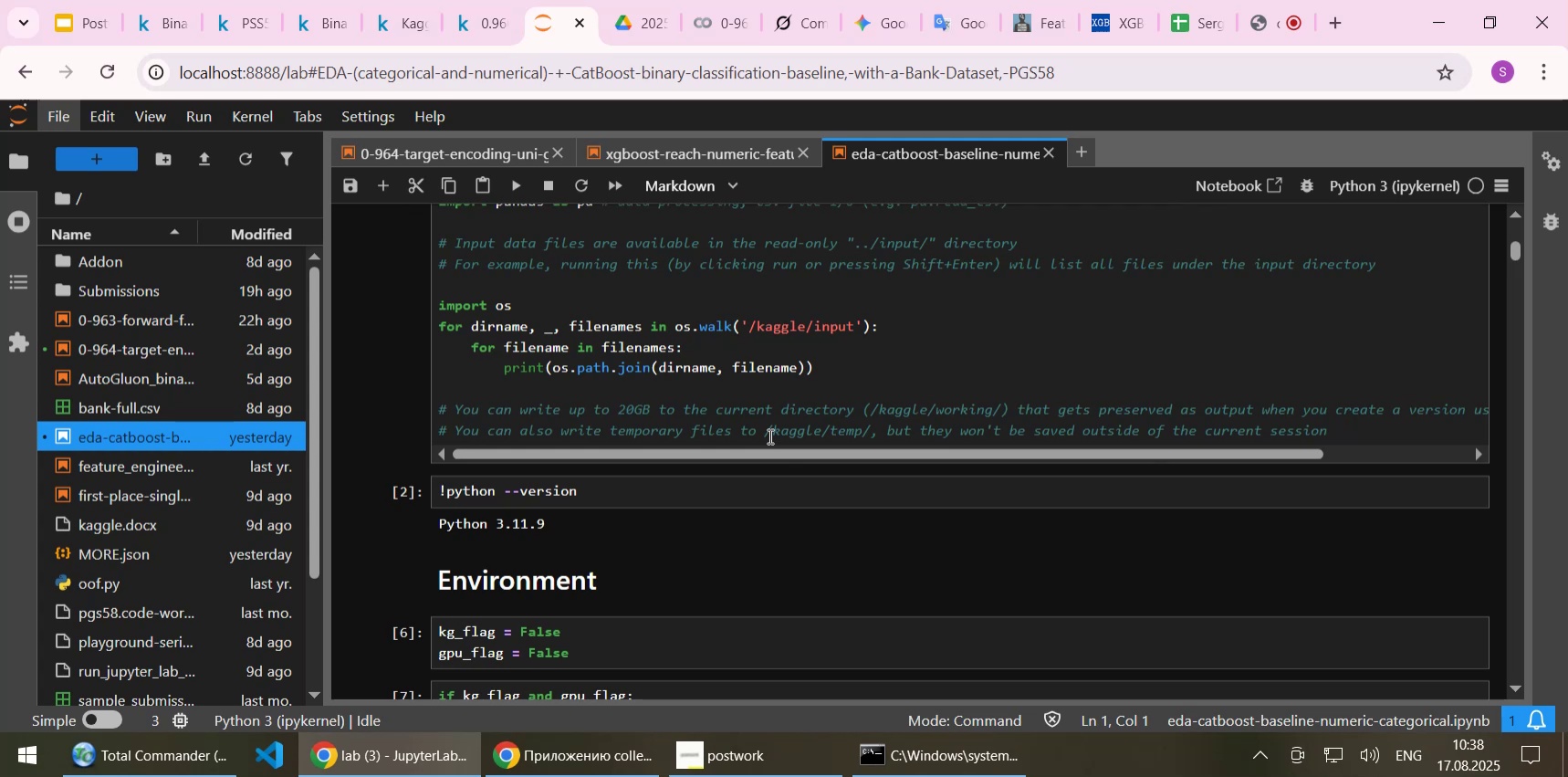 
scroll: coordinate [777, 425], scroll_direction: down, amount: 12.0
 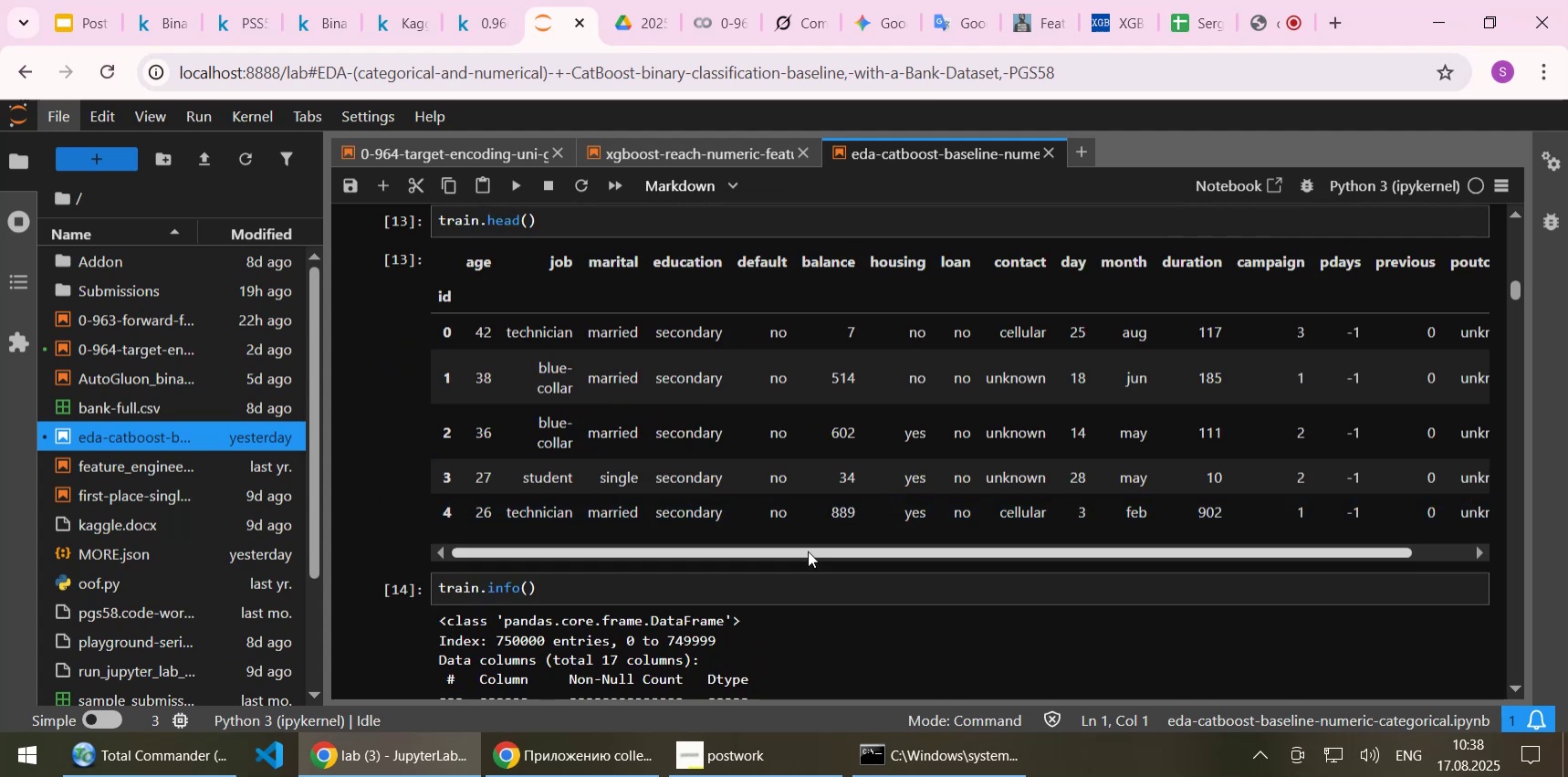 
left_click_drag(start_coordinate=[808, 551], to_coordinate=[972, 550])
 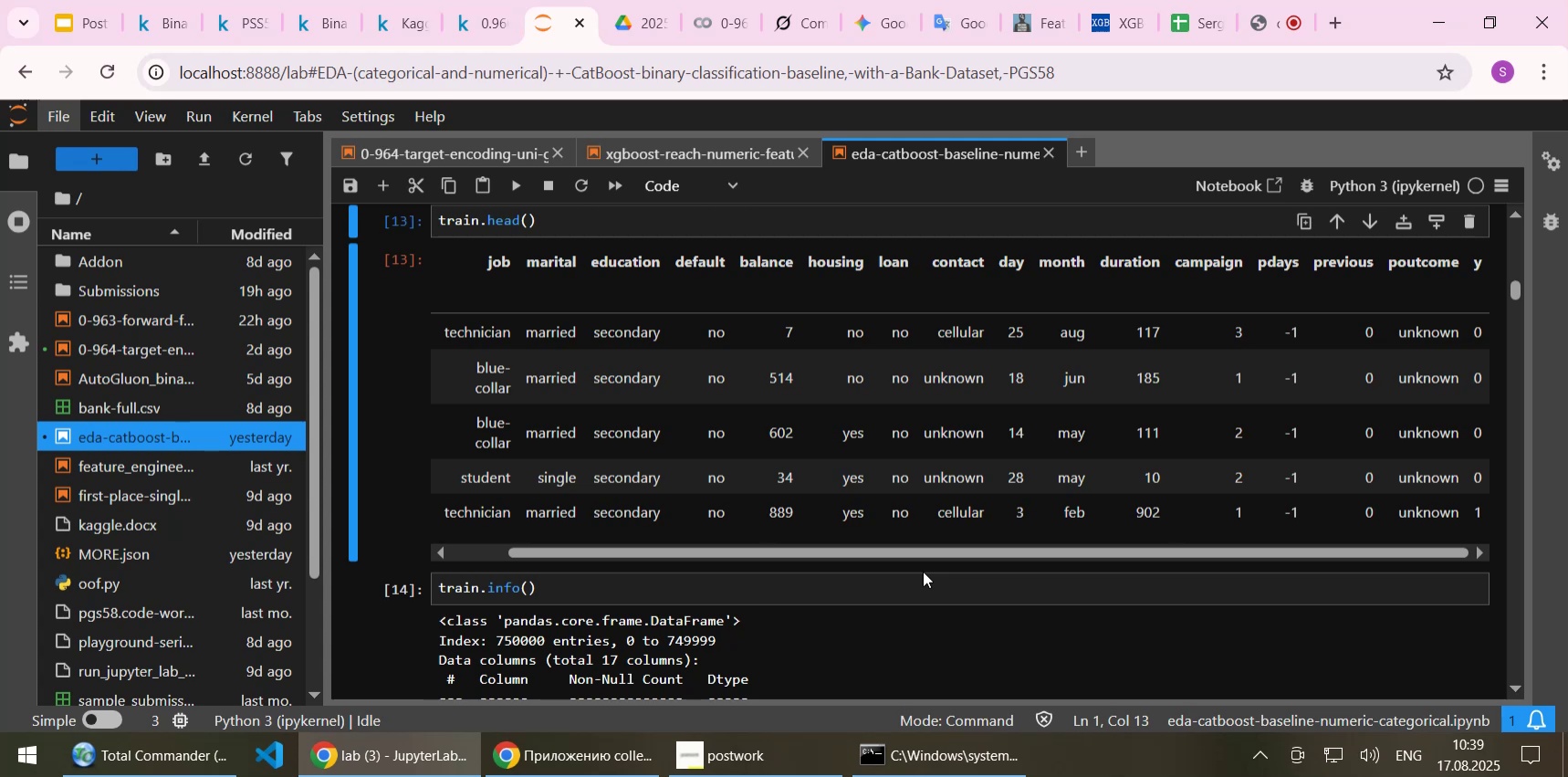 
wait(12.52)
 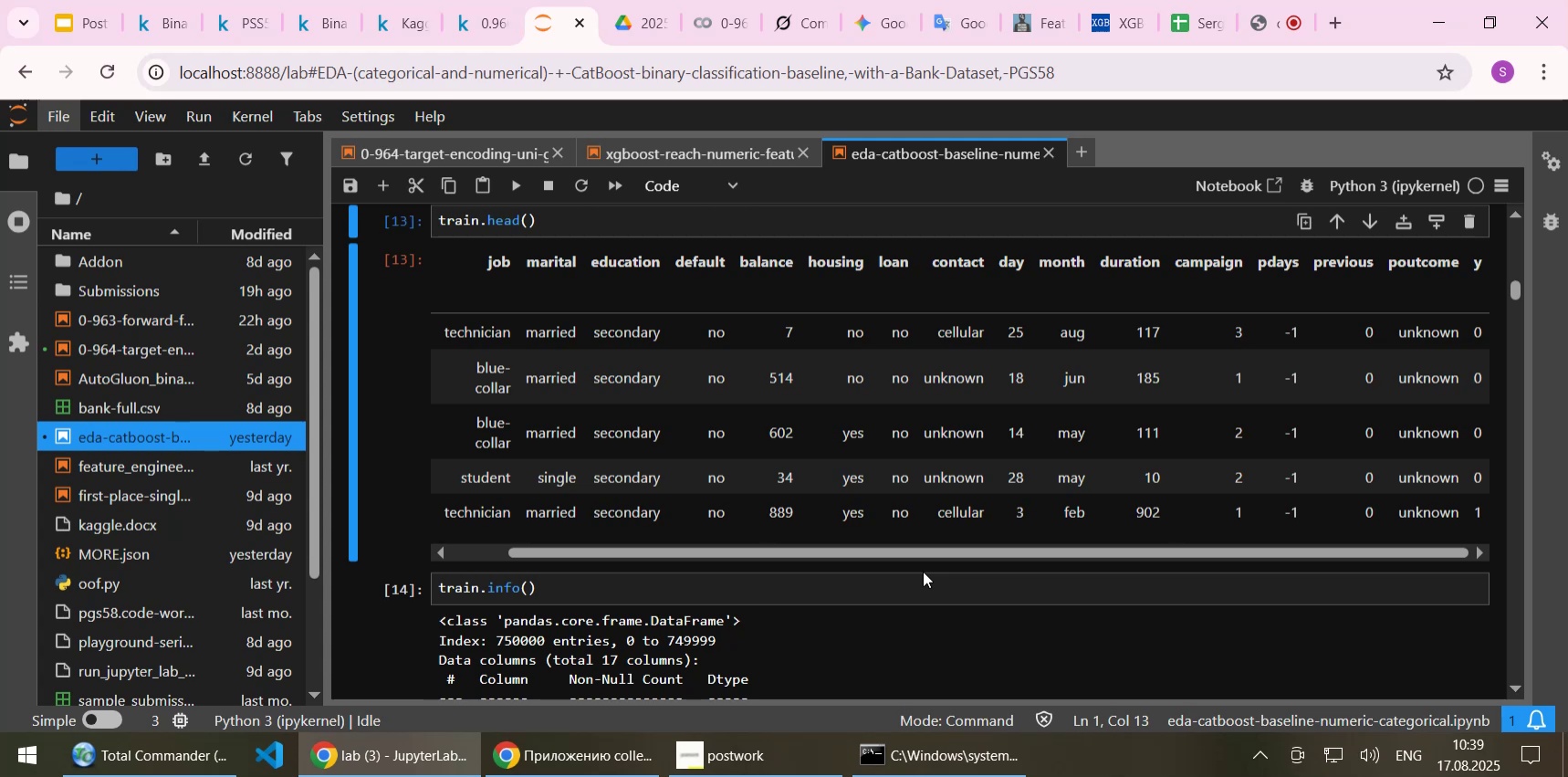 
left_click_drag(start_coordinate=[969, 551], to_coordinate=[866, 549])
 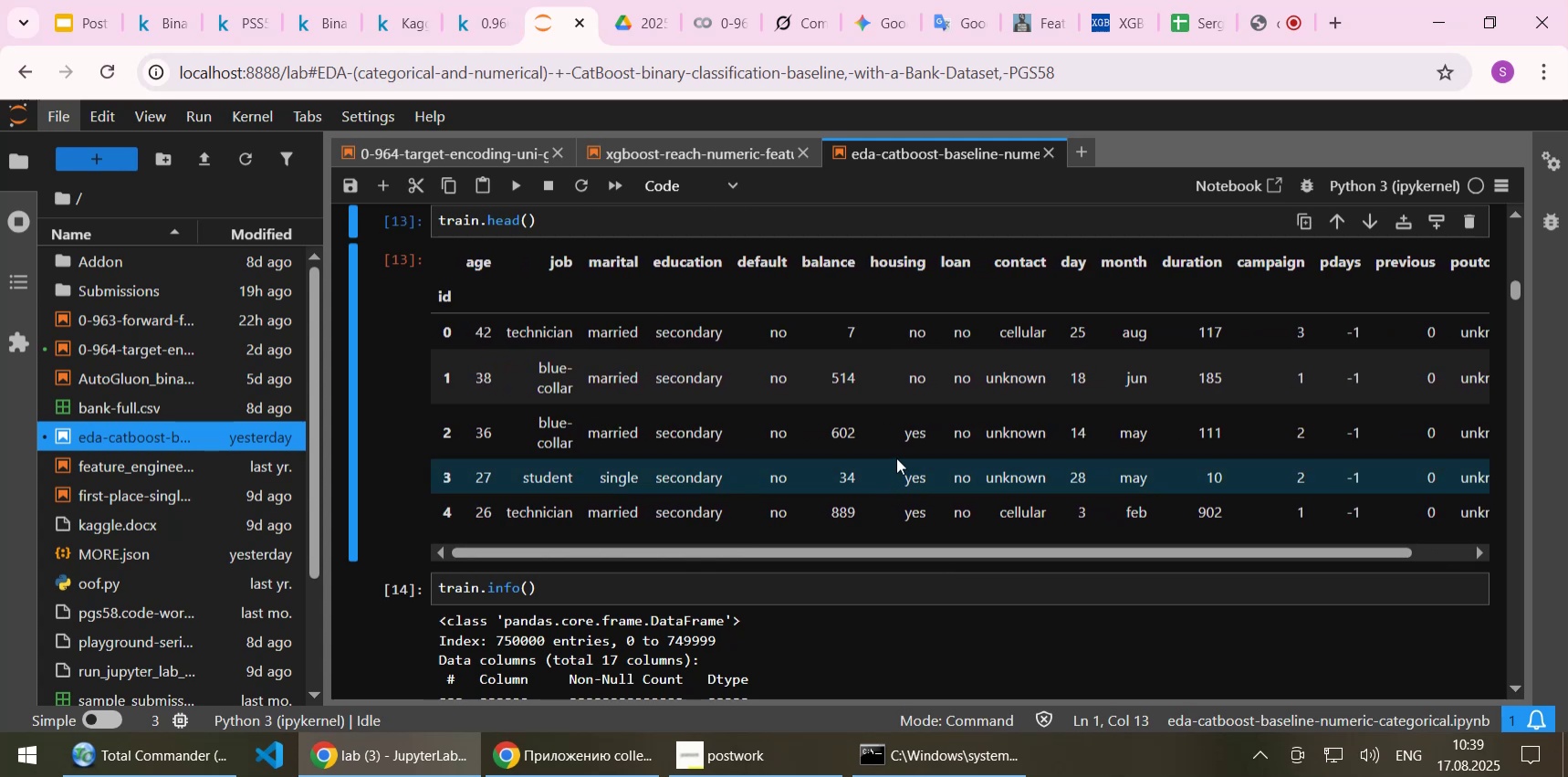 
scroll: coordinate [896, 457], scroll_direction: none, amount: 0.0
 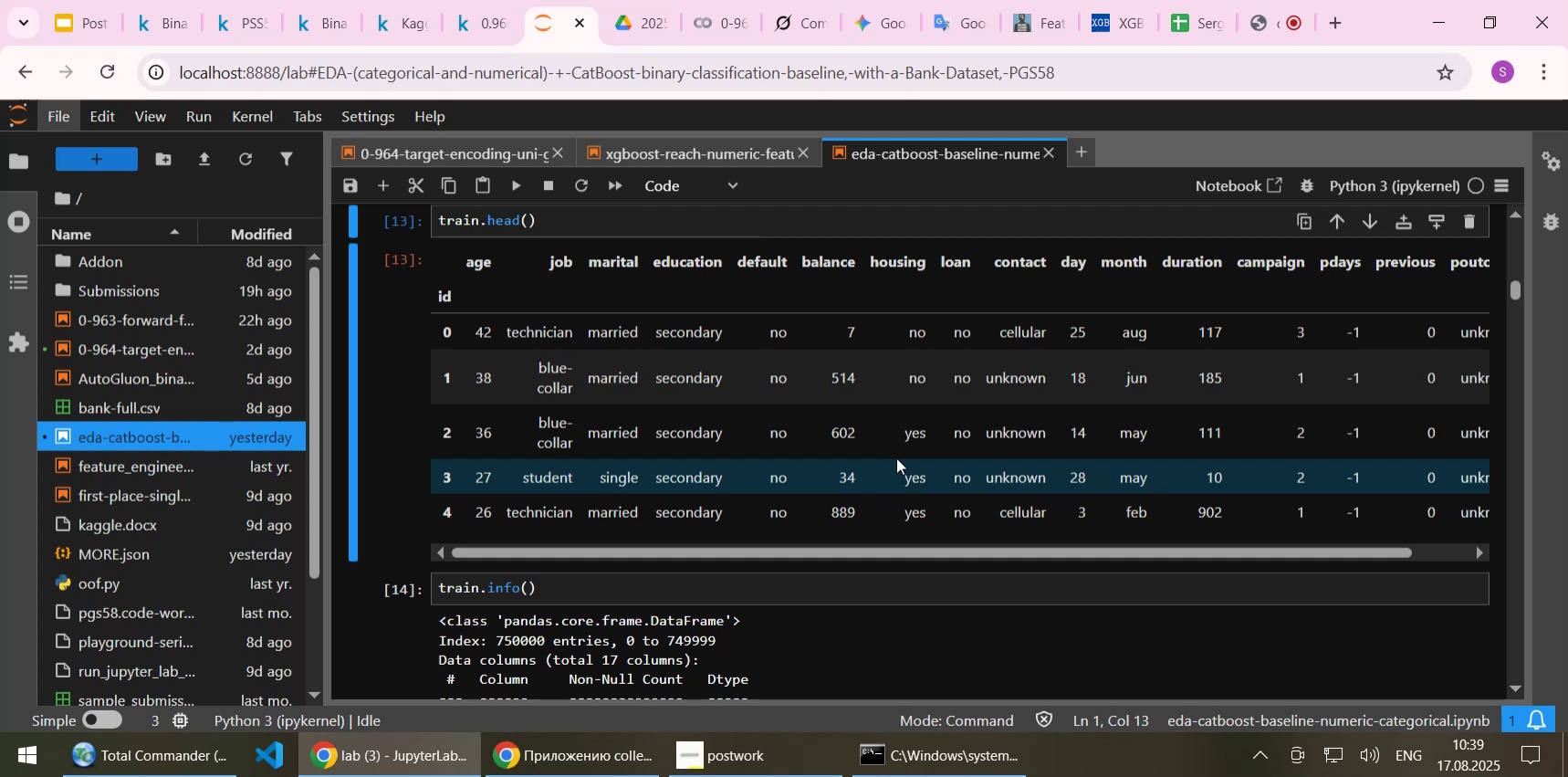 
wait(21.28)
 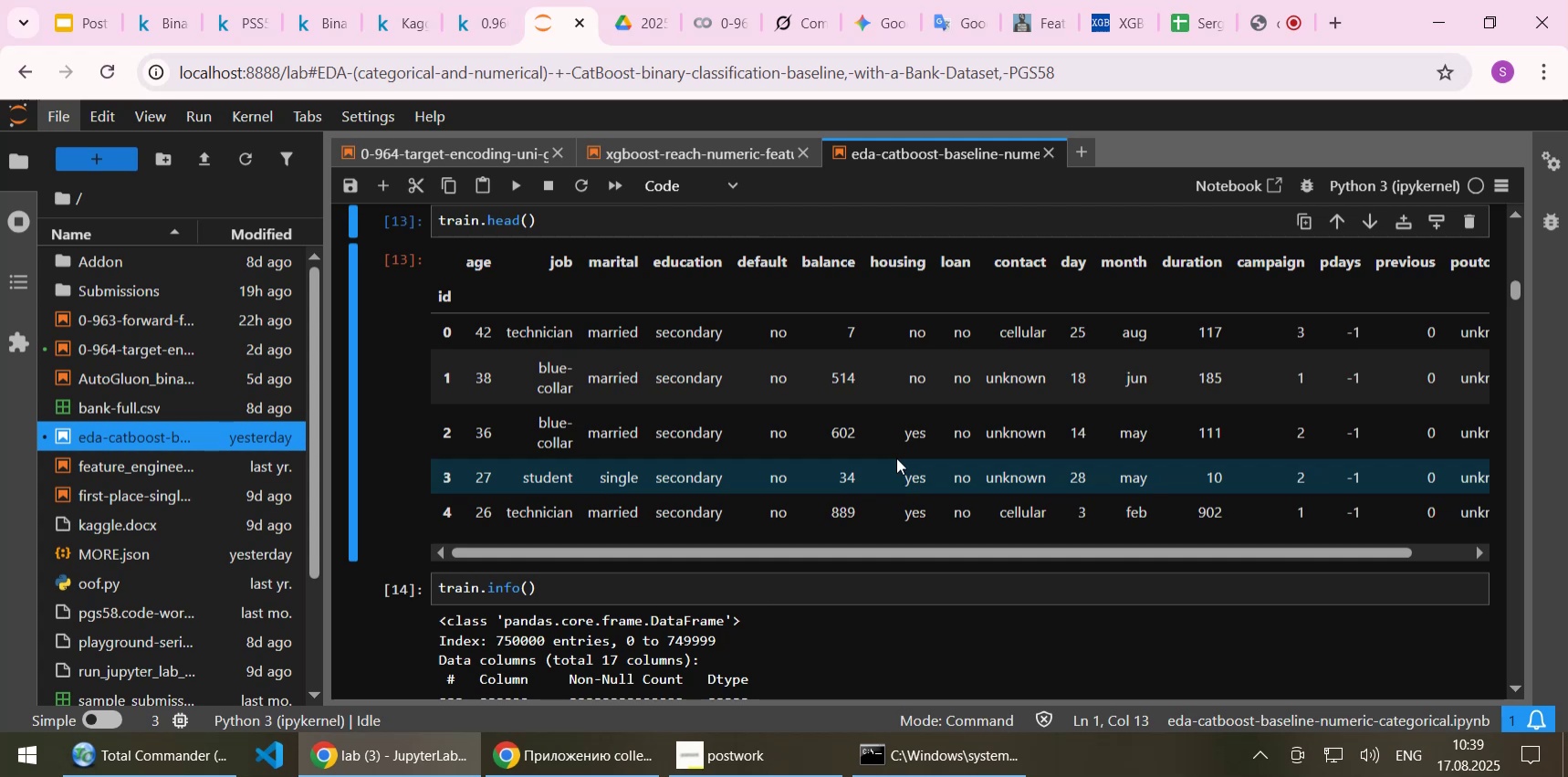 
scroll: coordinate [949, 505], scroll_direction: down, amount: 8.0
 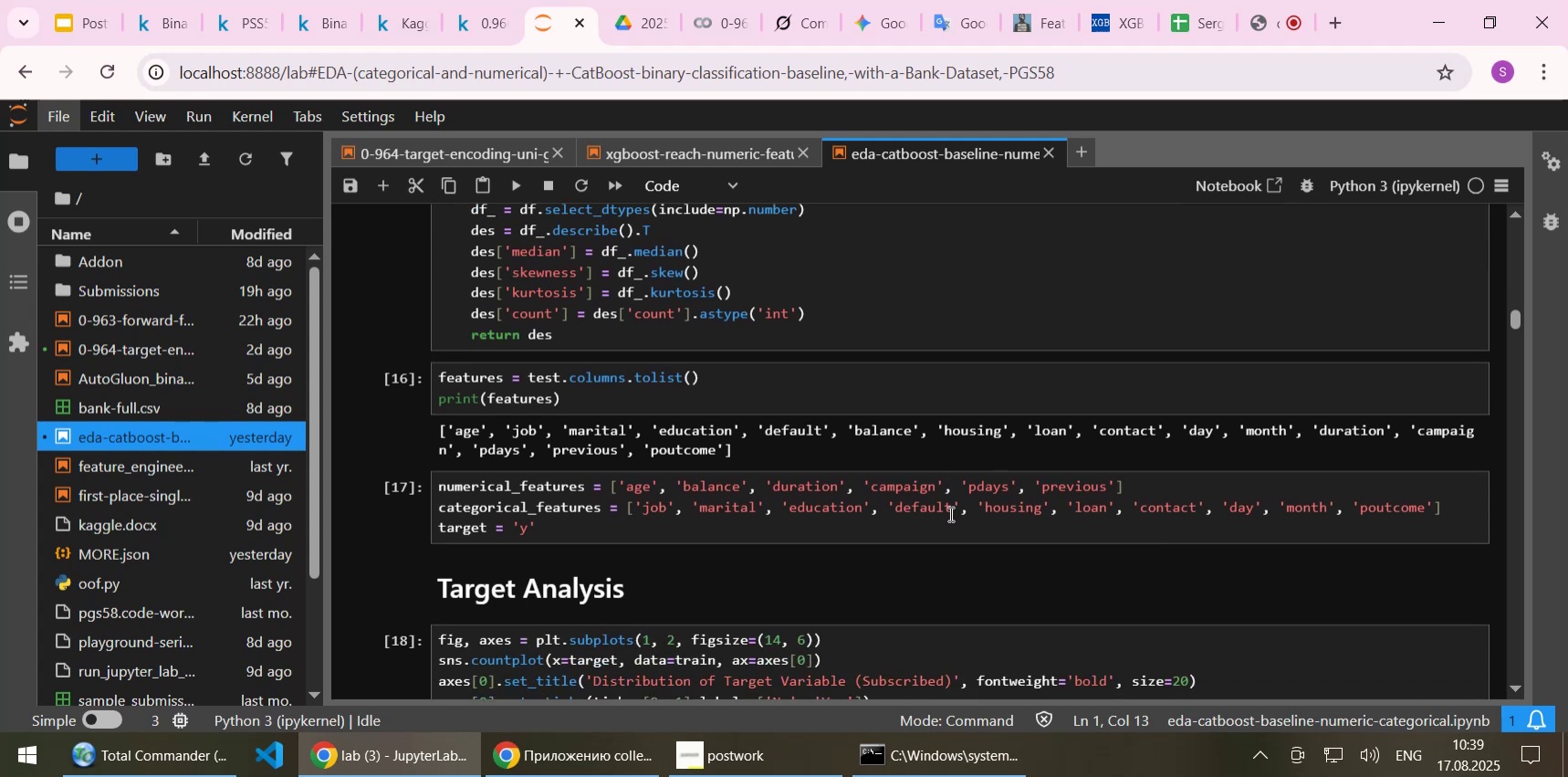 
left_click([868, 524])
 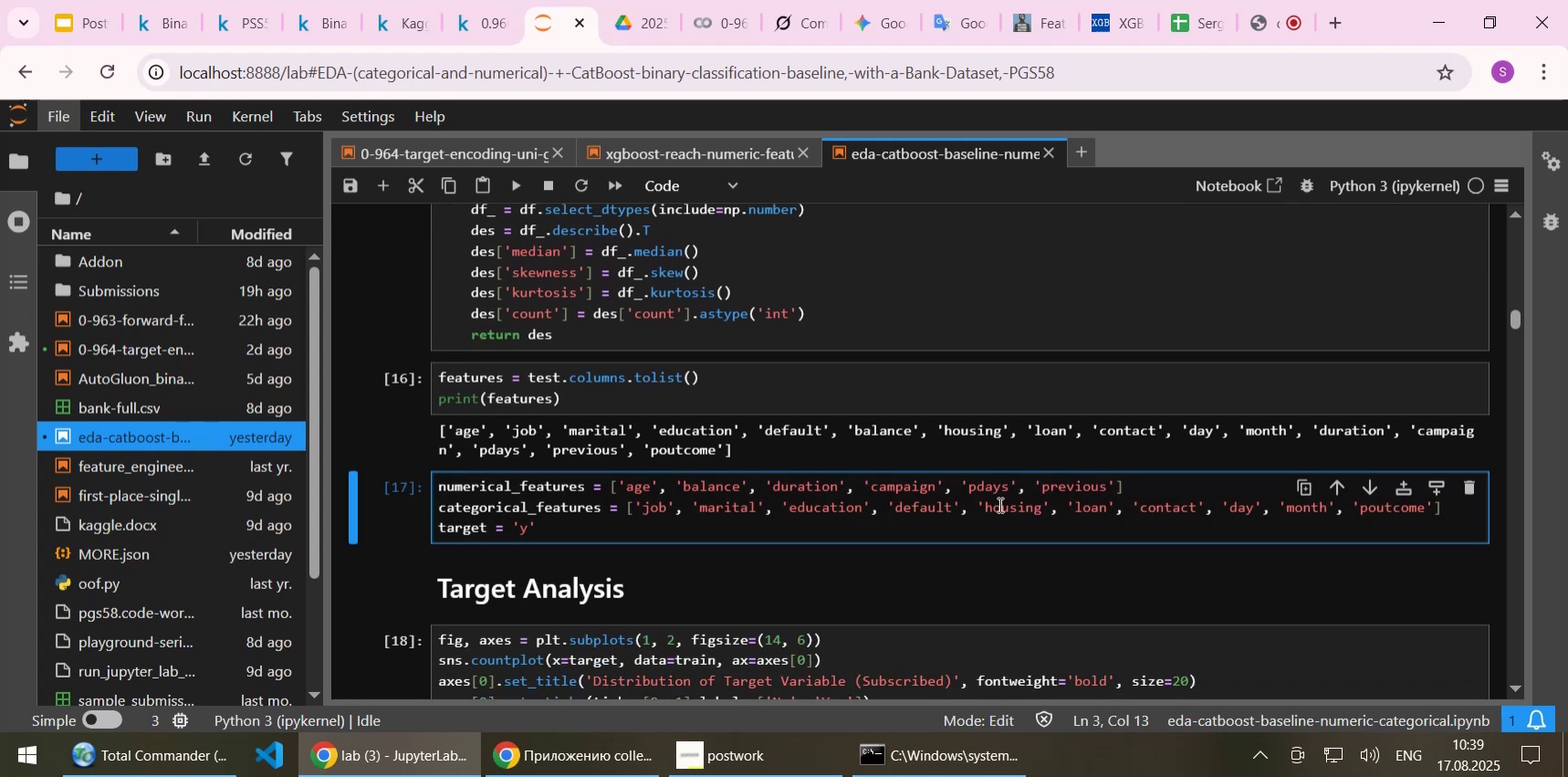 
left_click([1141, 484])
 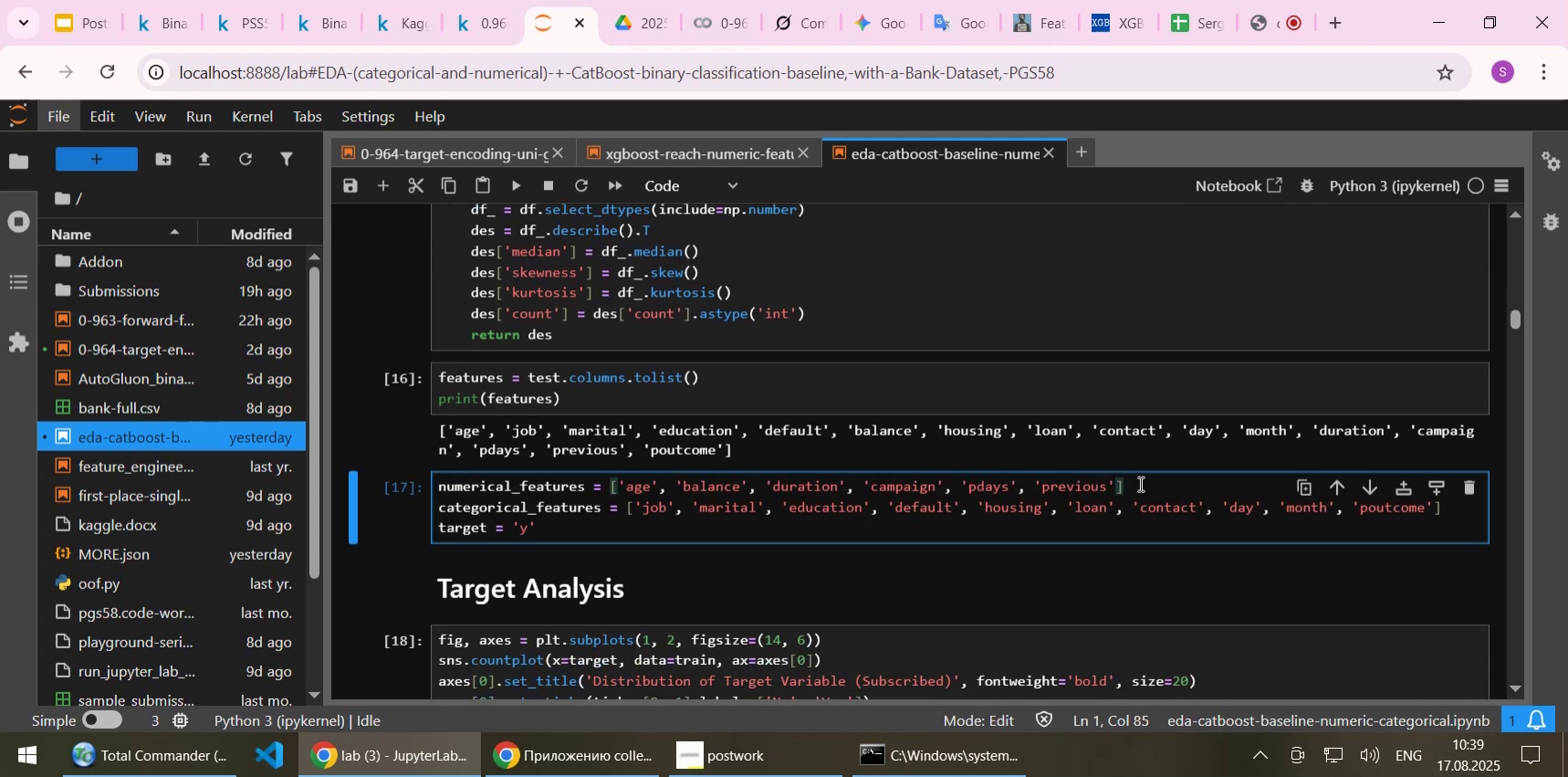 
scroll: coordinate [1096, 479], scroll_direction: down, amount: 10.0
 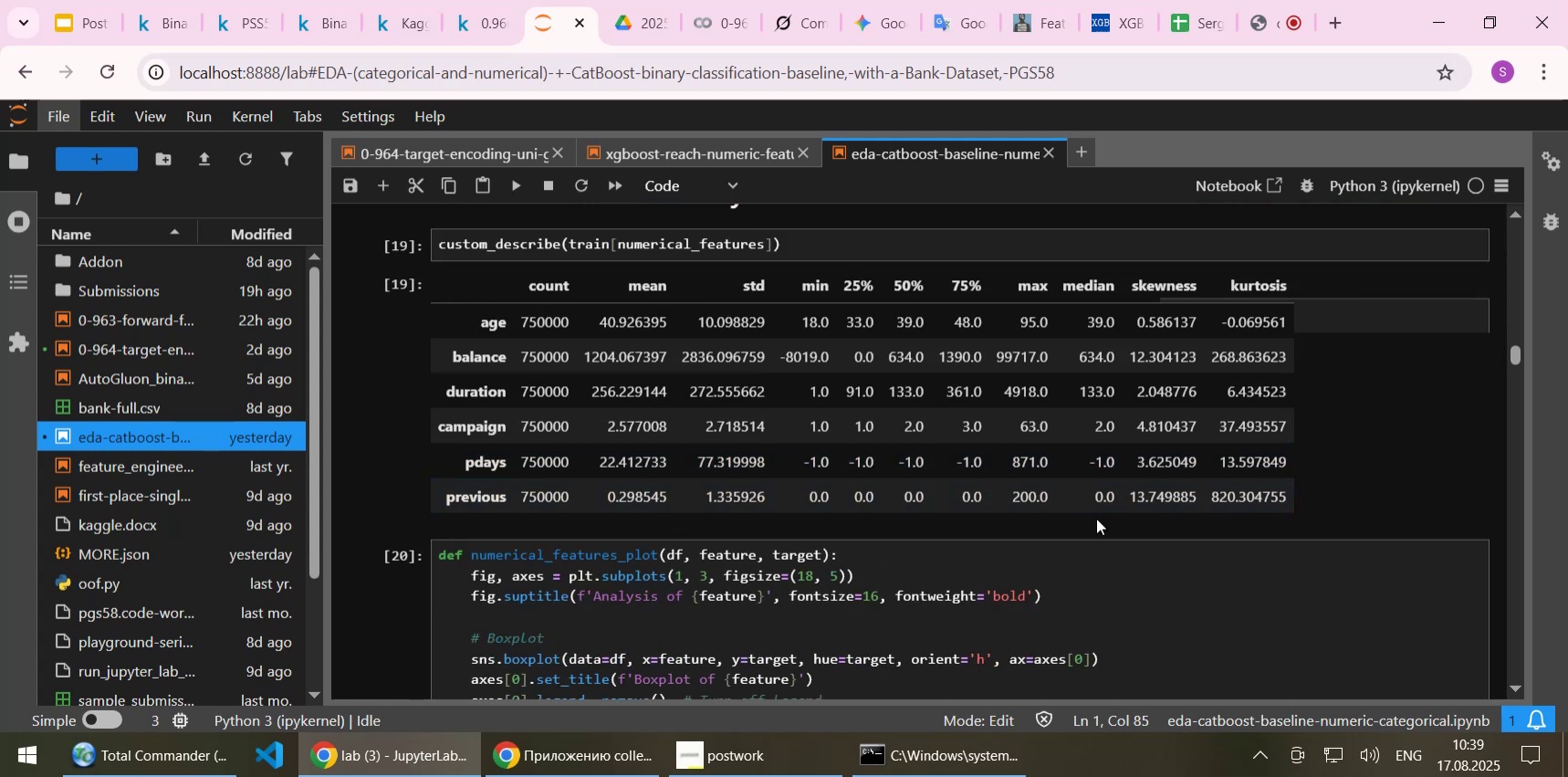 
wait(5.08)
 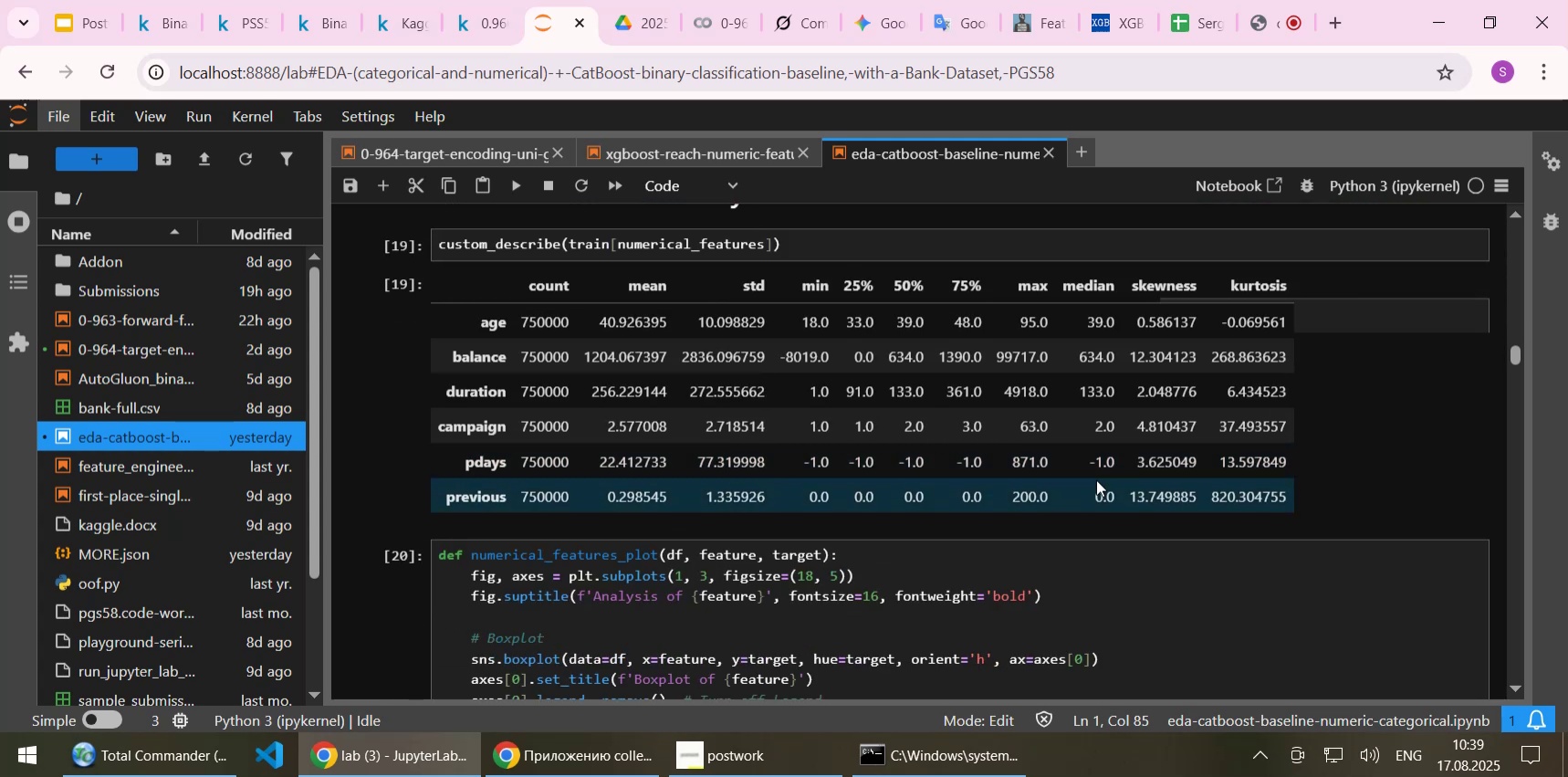 
scroll: coordinate [1093, 524], scroll_direction: down, amount: 5.0
 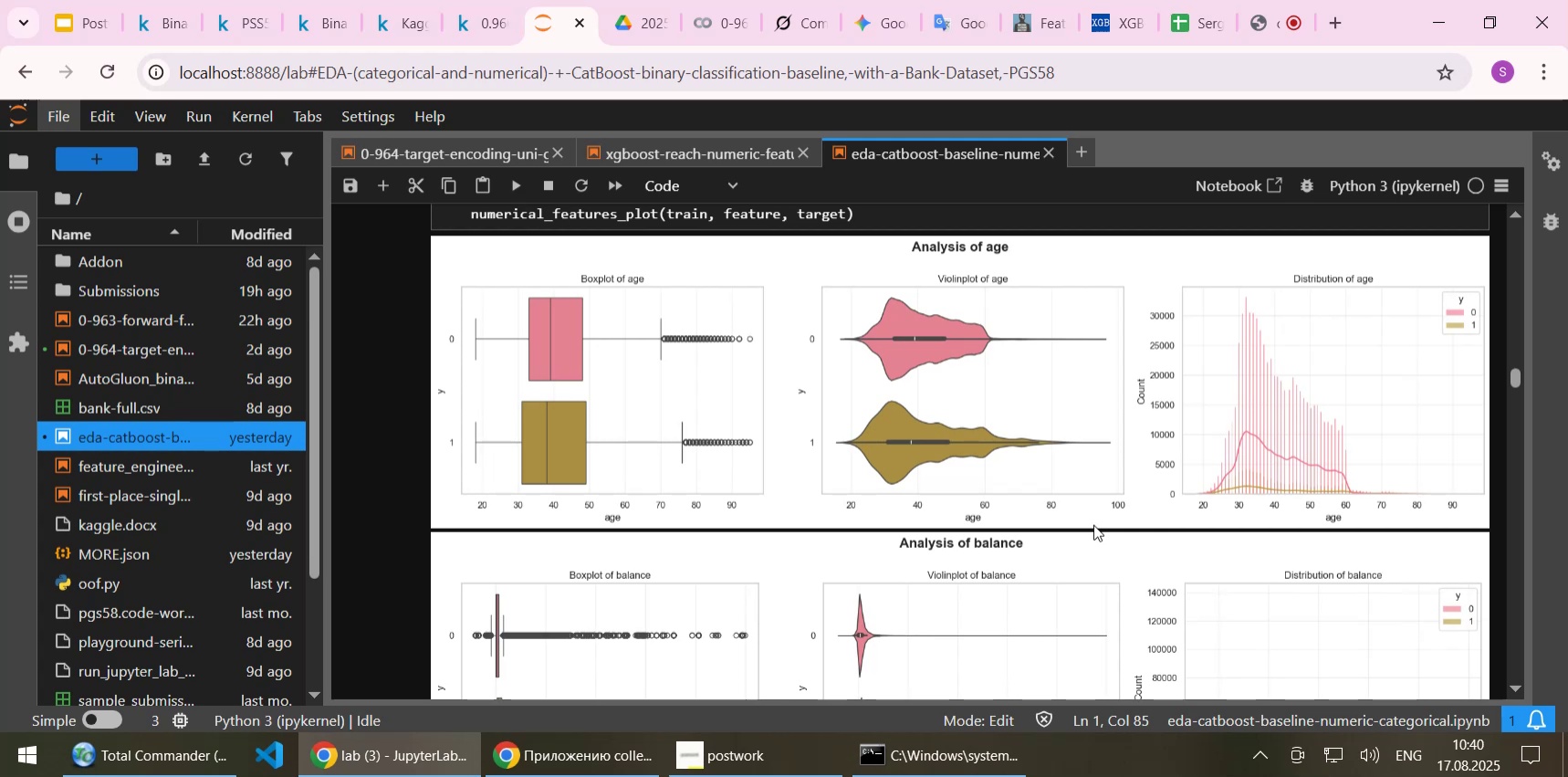 
wait(22.71)
 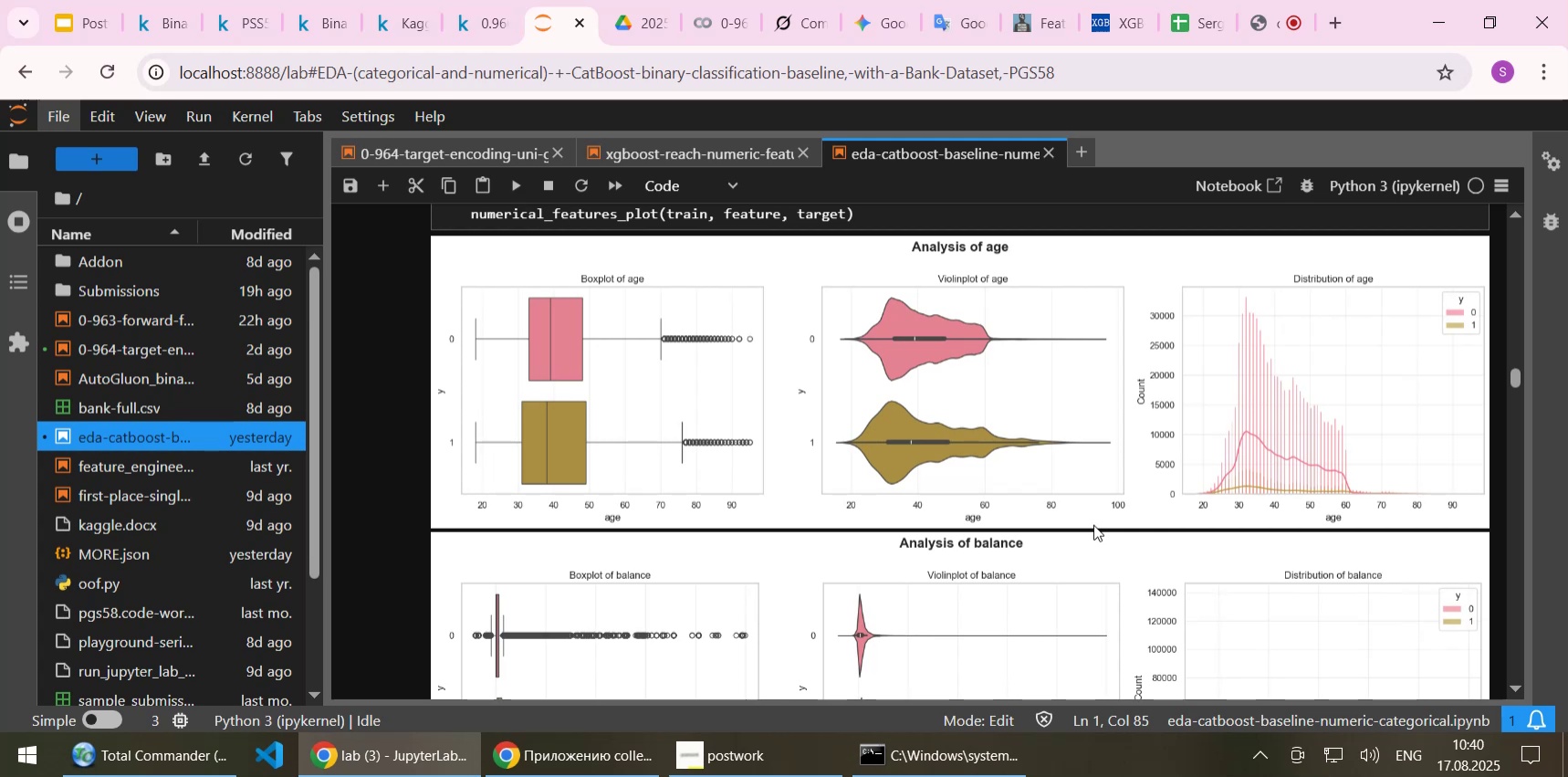 
scroll: coordinate [1496, 463], scroll_direction: down, amount: 2.0
 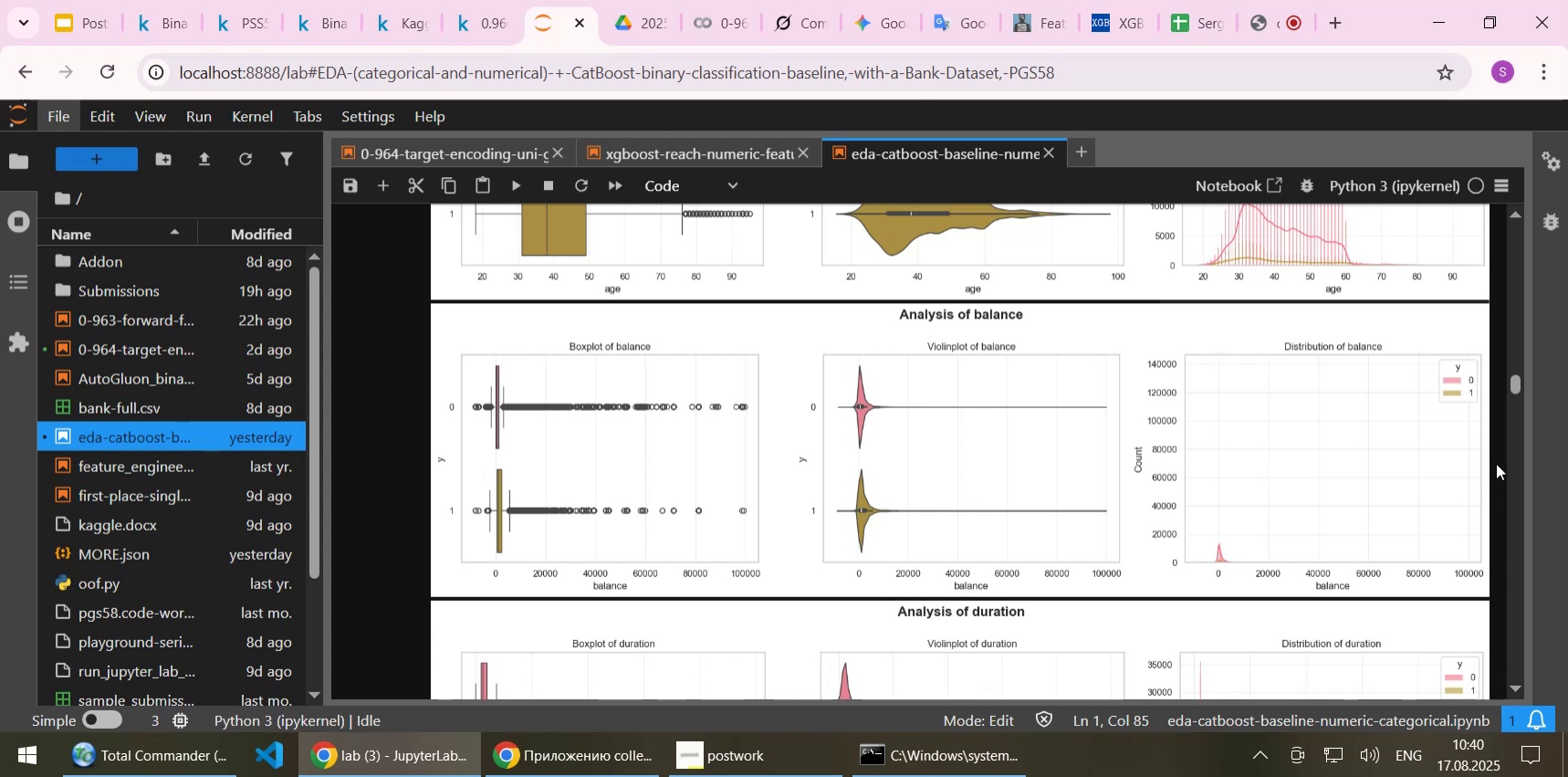 
wait(29.88)
 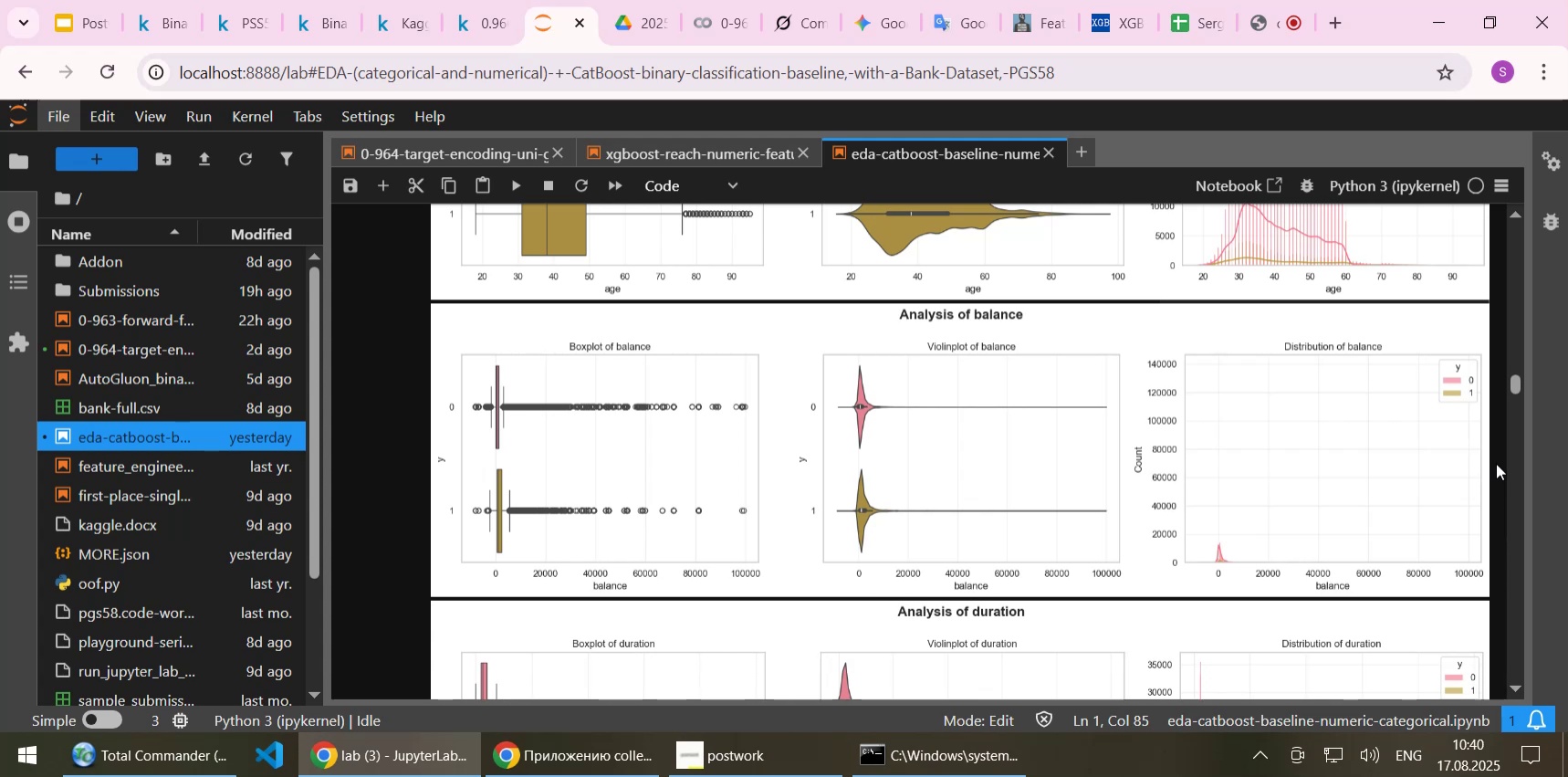 
scroll: coordinate [1415, 502], scroll_direction: down, amount: 1.0
 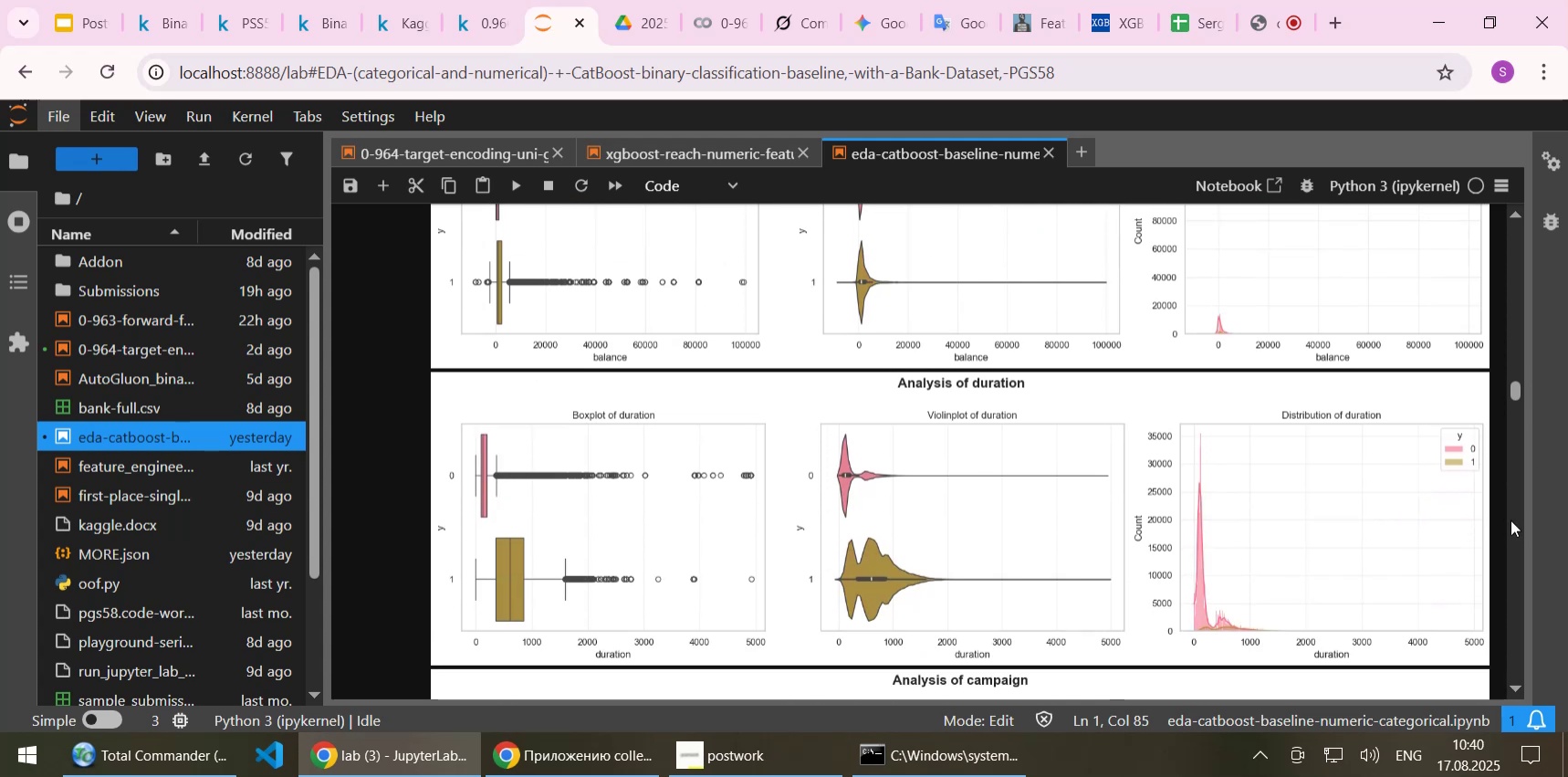 
wait(9.49)
 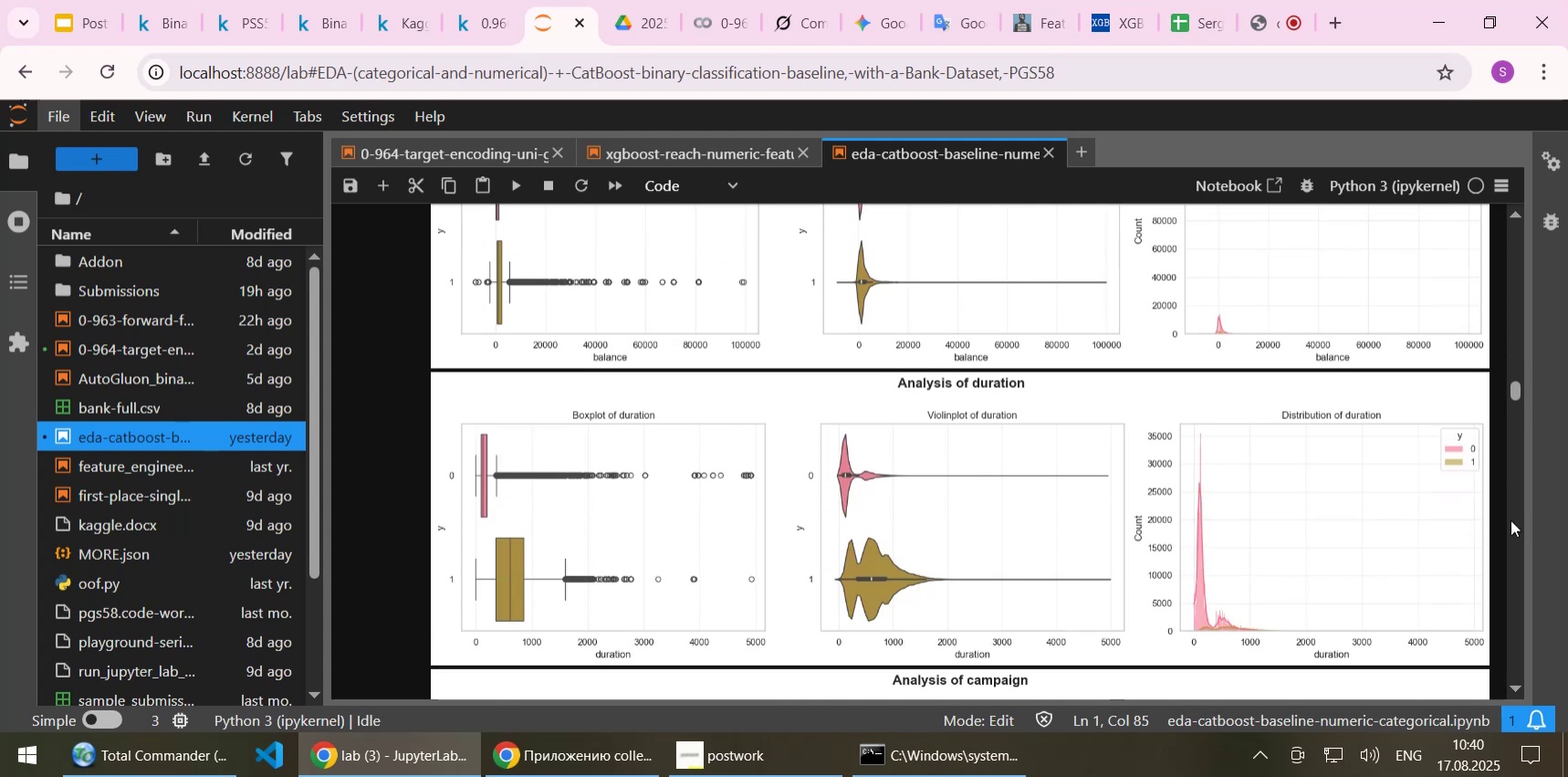 
scroll: coordinate [1497, 539], scroll_direction: down, amount: 3.0
 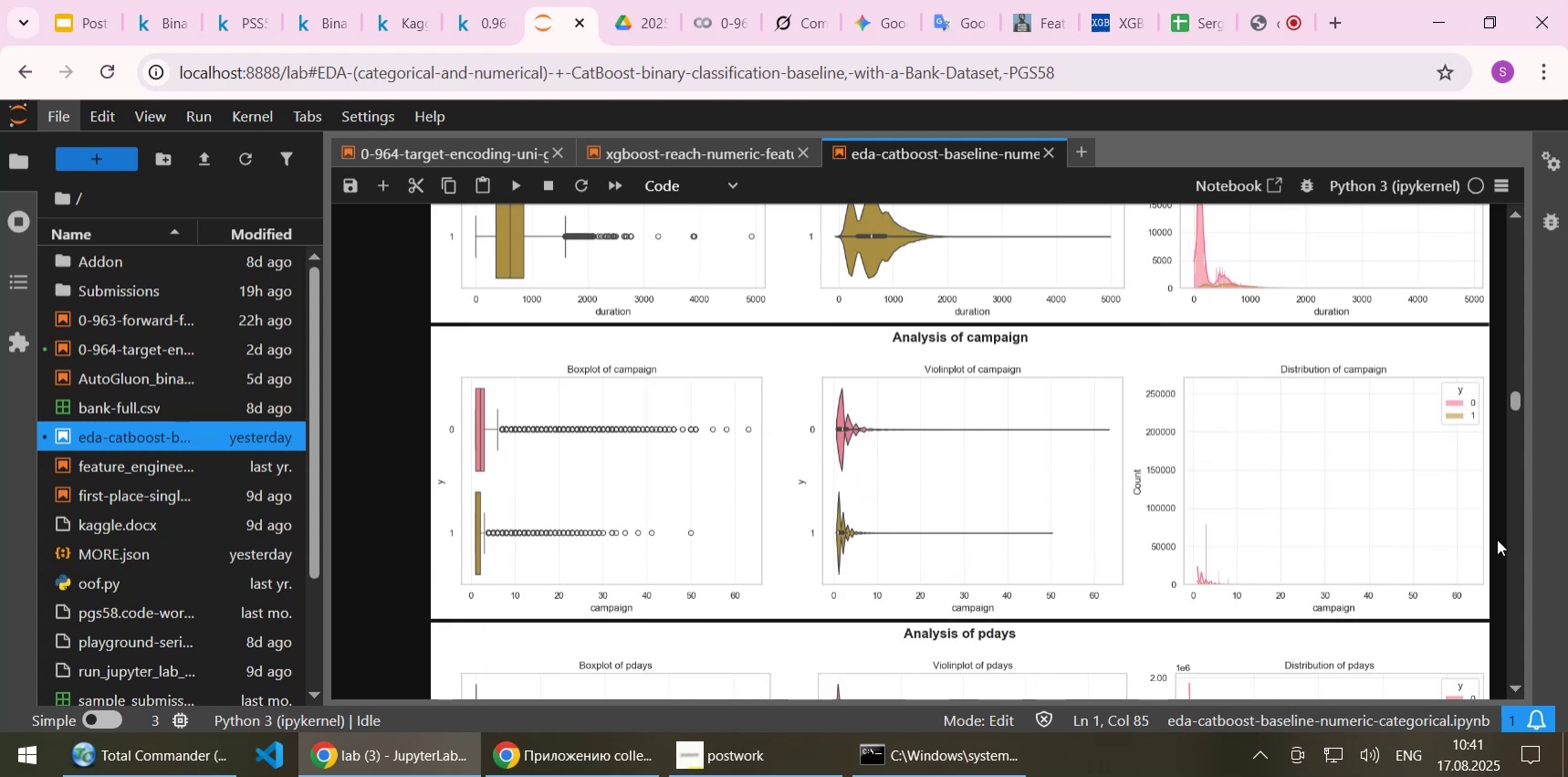 
wait(10.59)
 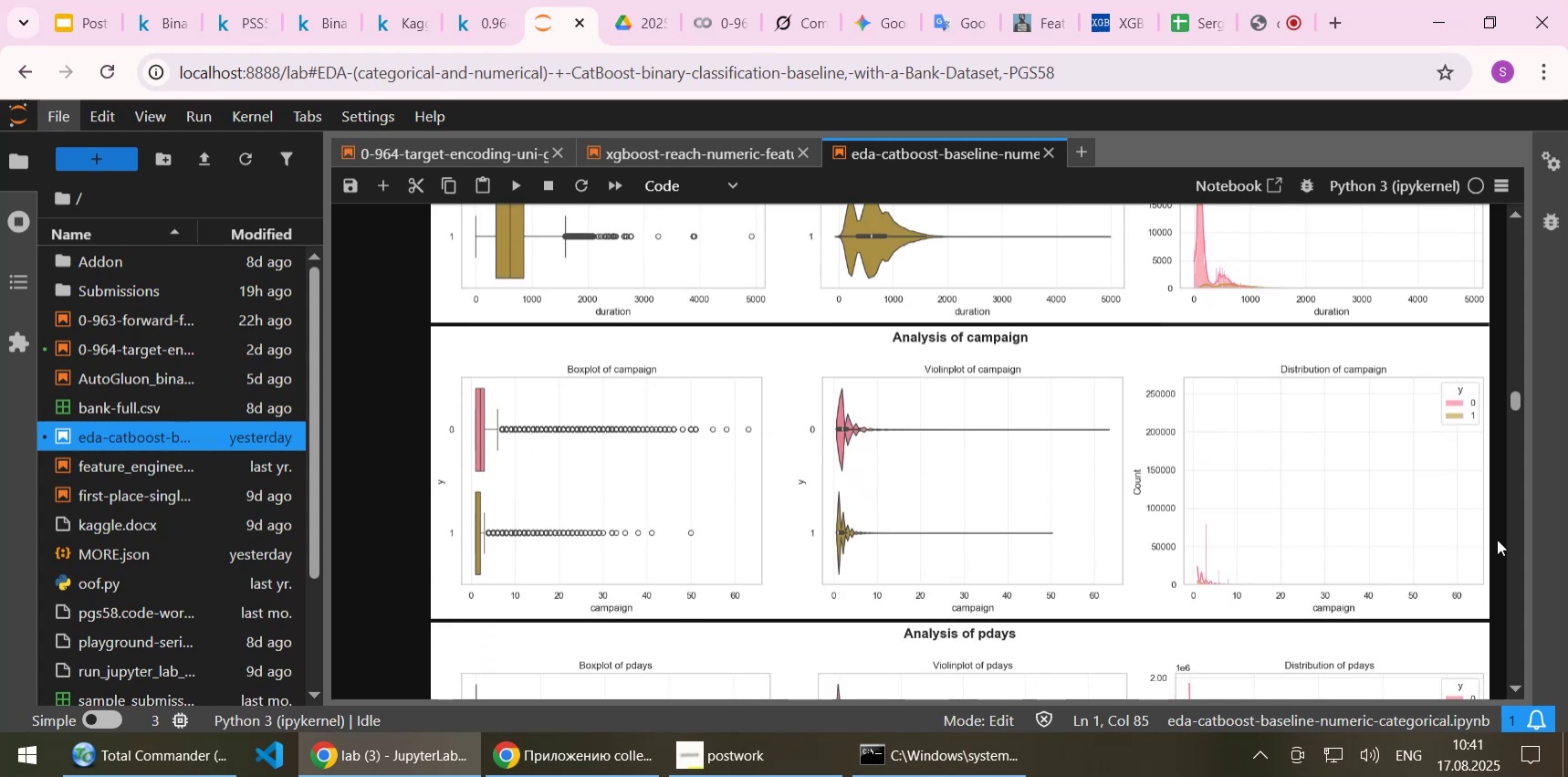 
scroll: coordinate [1375, 506], scroll_direction: down, amount: 3.0
 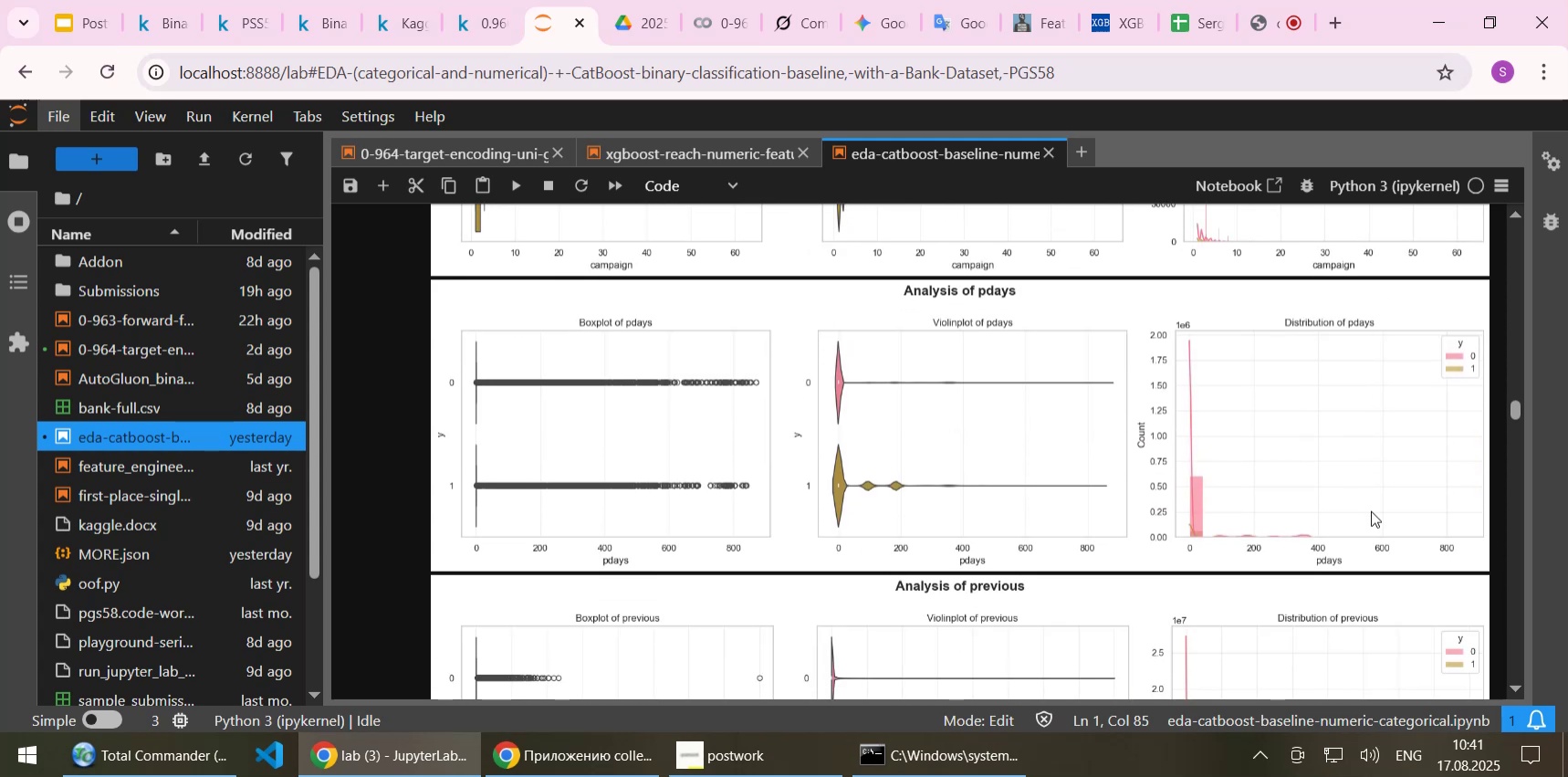 
wait(5.62)
 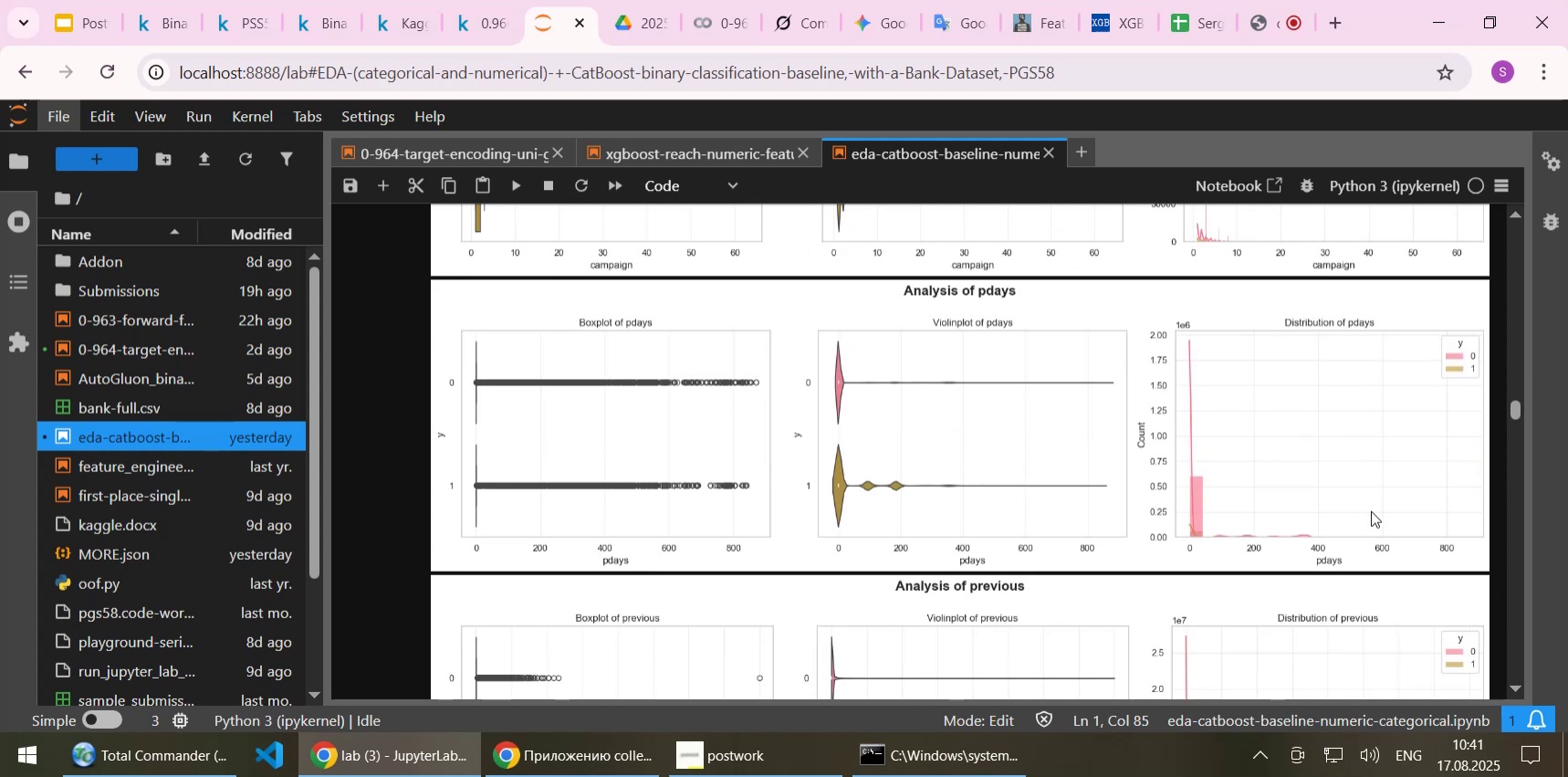 
scroll: coordinate [1415, 501], scroll_direction: down, amount: 2.0
 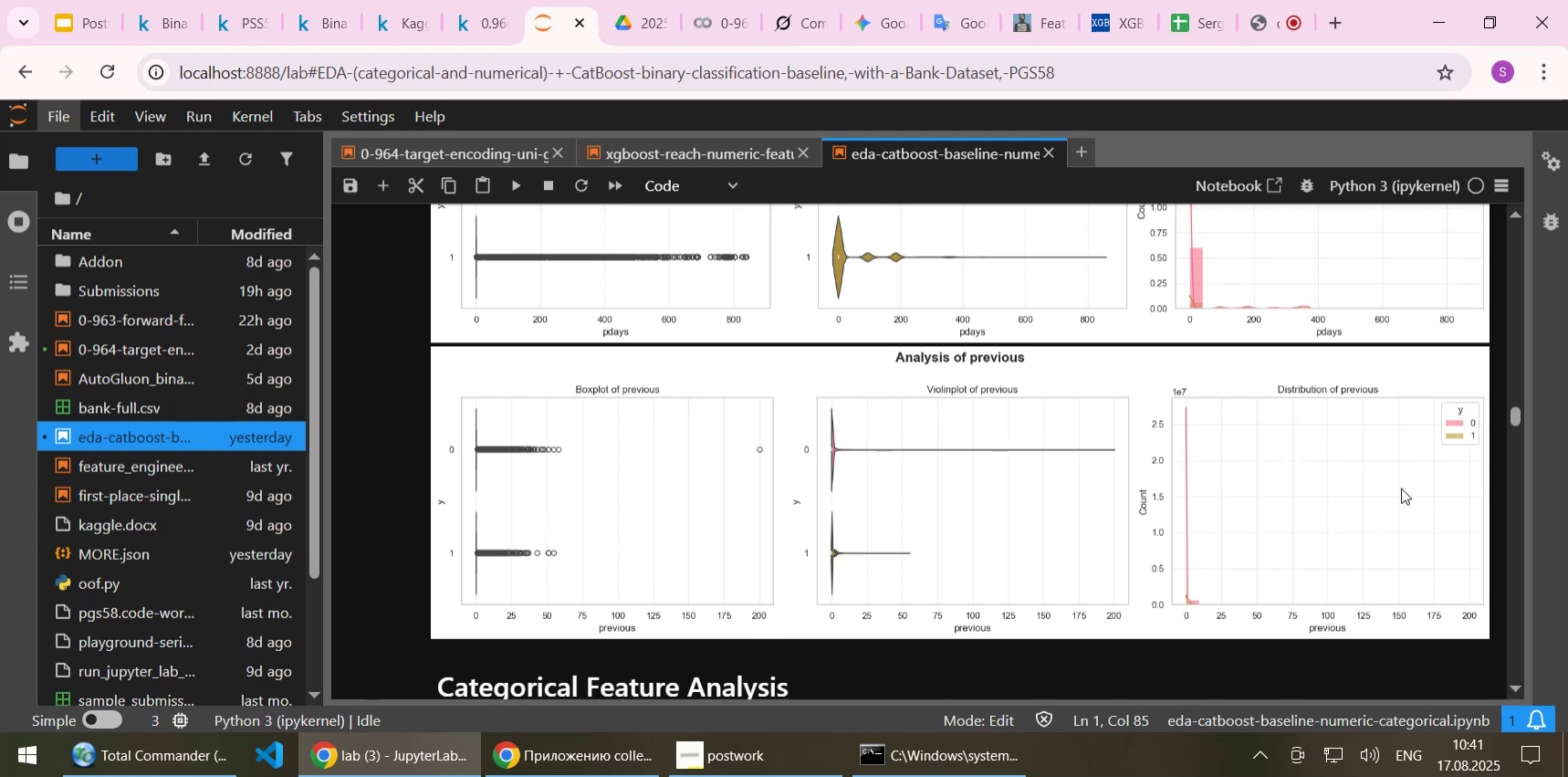 
wait(29.82)
 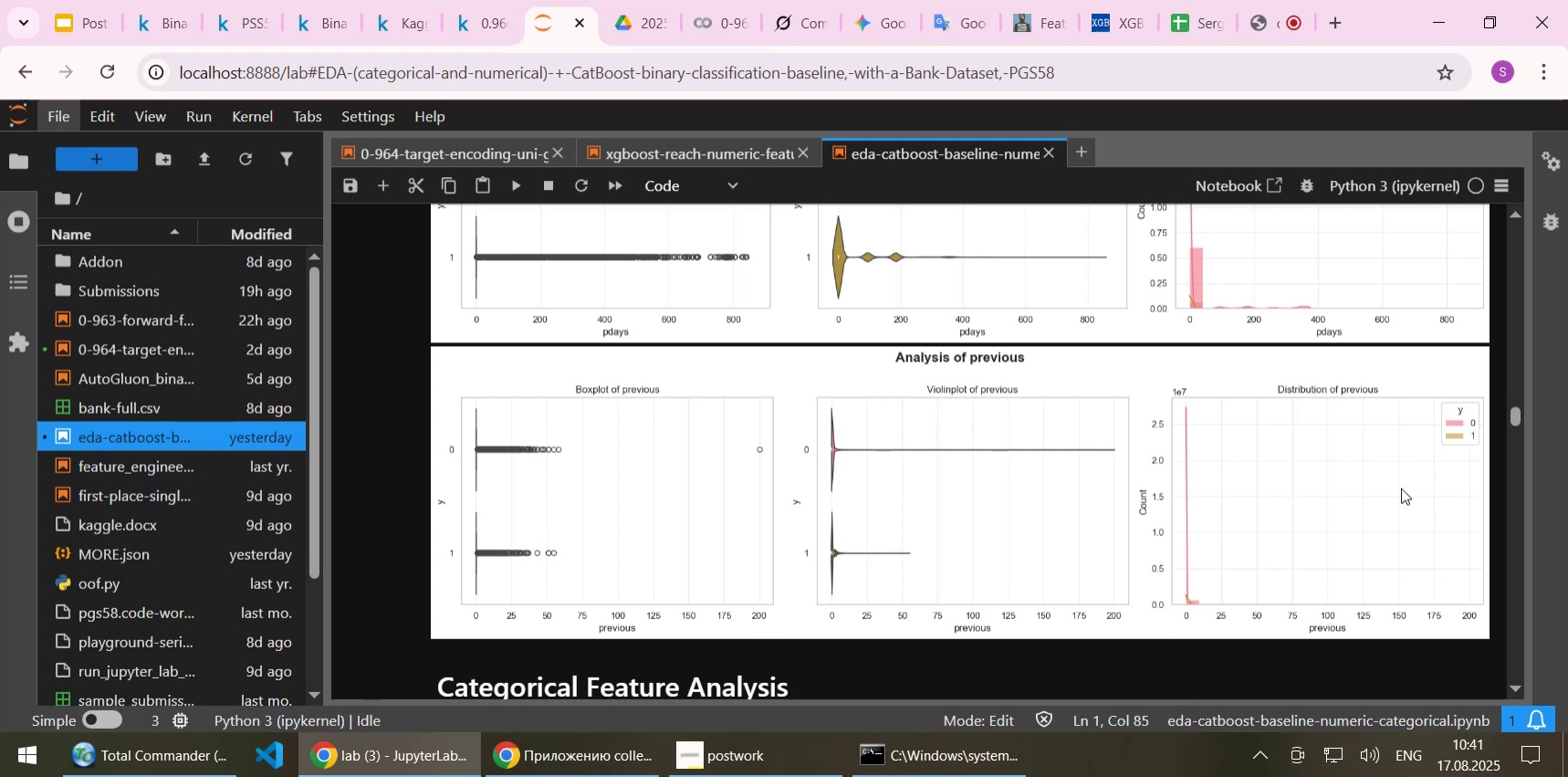 
scroll: coordinate [1376, 535], scroll_direction: up, amount: 2.0
 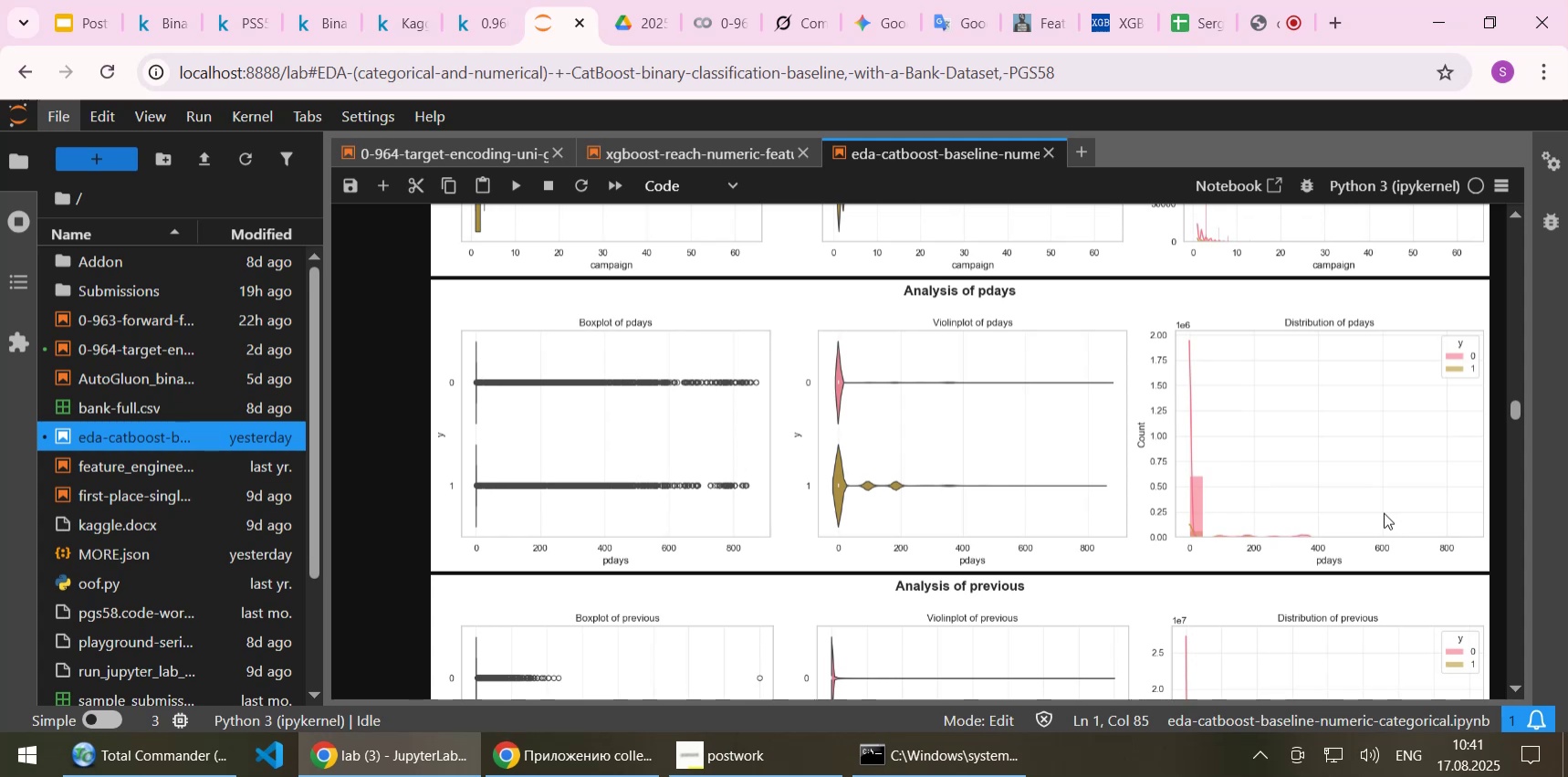 
scroll: coordinate [1331, 537], scroll_direction: down, amount: 6.0
 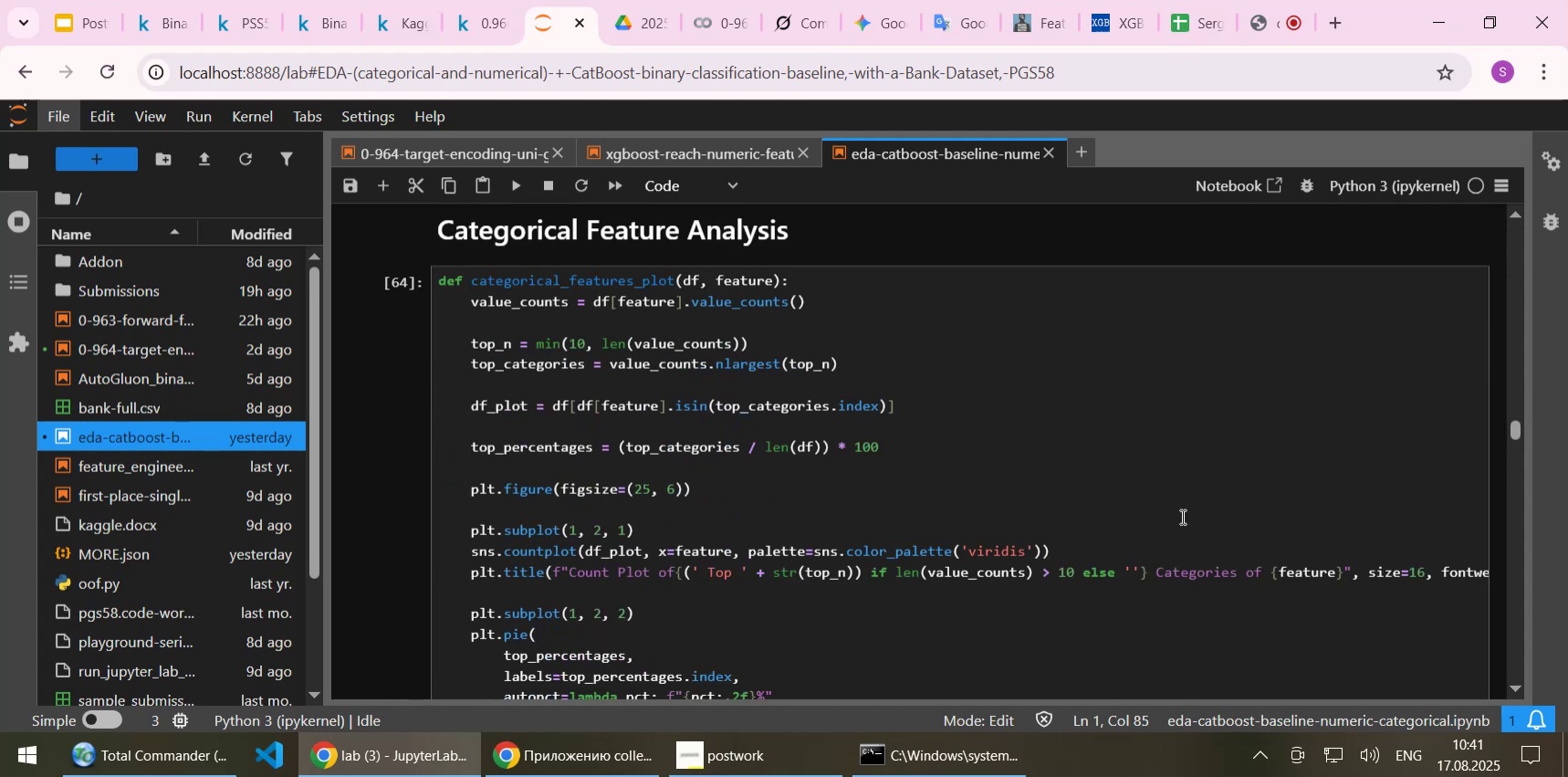 
left_click([1181, 516])
 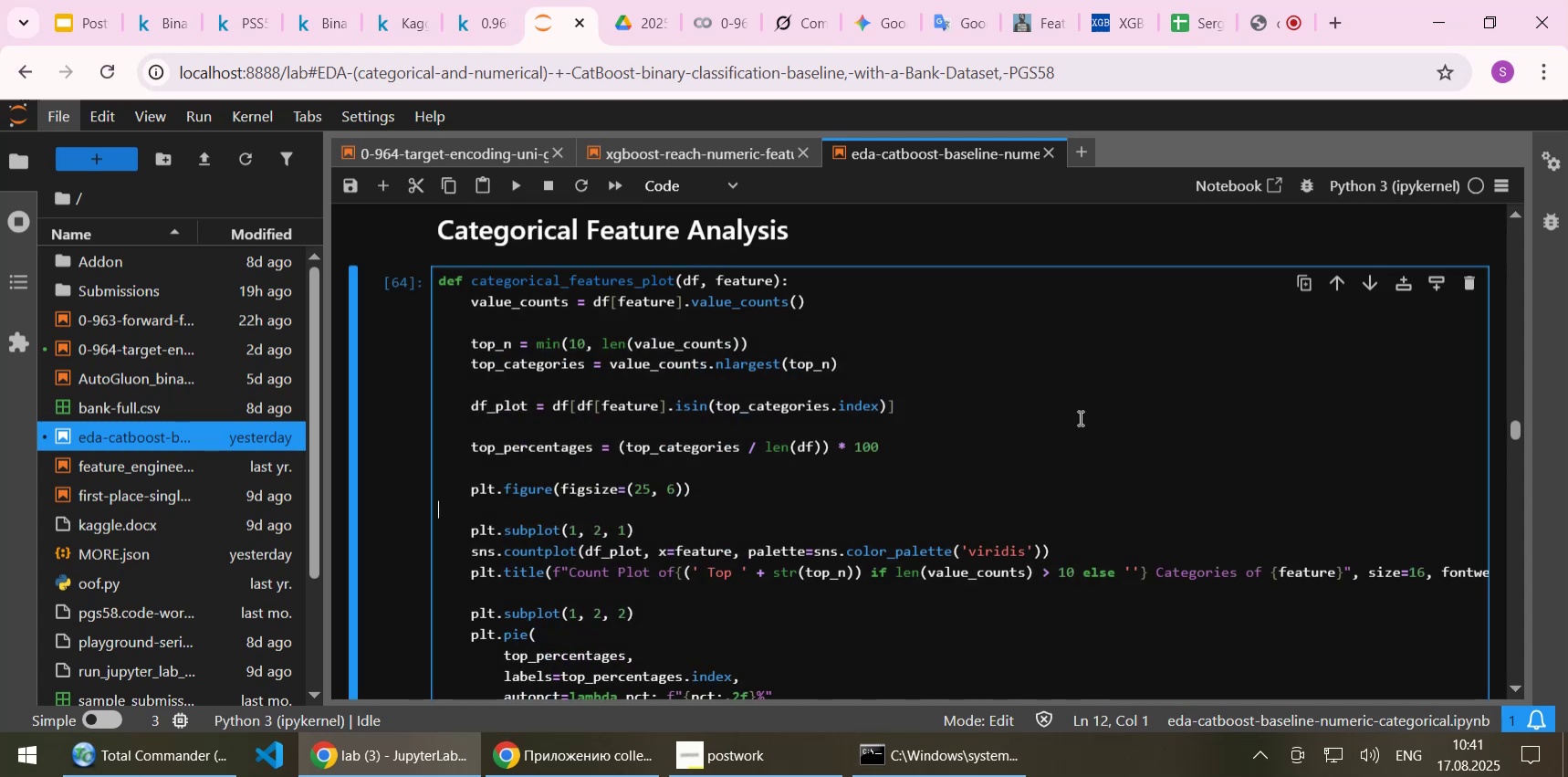 
left_click([994, 412])
 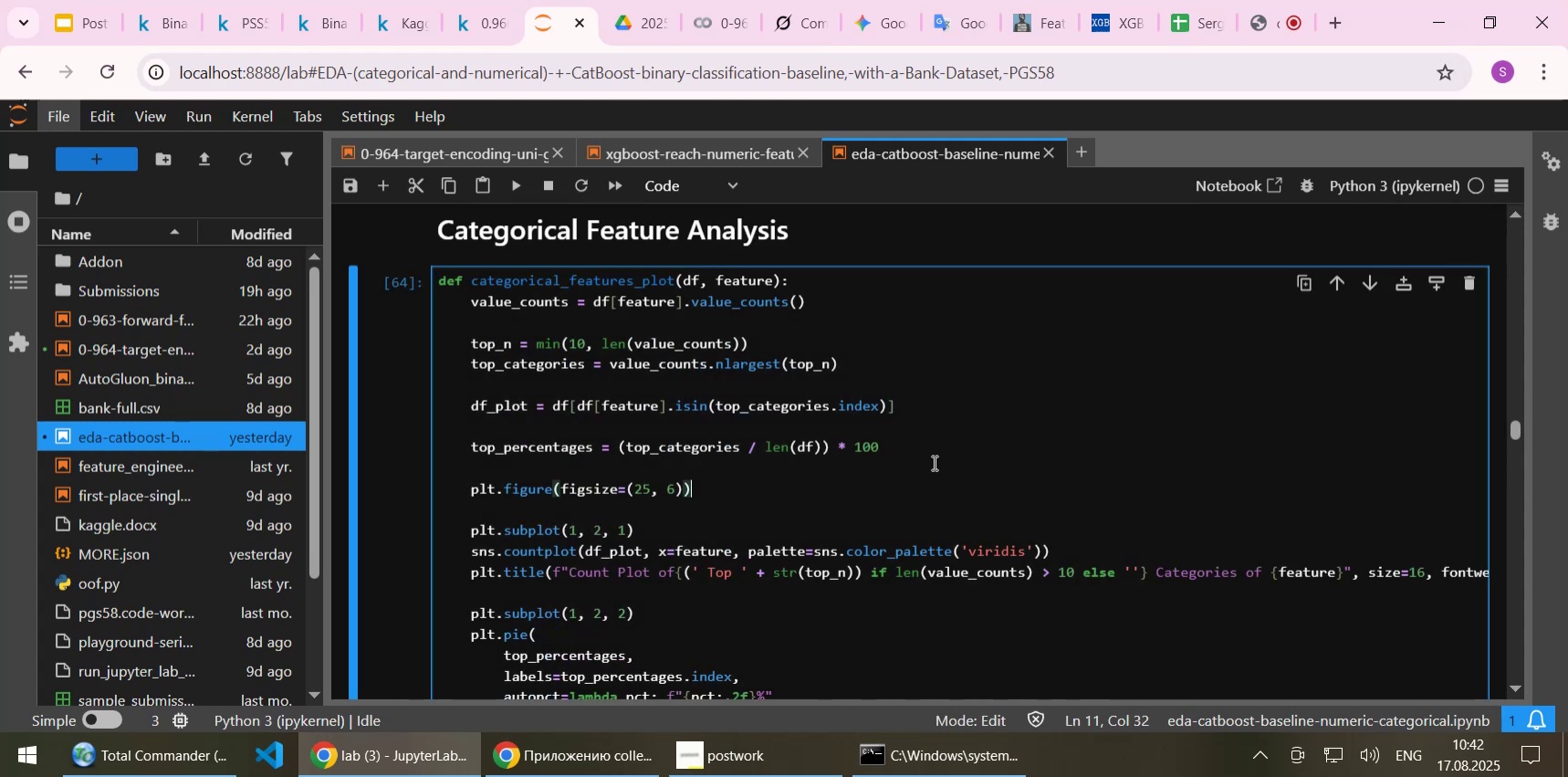 
triple_click([933, 454])
 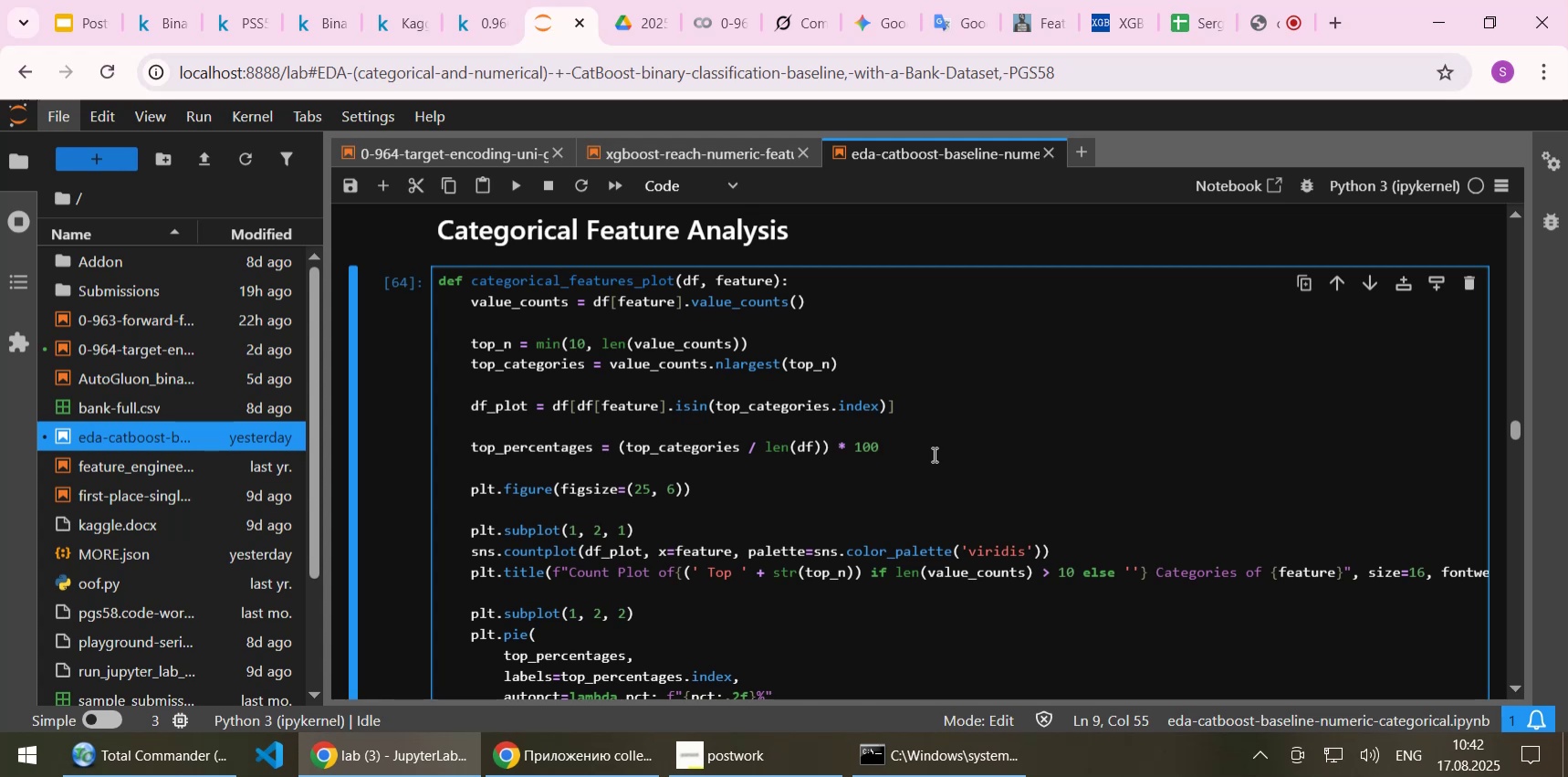 
wait(24.02)
 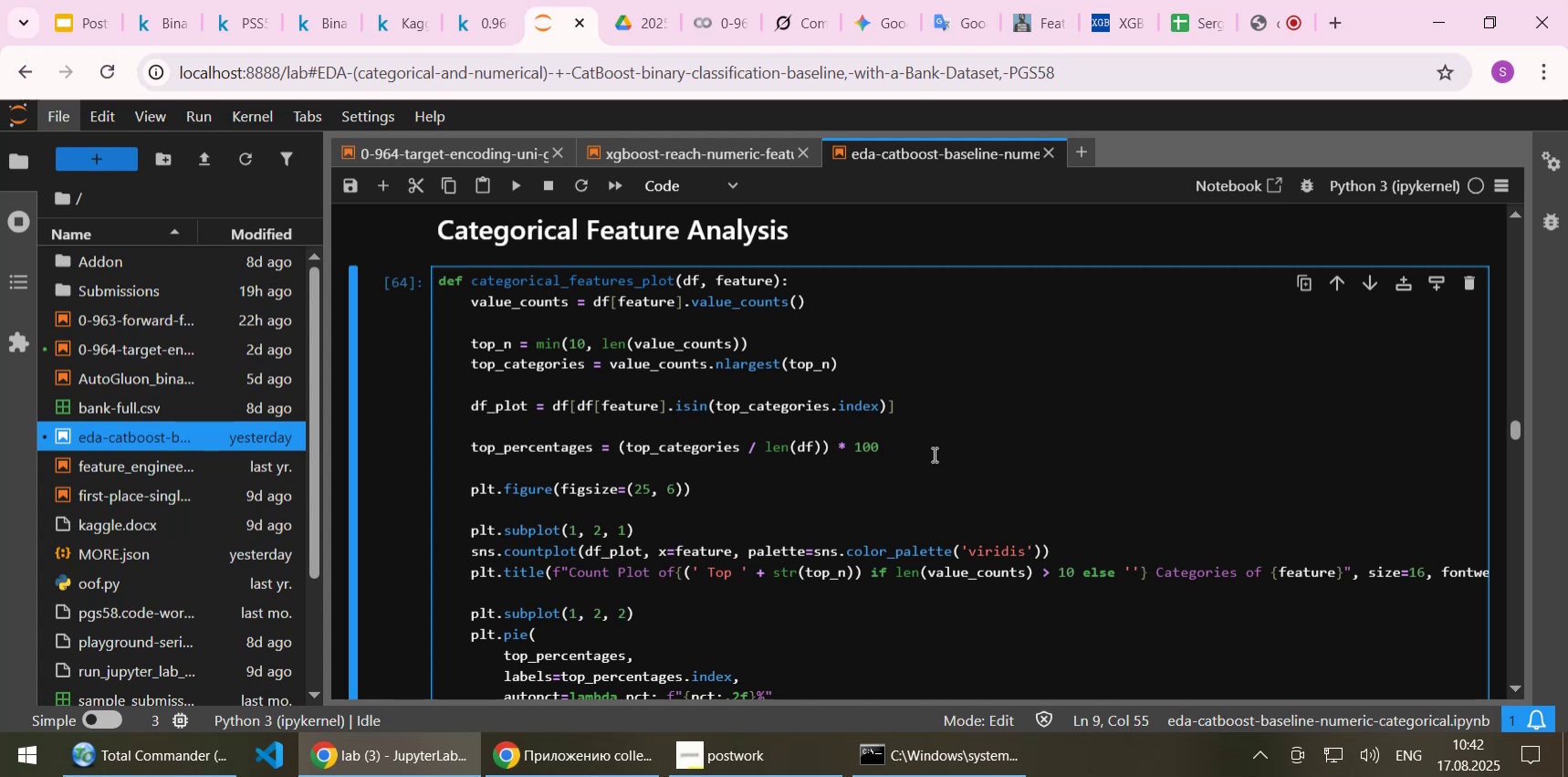 
scroll: coordinate [967, 532], scroll_direction: down, amount: 3.0
 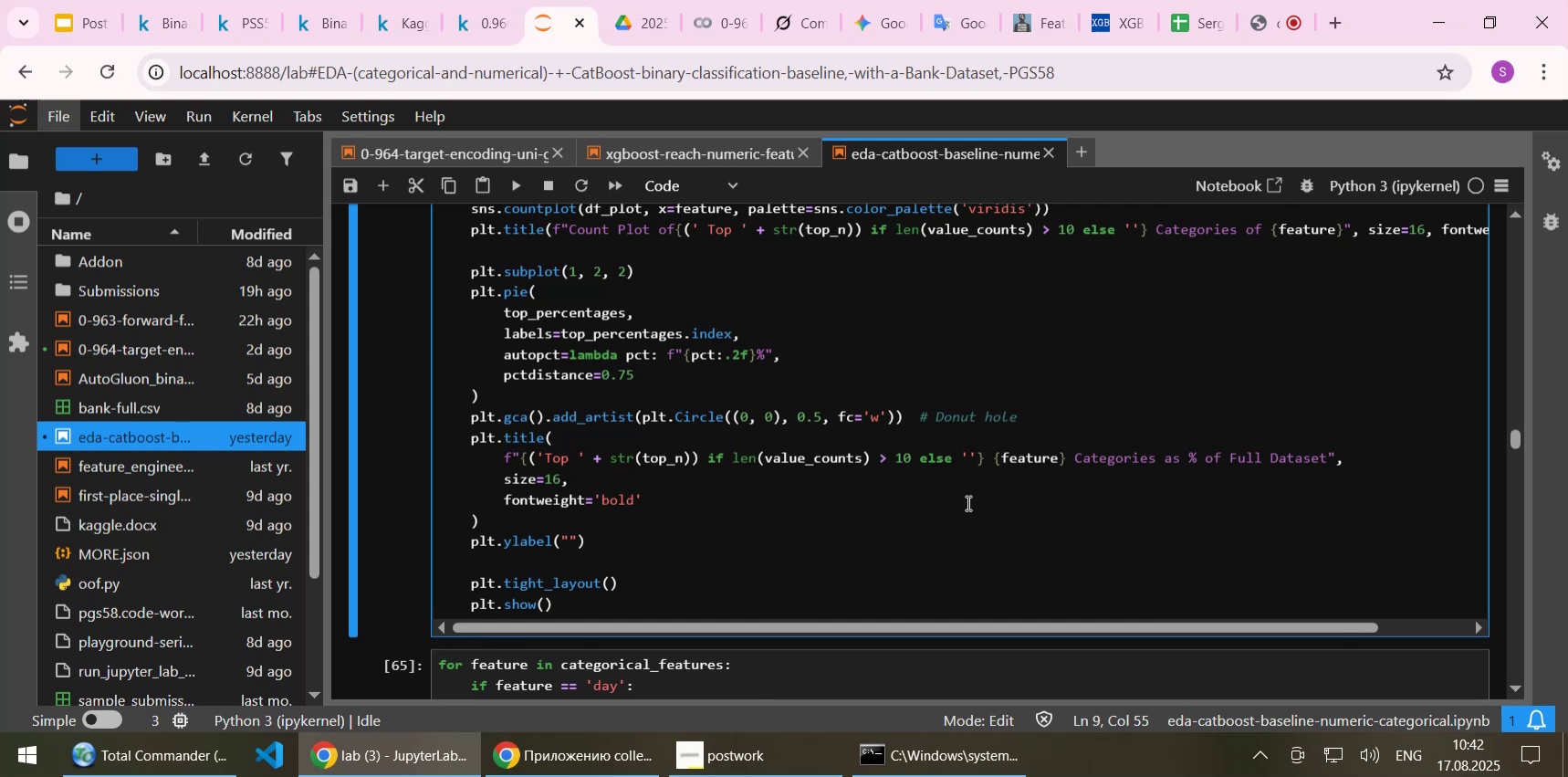 
wait(15.78)
 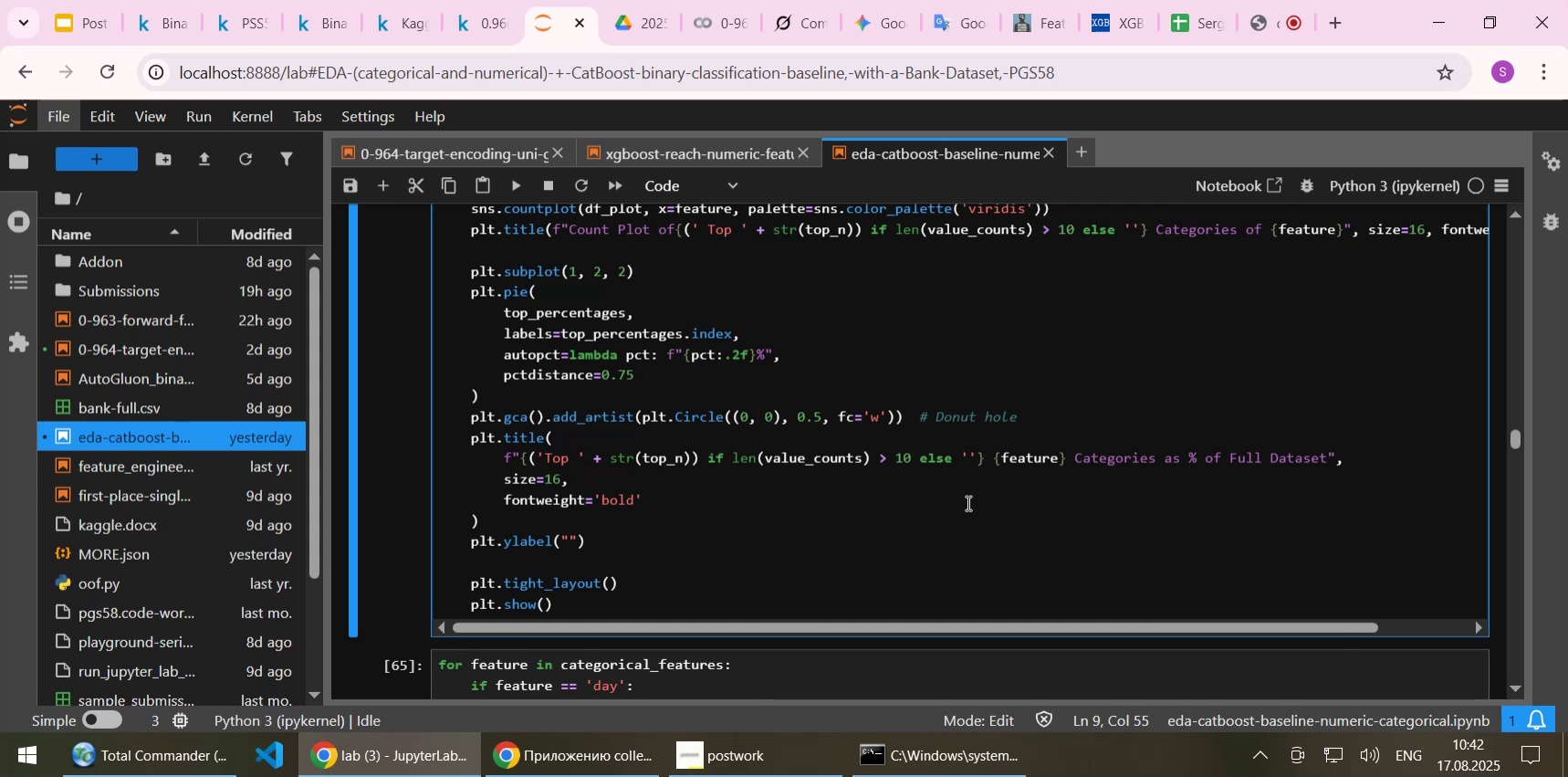 
scroll: coordinate [857, 410], scroll_direction: down, amount: 8.0
 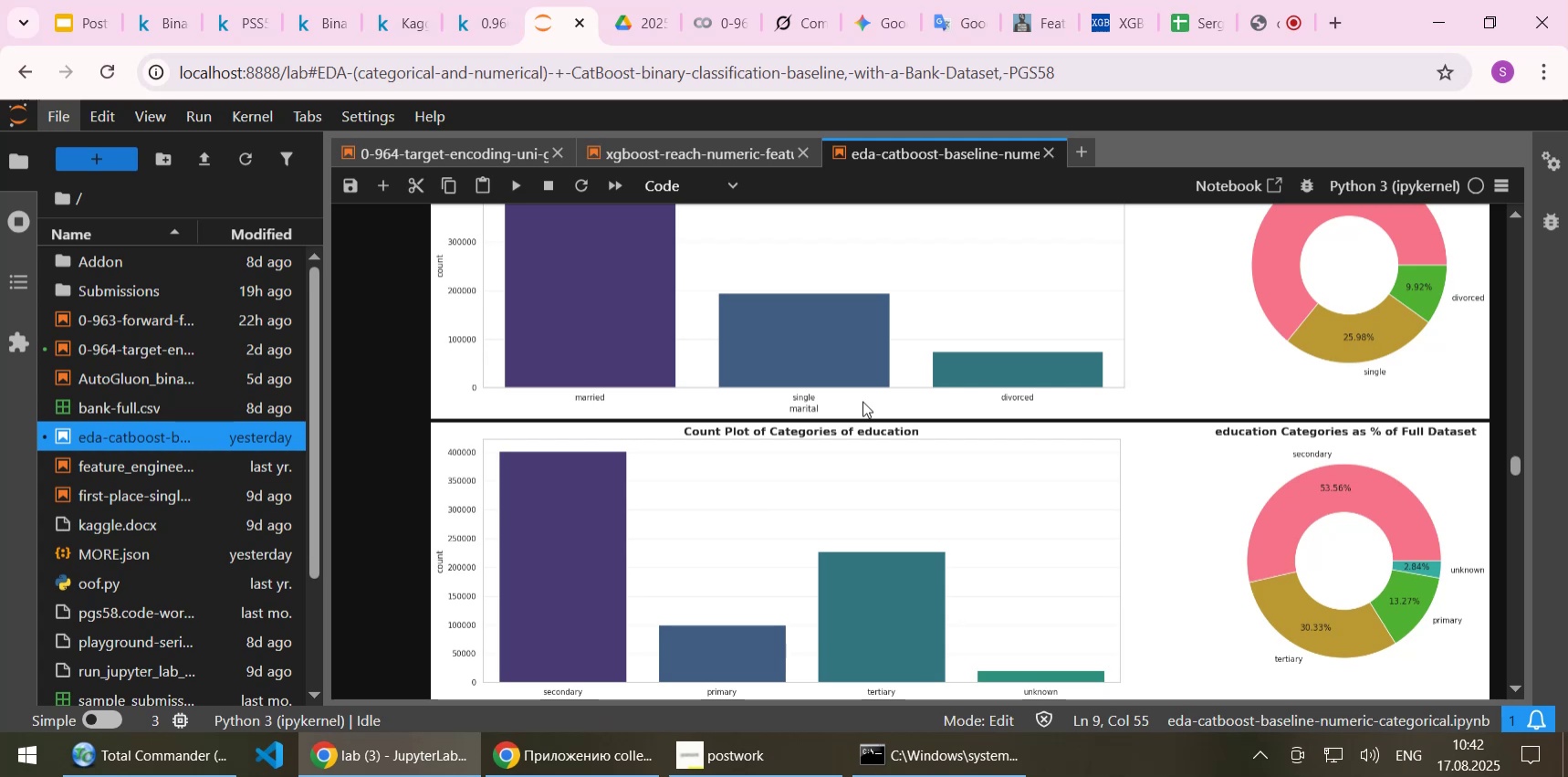 
wait(6.31)
 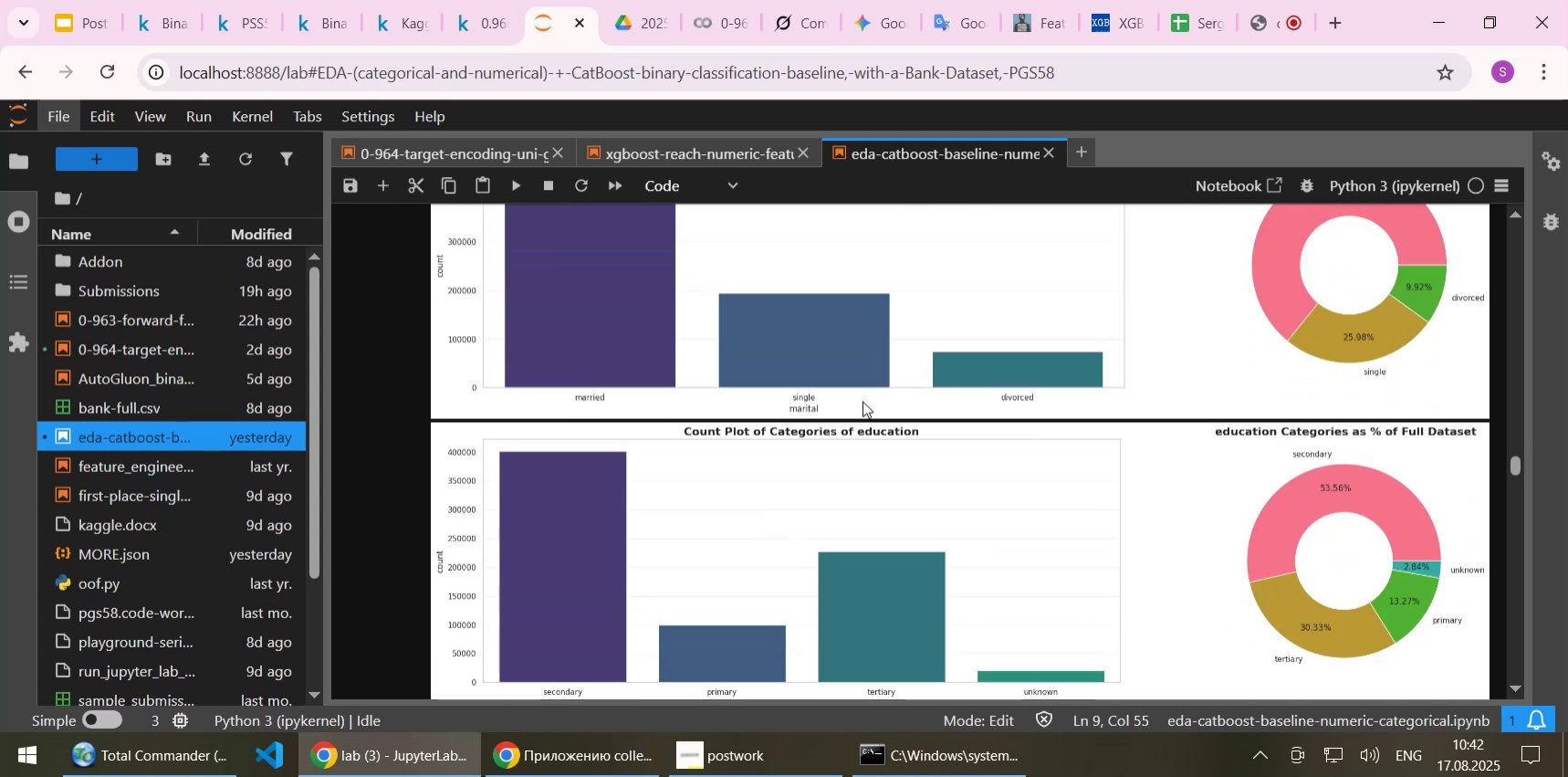 
scroll: coordinate [868, 403], scroll_direction: down, amount: 3.0
 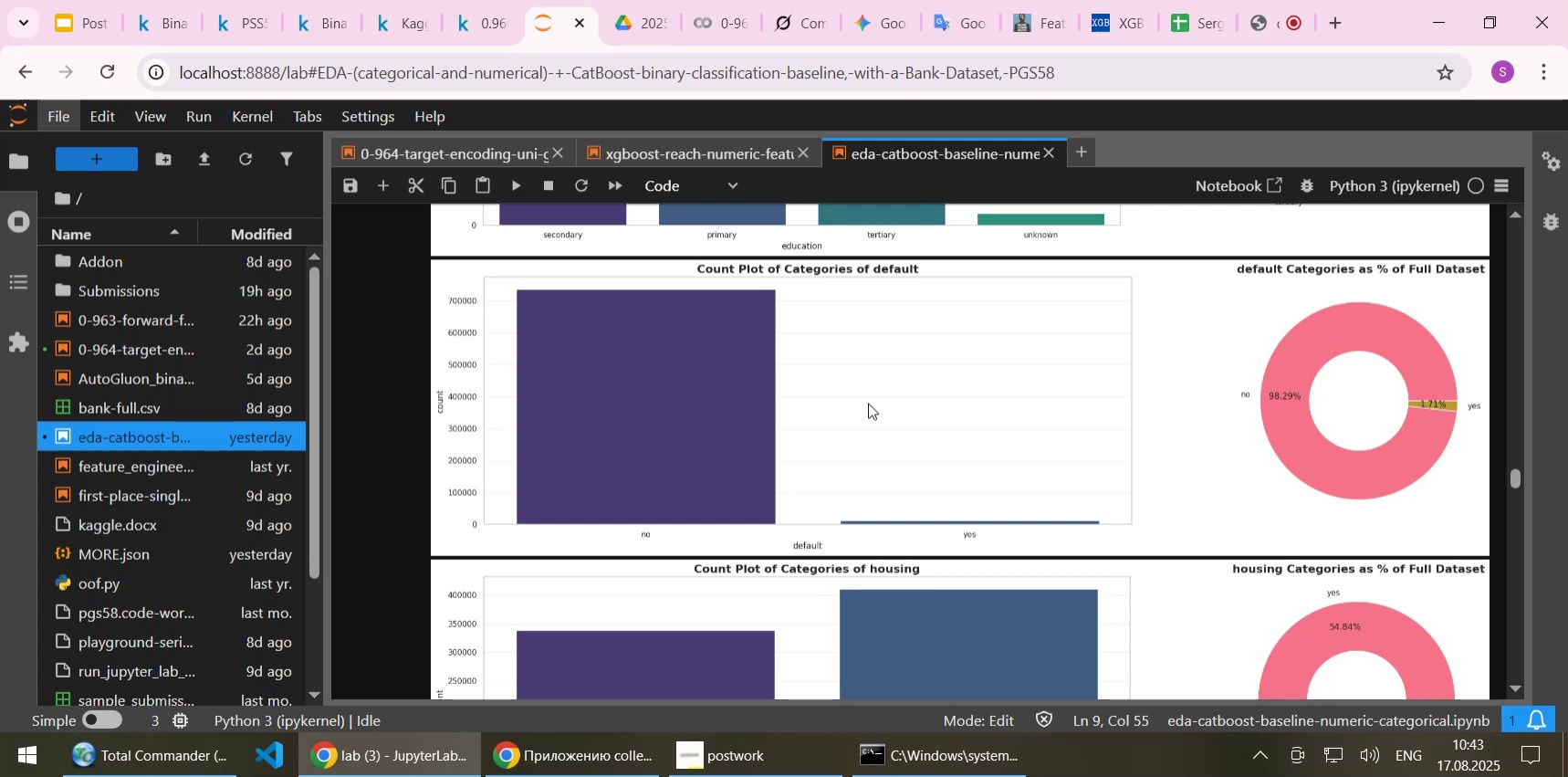 
scroll: coordinate [868, 403], scroll_direction: up, amount: 1.0
 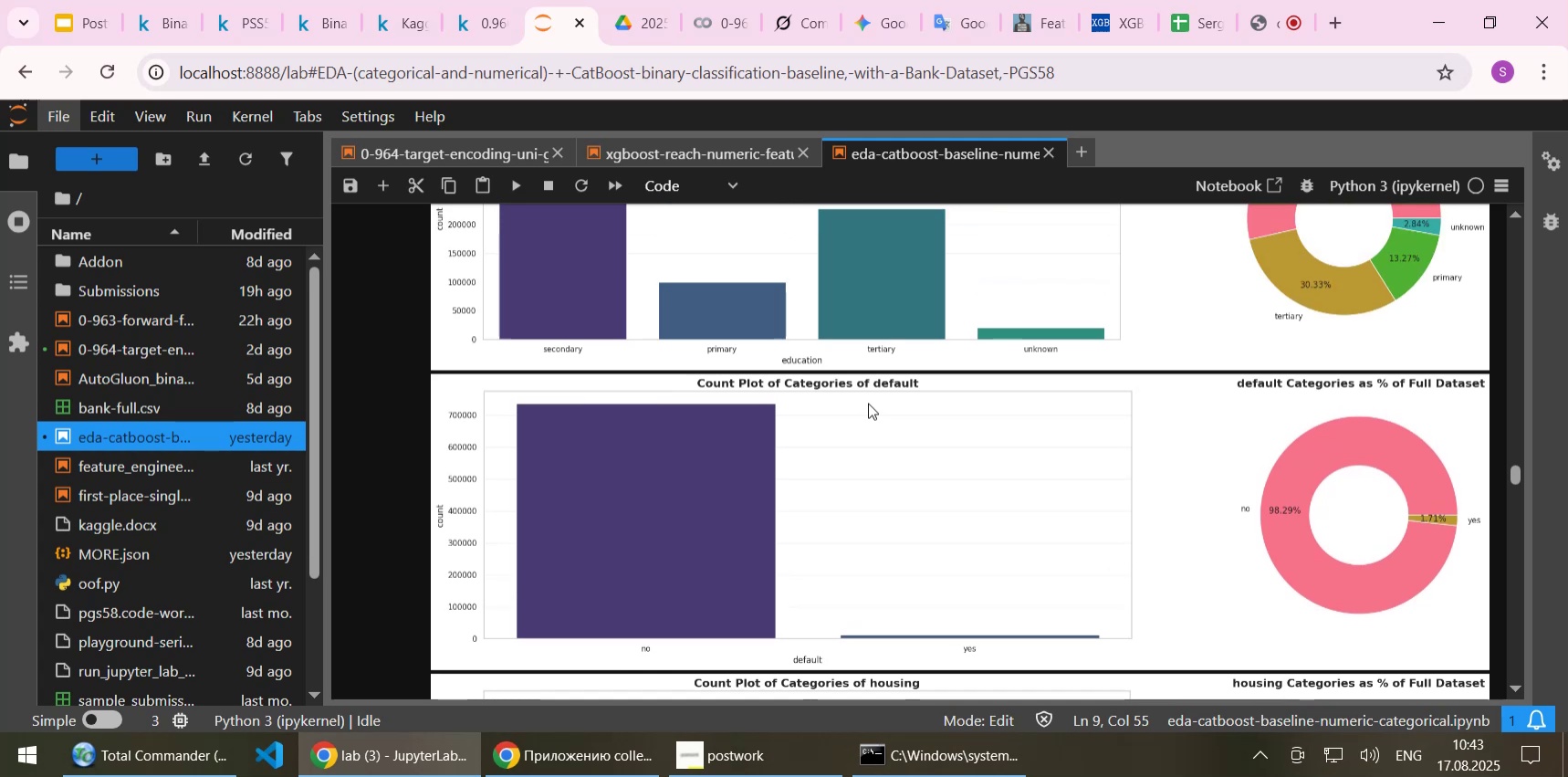 
scroll: coordinate [868, 403], scroll_direction: down, amount: 2.0
 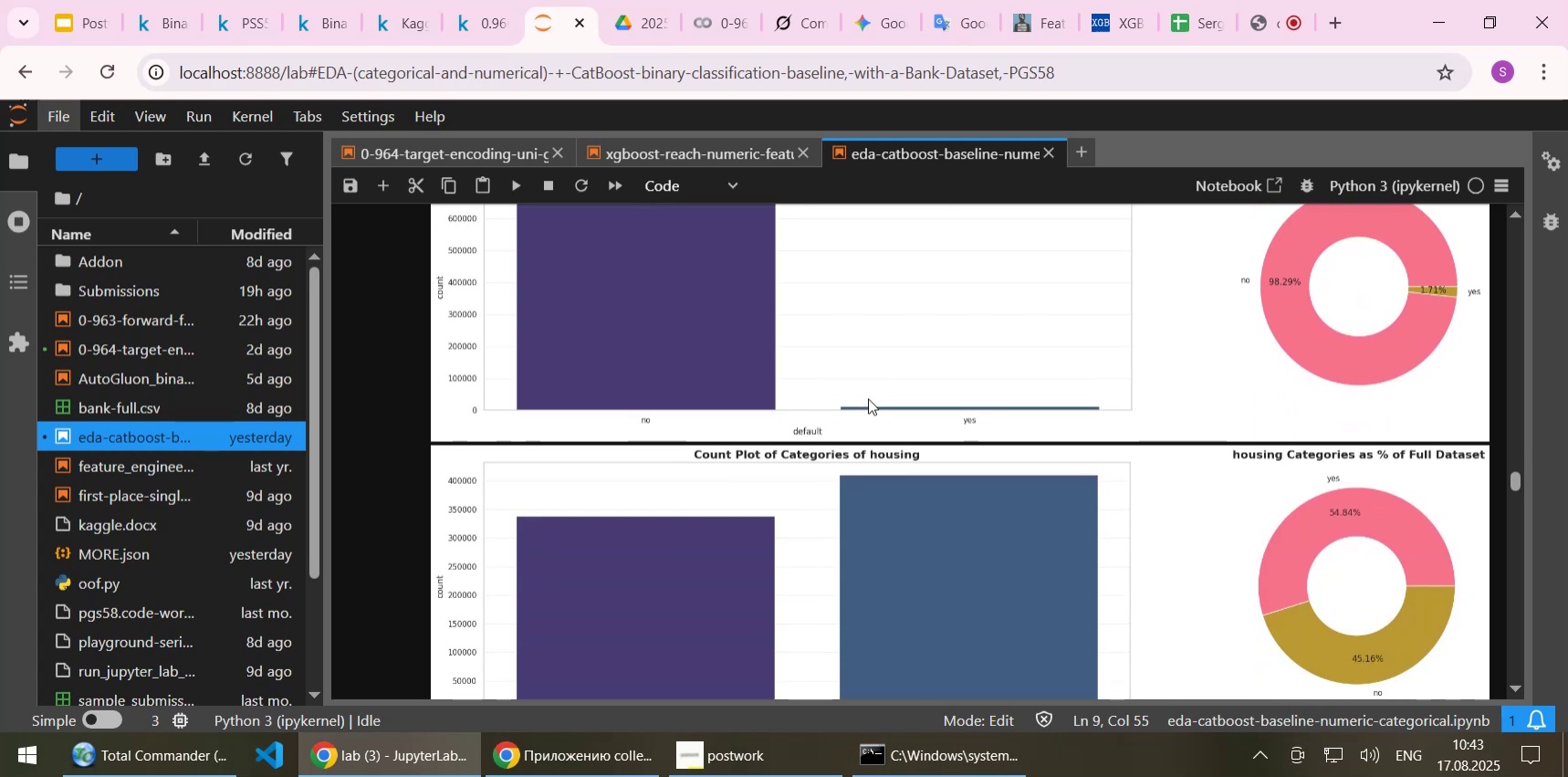 
wait(6.99)
 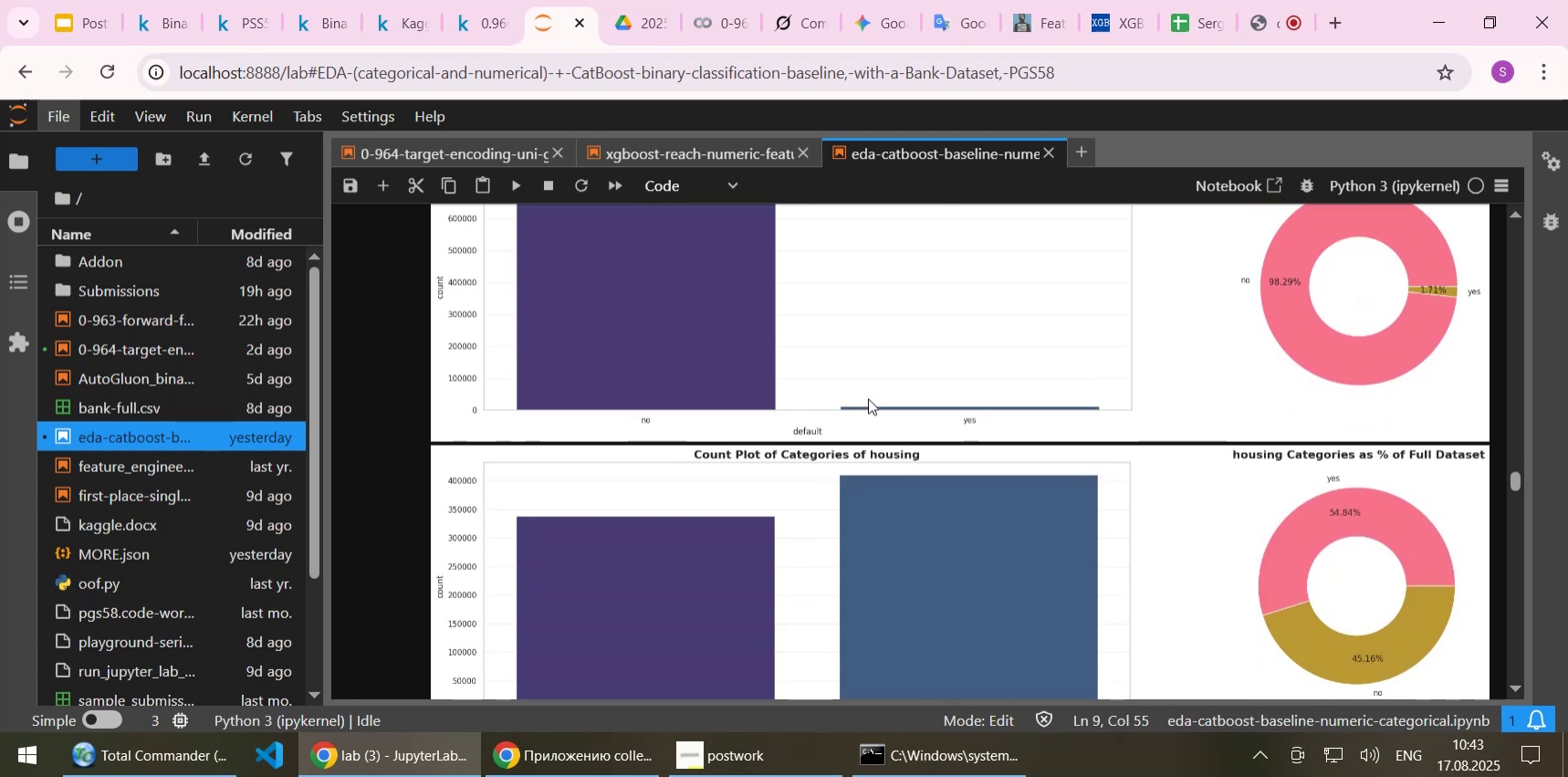 
scroll: coordinate [881, 407], scroll_direction: down, amount: 8.0
 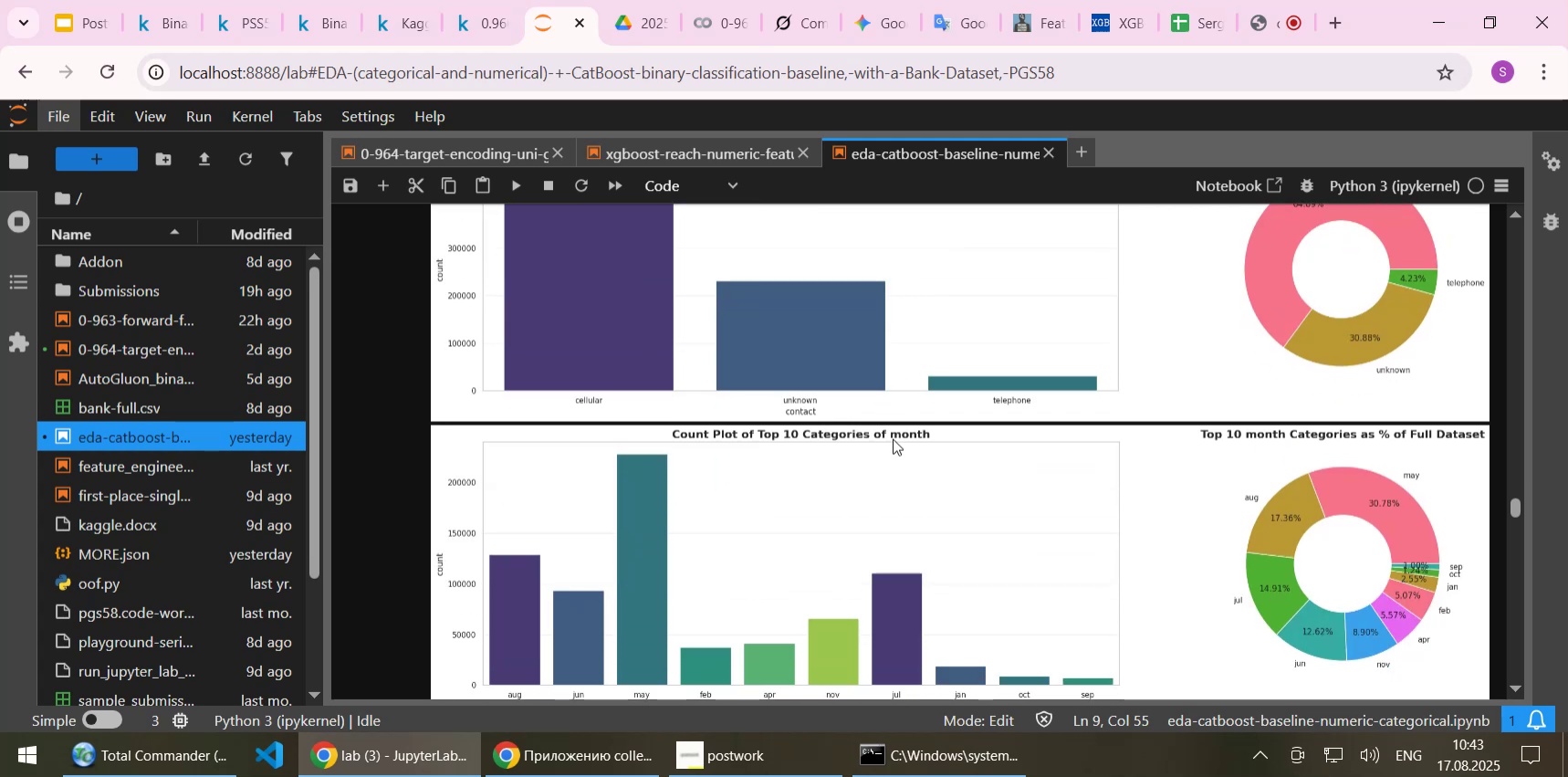 
scroll: coordinate [893, 438], scroll_direction: up, amount: 1.0
 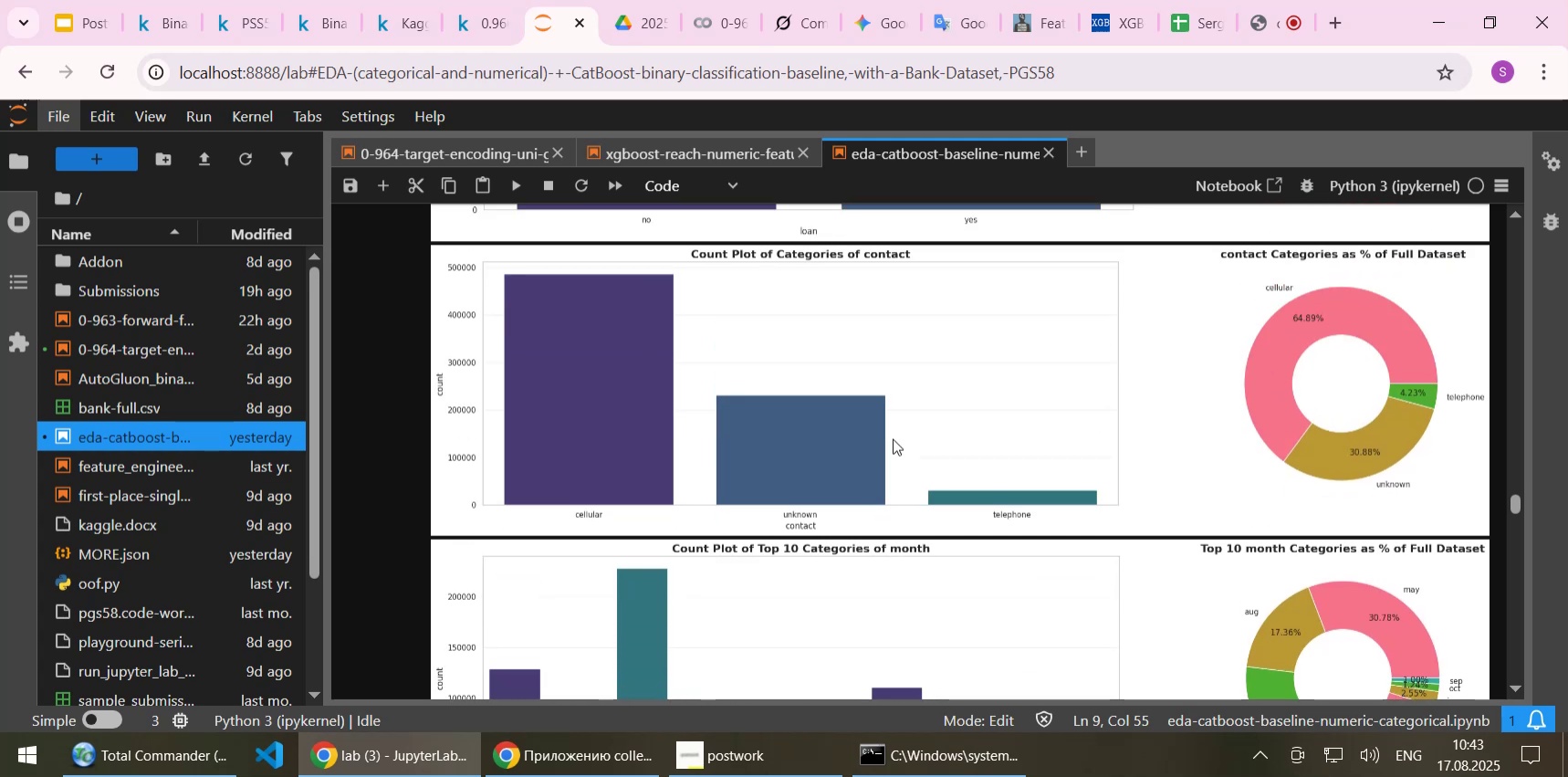 
scroll: coordinate [893, 438], scroll_direction: down, amount: 1.0
 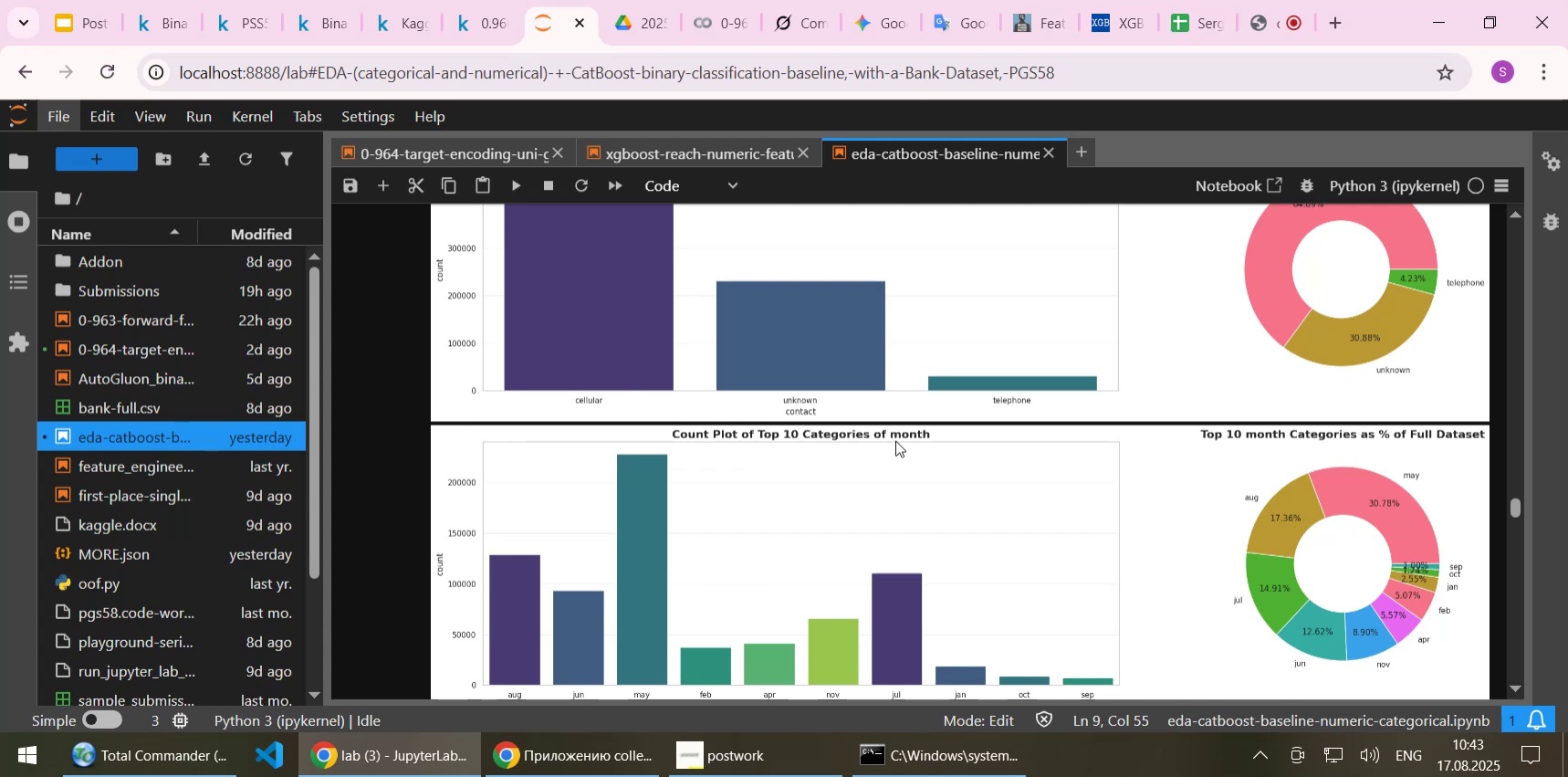 
wait(6.73)
 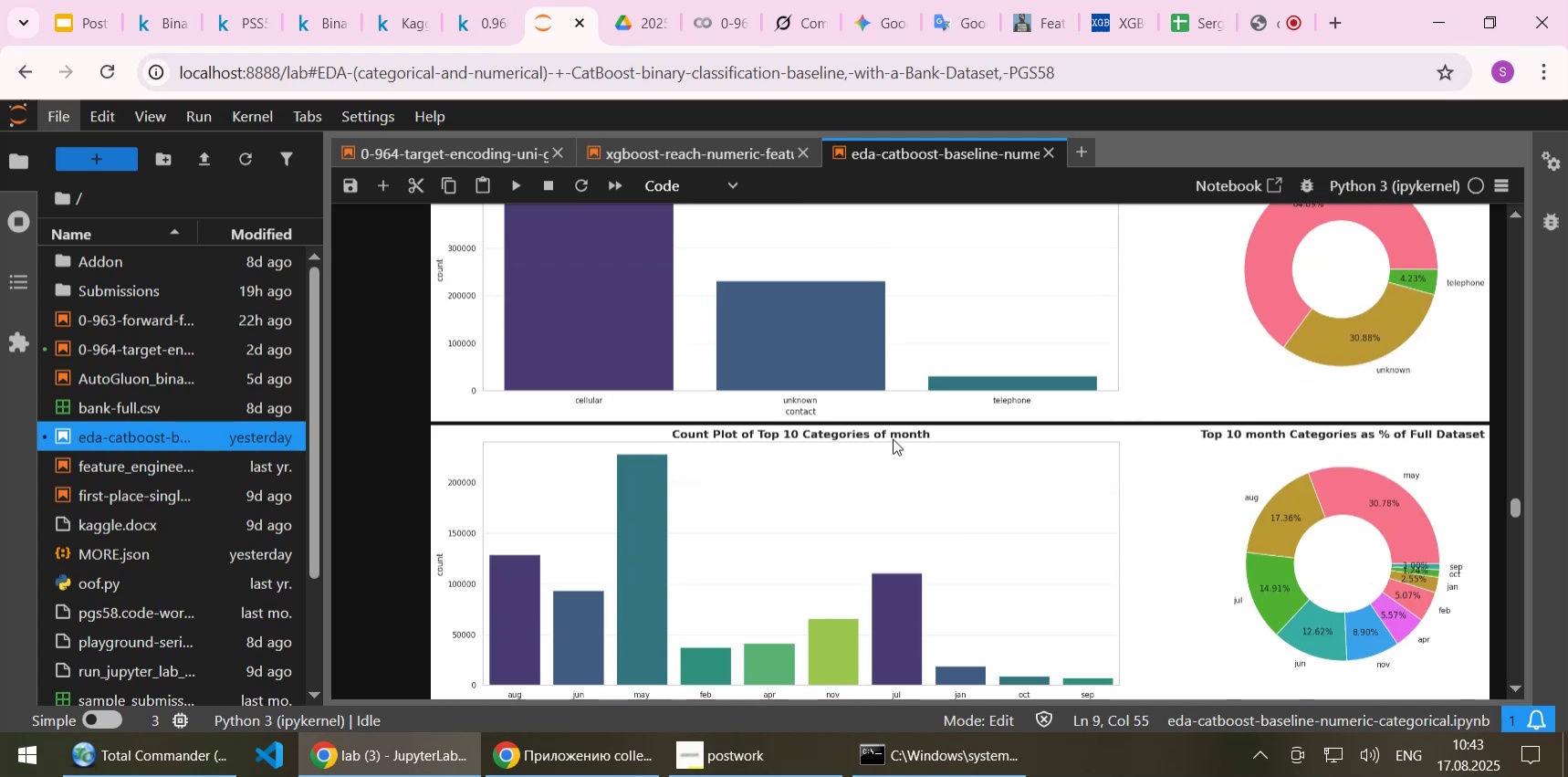 
scroll: coordinate [904, 427], scroll_direction: down, amount: 2.0
 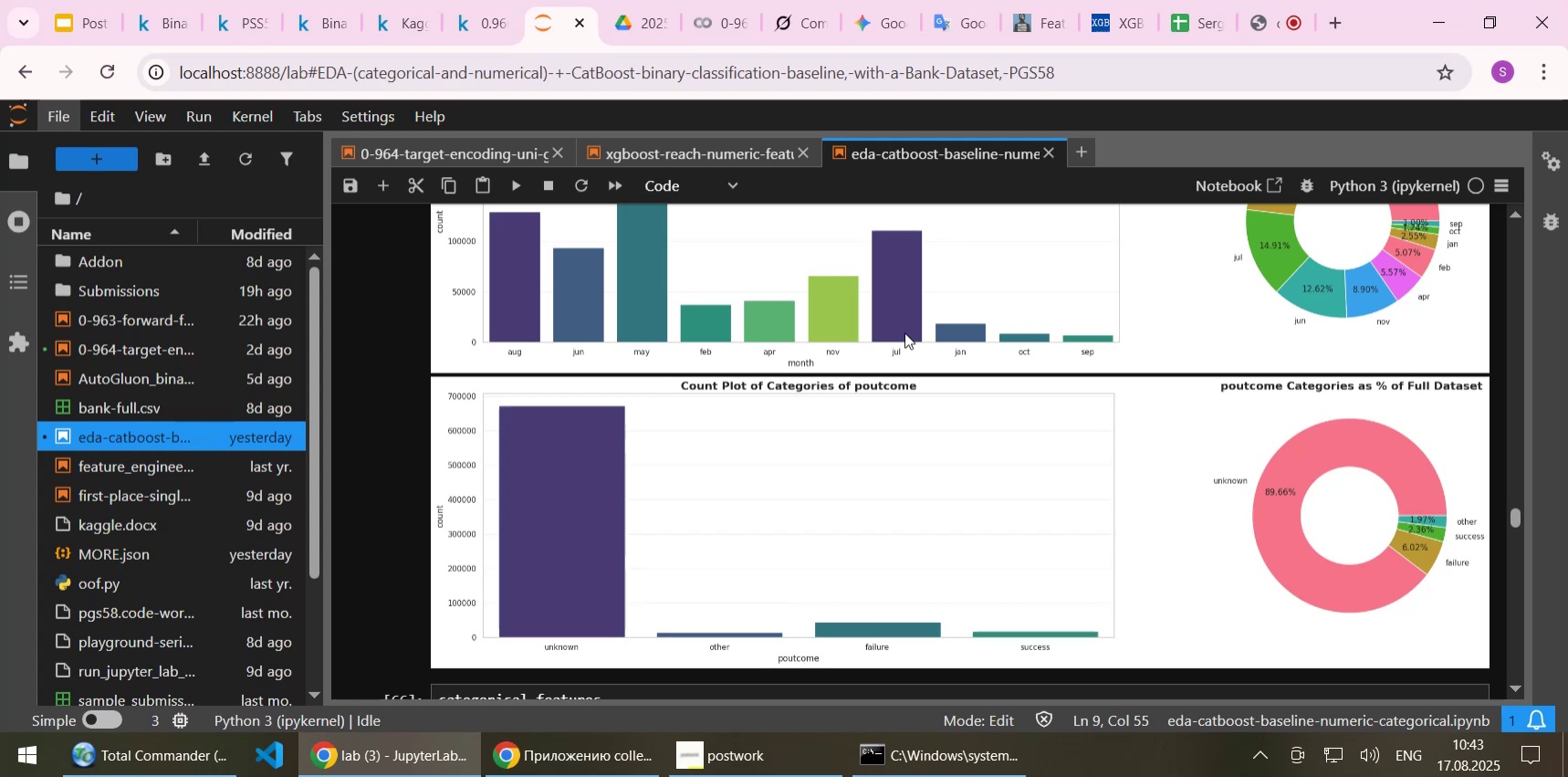 
wait(7.98)
 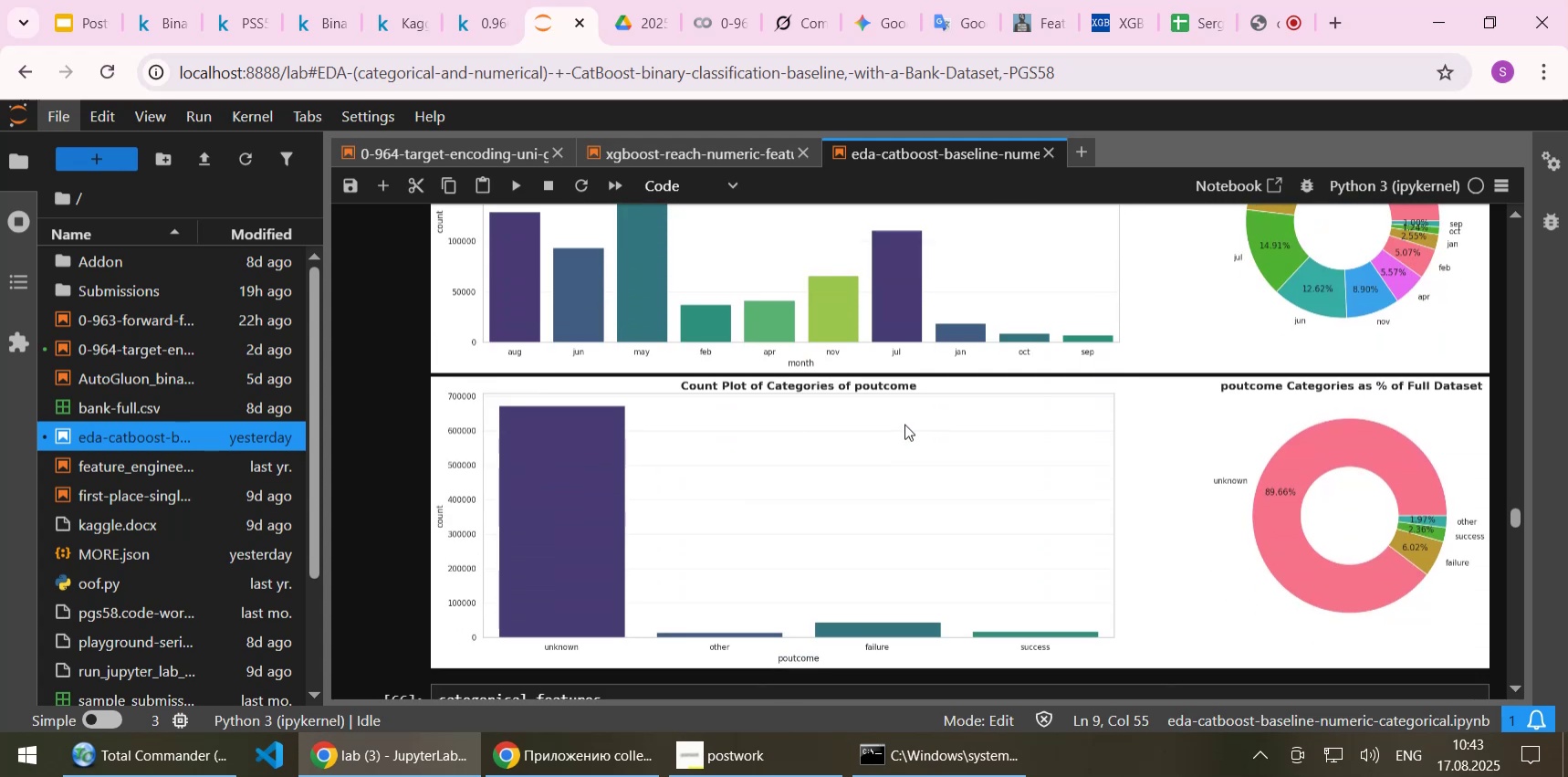 
scroll: coordinate [904, 332], scroll_direction: down, amount: 2.0
 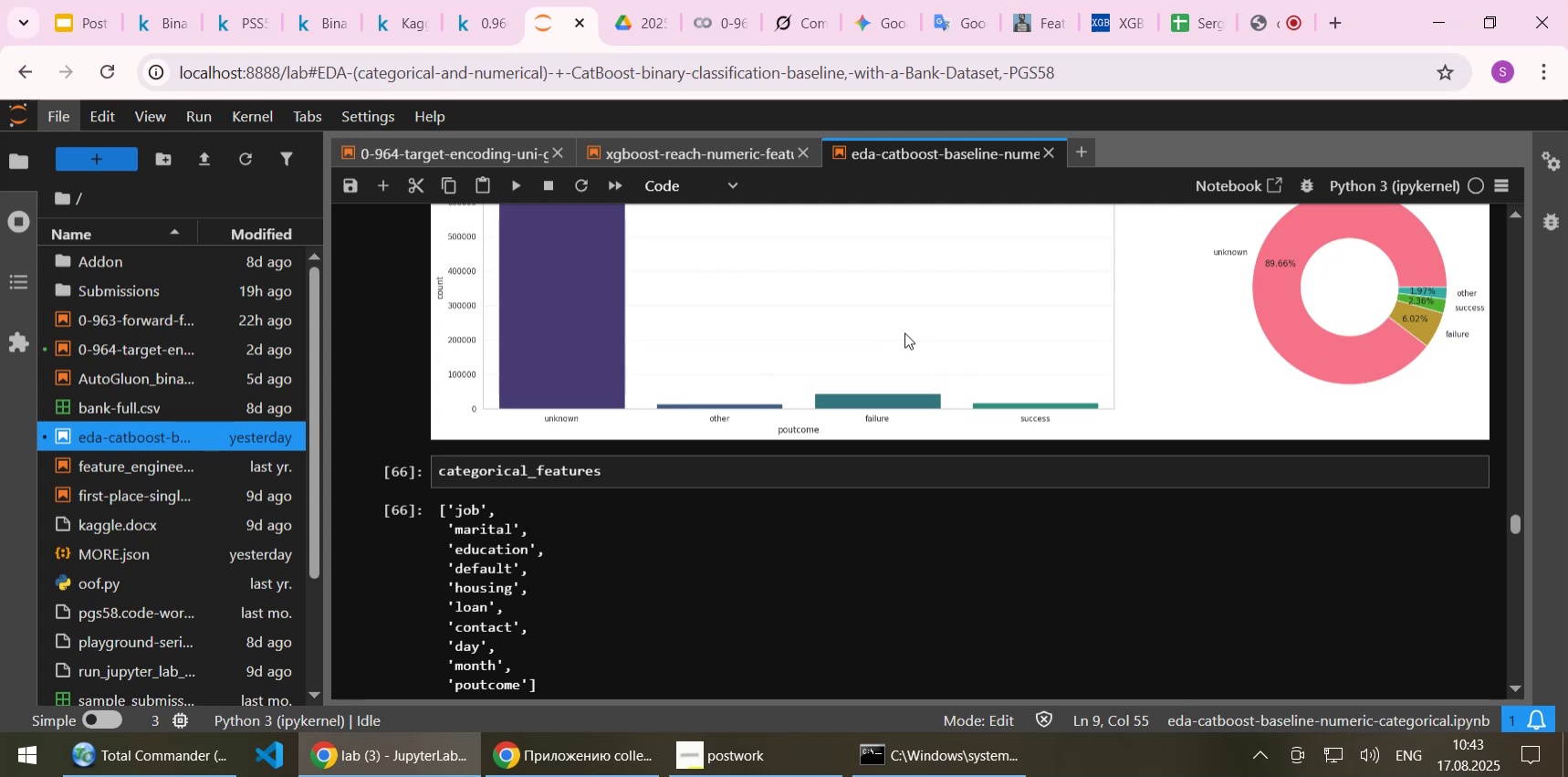 
wait(13.02)
 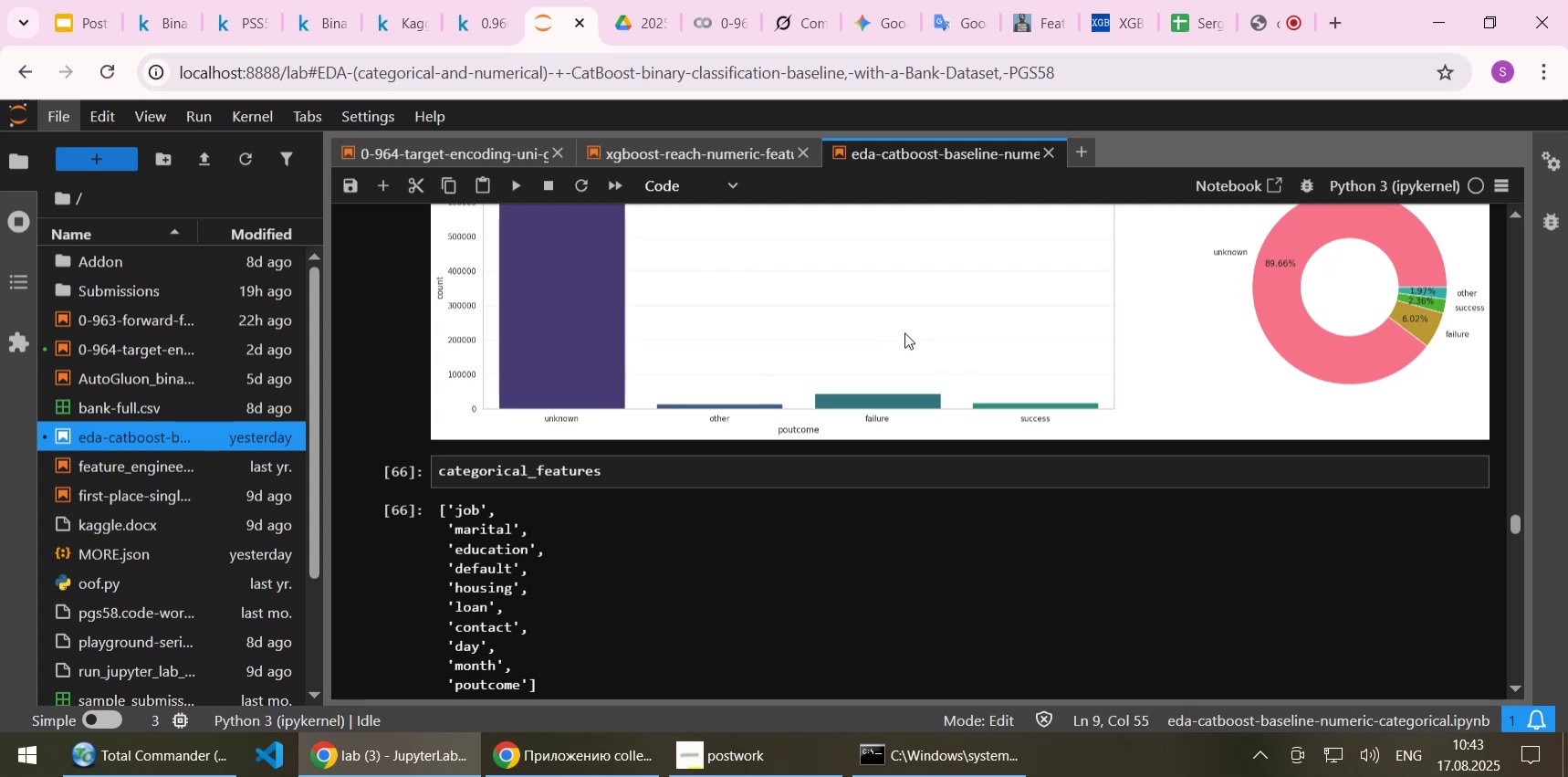 
scroll: coordinate [894, 332], scroll_direction: down, amount: 3.0
 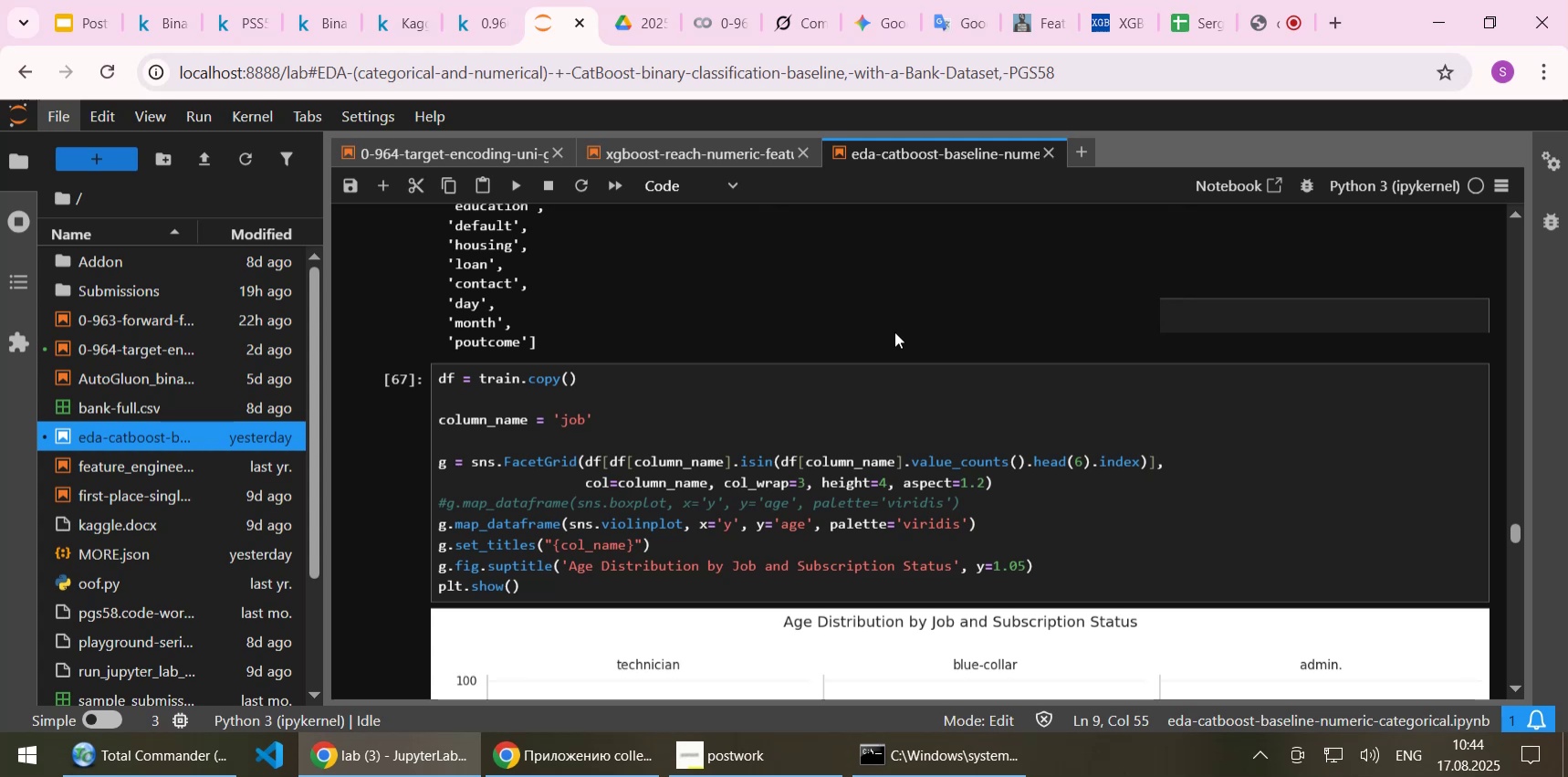 
scroll: coordinate [894, 331], scroll_direction: up, amount: 1.0
 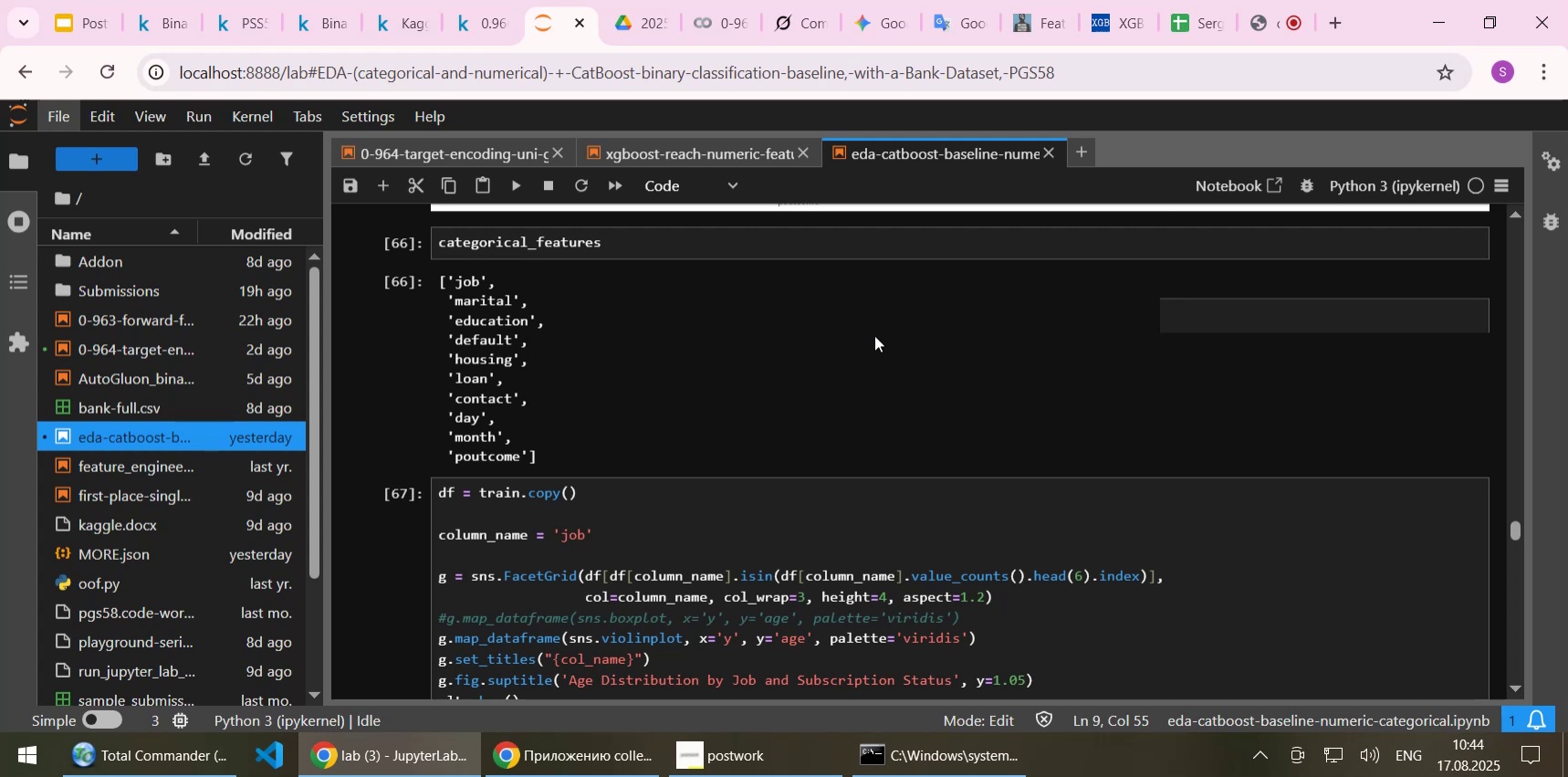 
wait(17.52)
 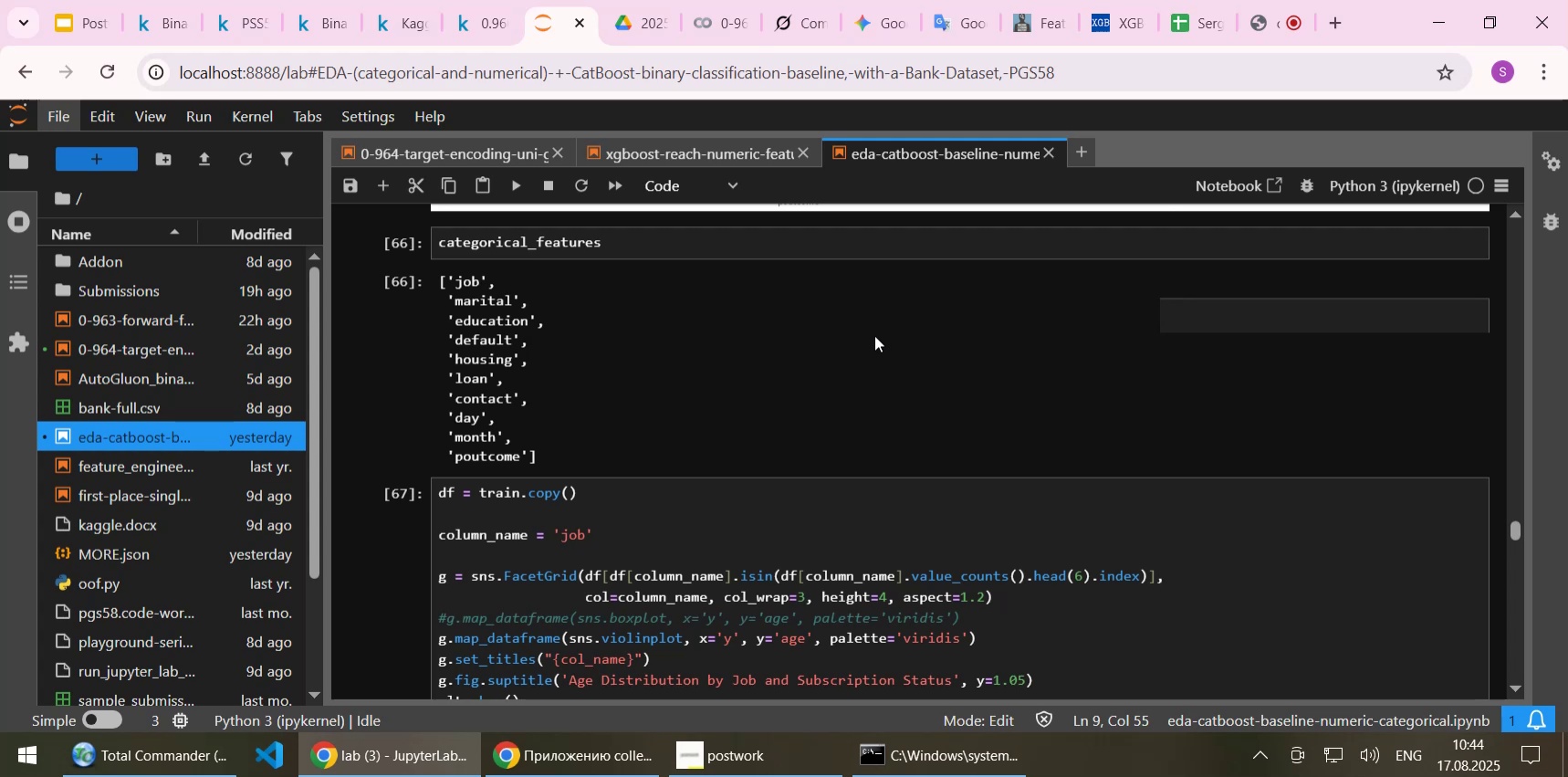 
scroll: coordinate [775, 357], scroll_direction: up, amount: 5.0
 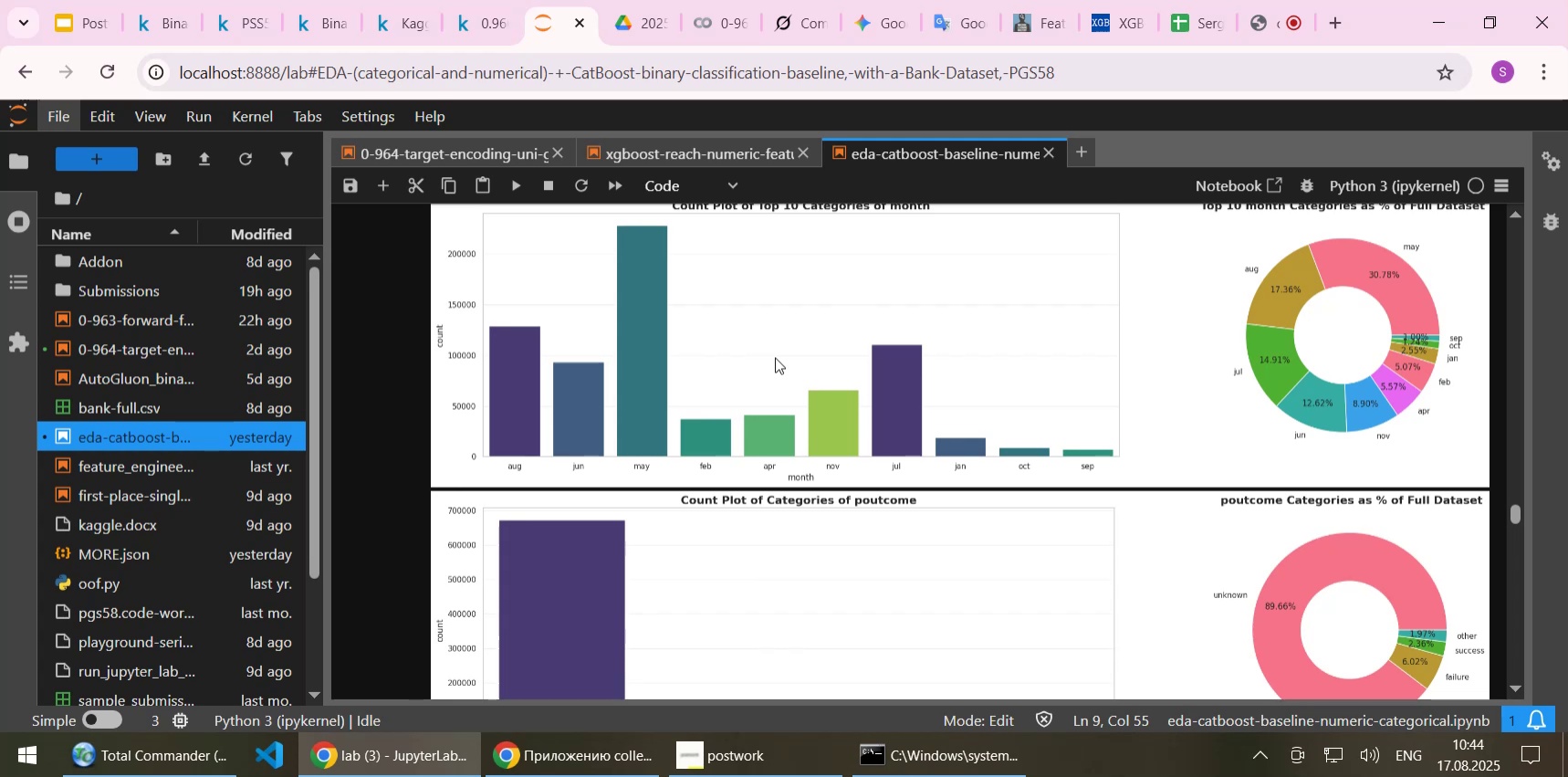 
wait(25.2)
 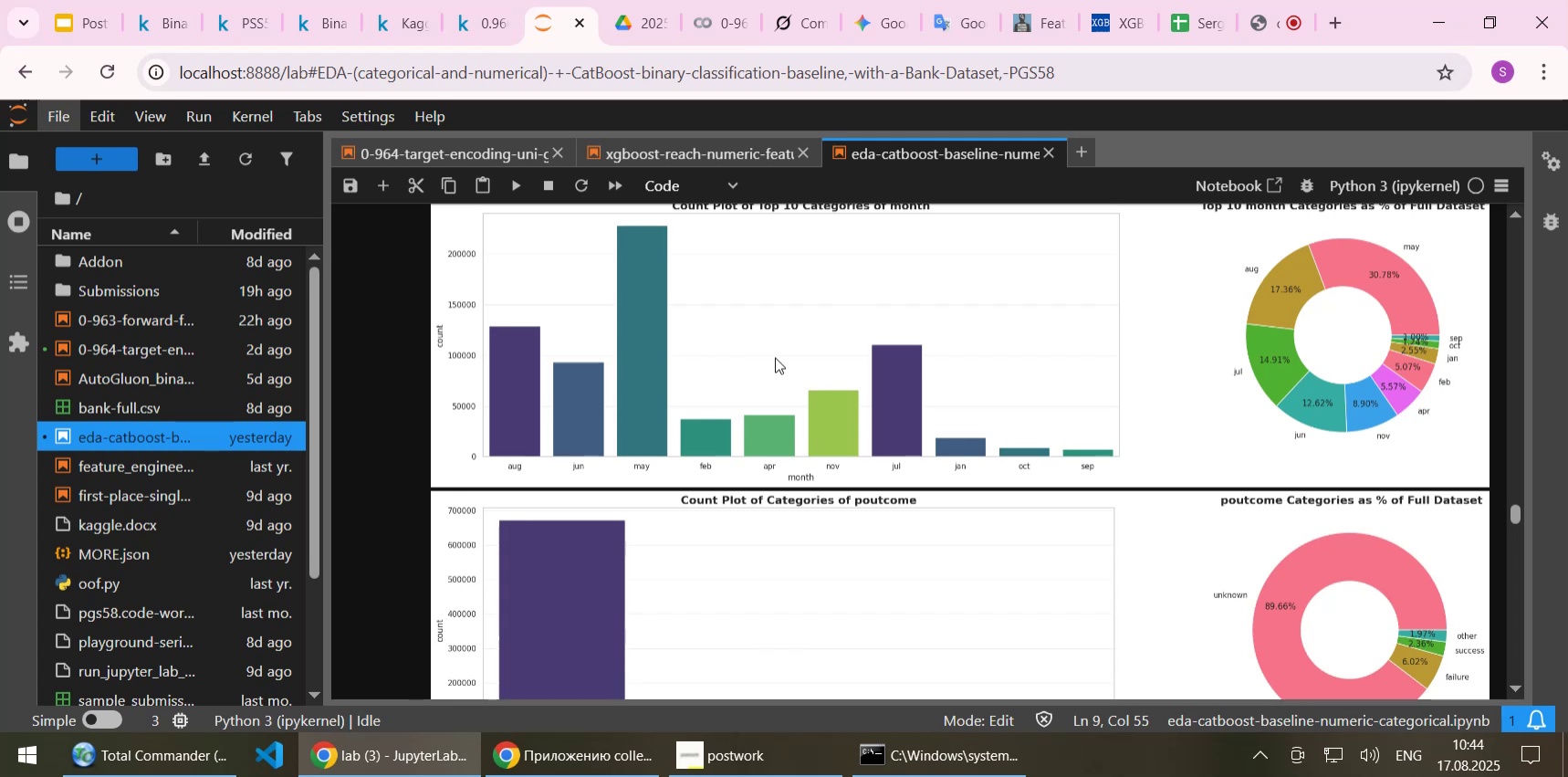 
scroll: coordinate [859, 320], scroll_direction: up, amount: 3.0
 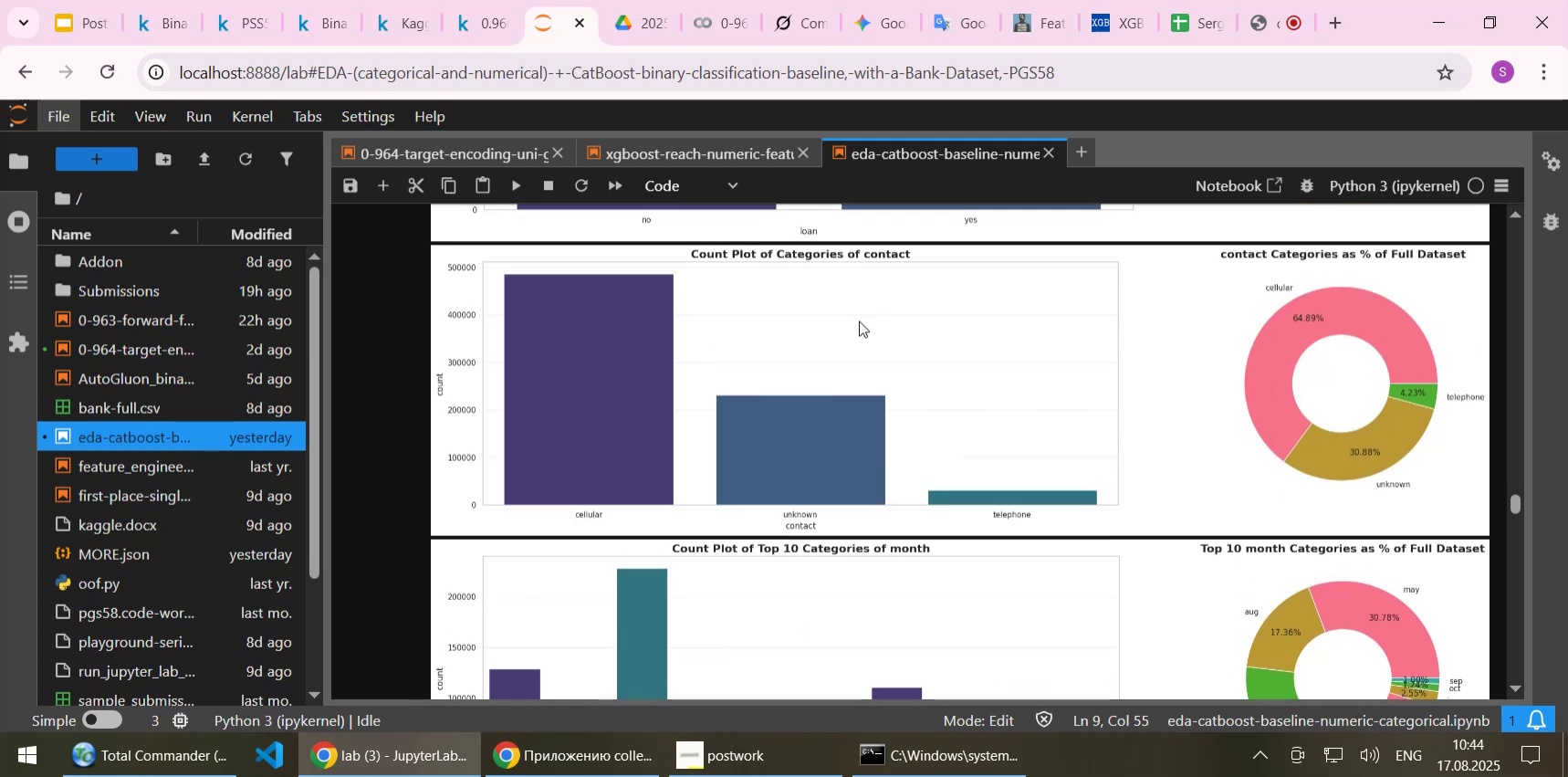 
wait(5.93)
 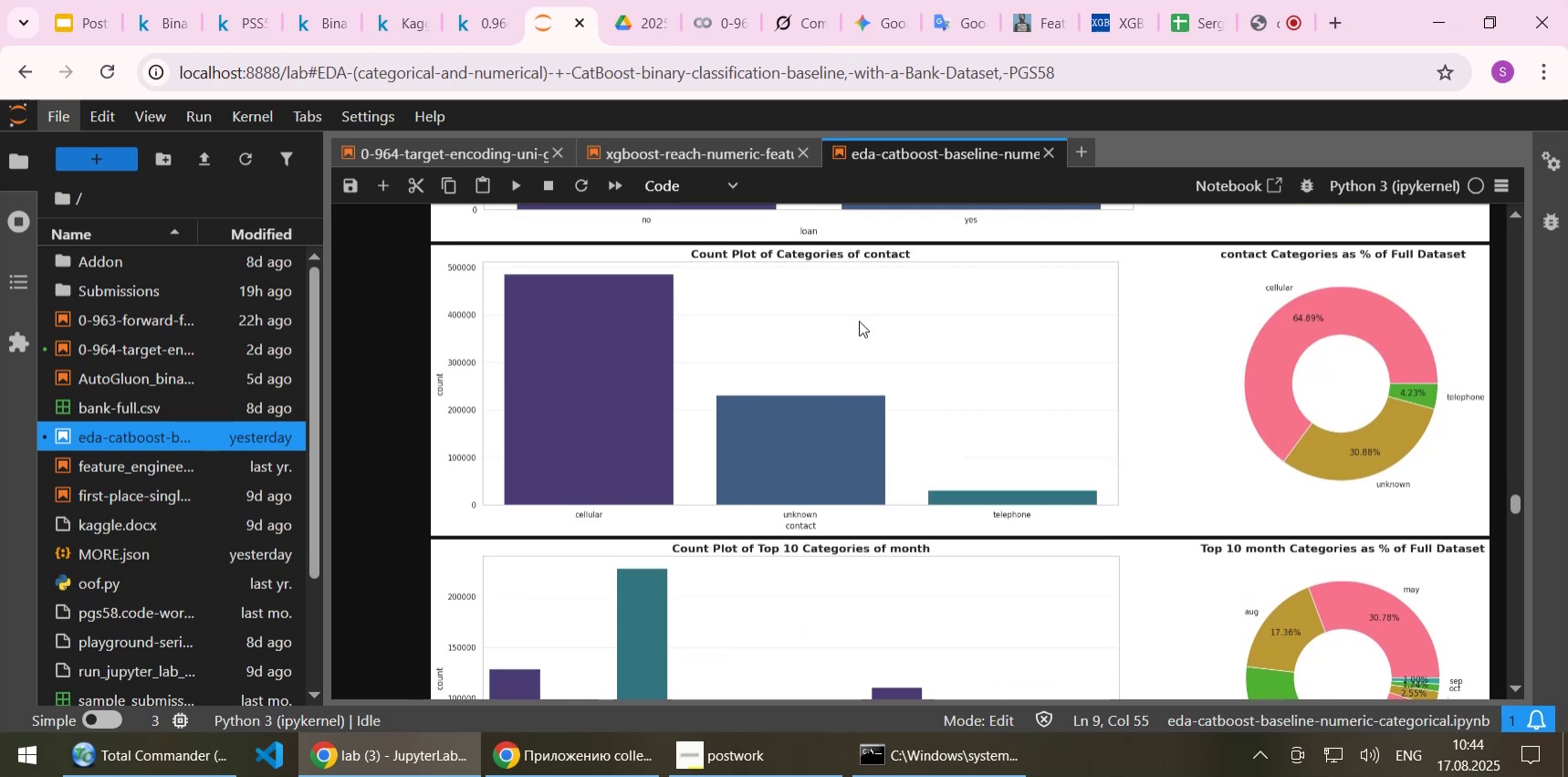 
scroll: coordinate [859, 320], scroll_direction: up, amount: 2.0
 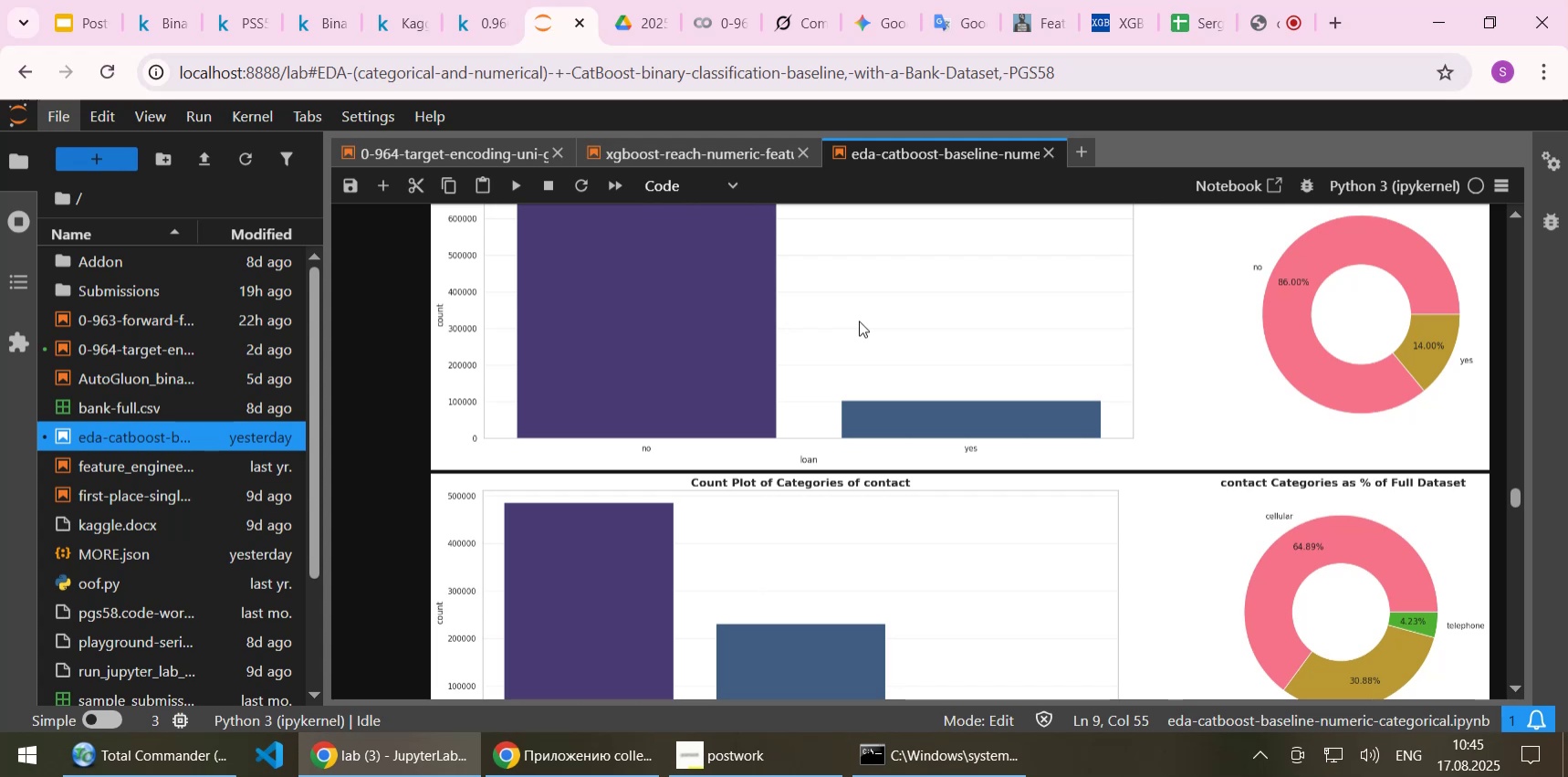 
wait(9.06)
 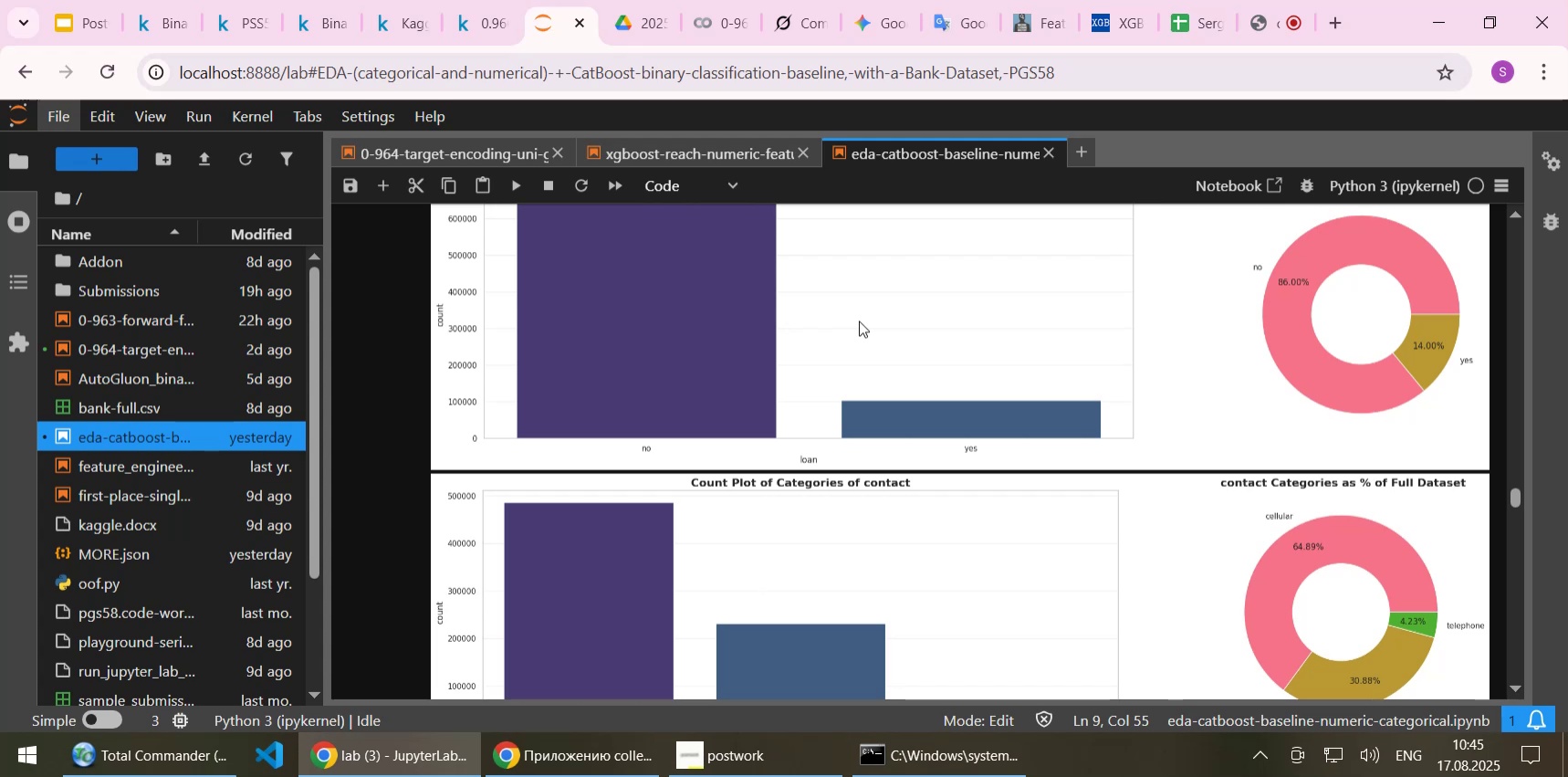 
scroll: coordinate [924, 353], scroll_direction: up, amount: 10.0
 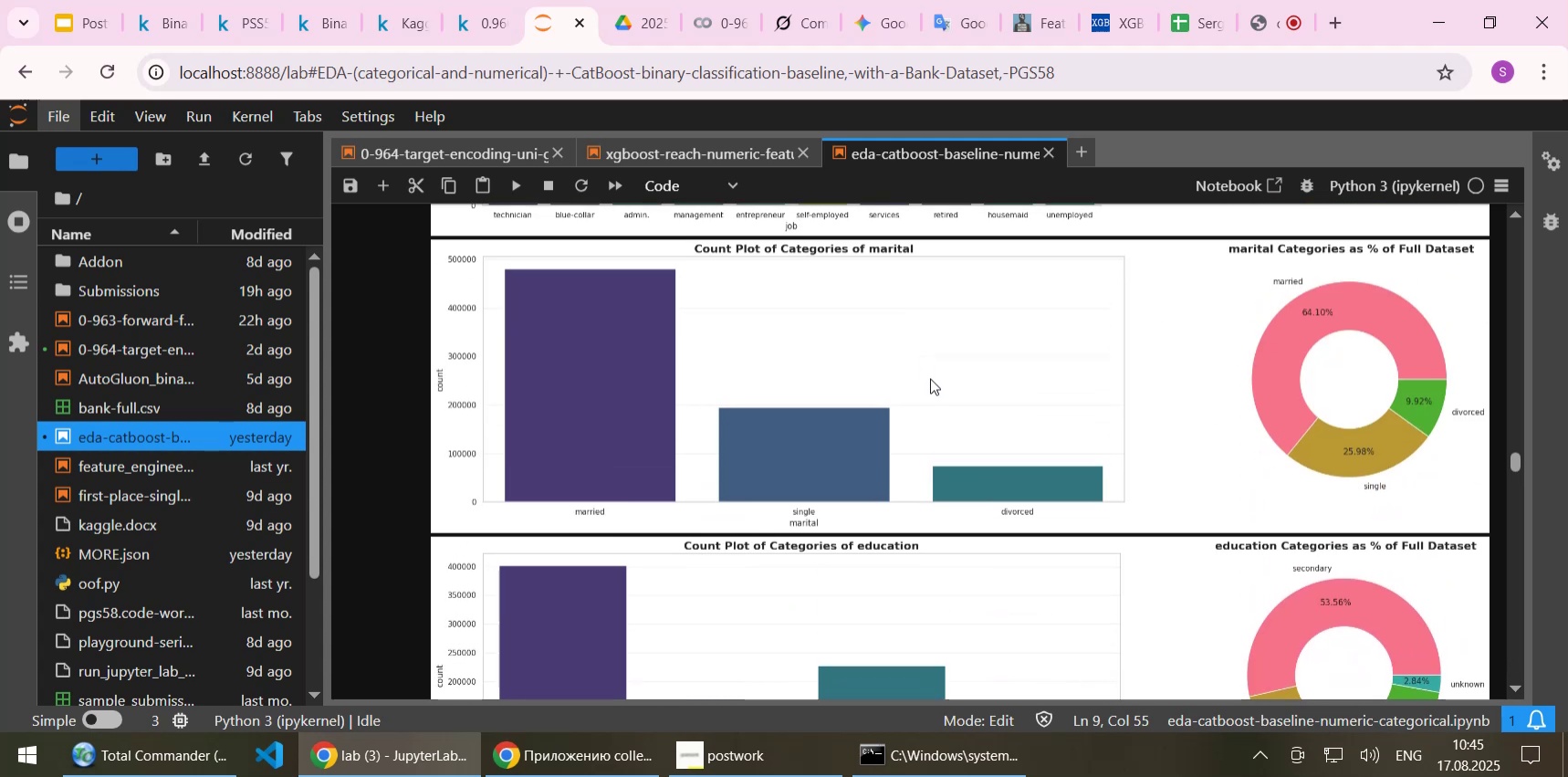 
scroll: coordinate [930, 379], scroll_direction: up, amount: 2.0
 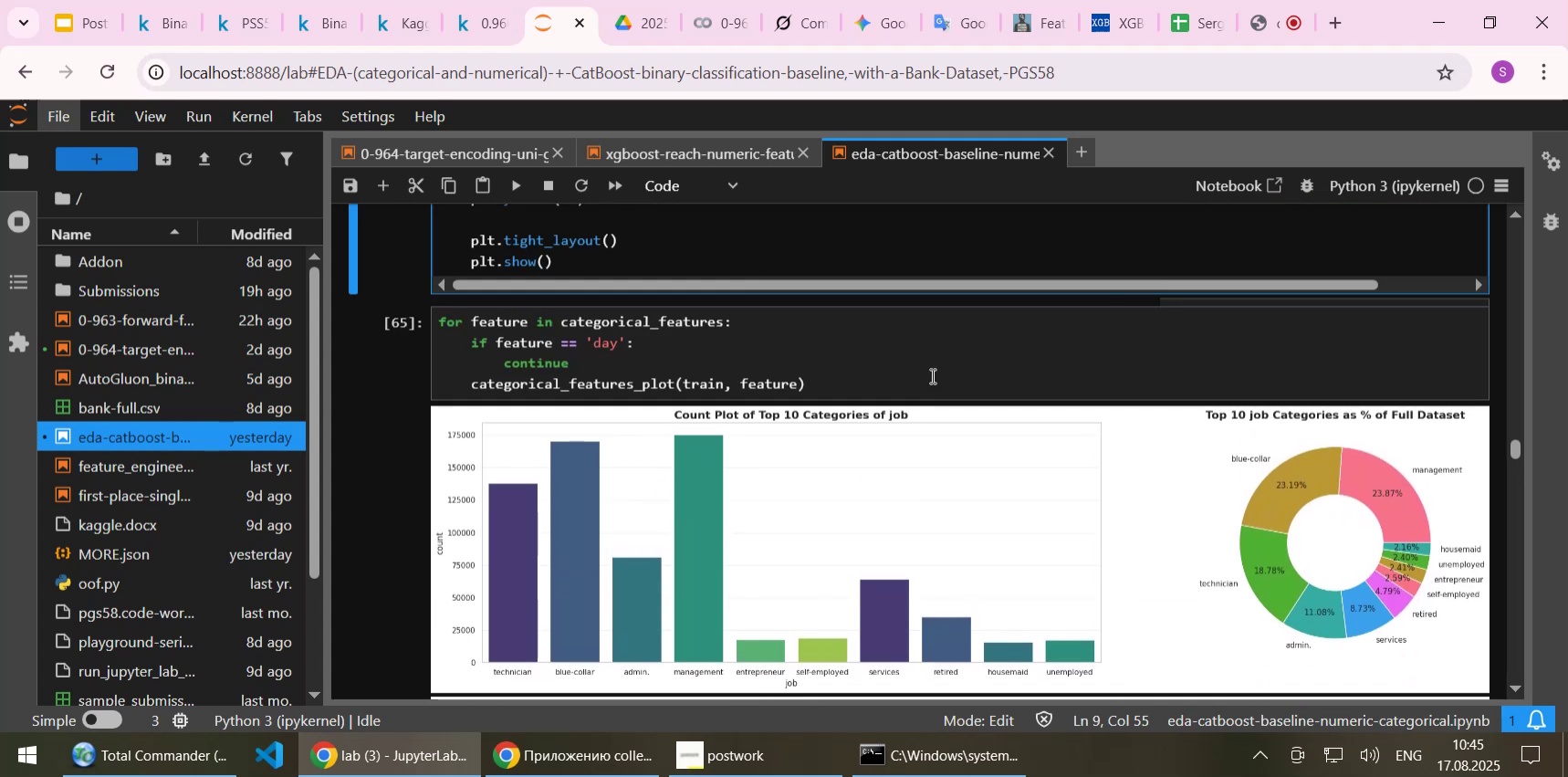 
scroll: coordinate [931, 388], scroll_direction: down, amount: 1.0
 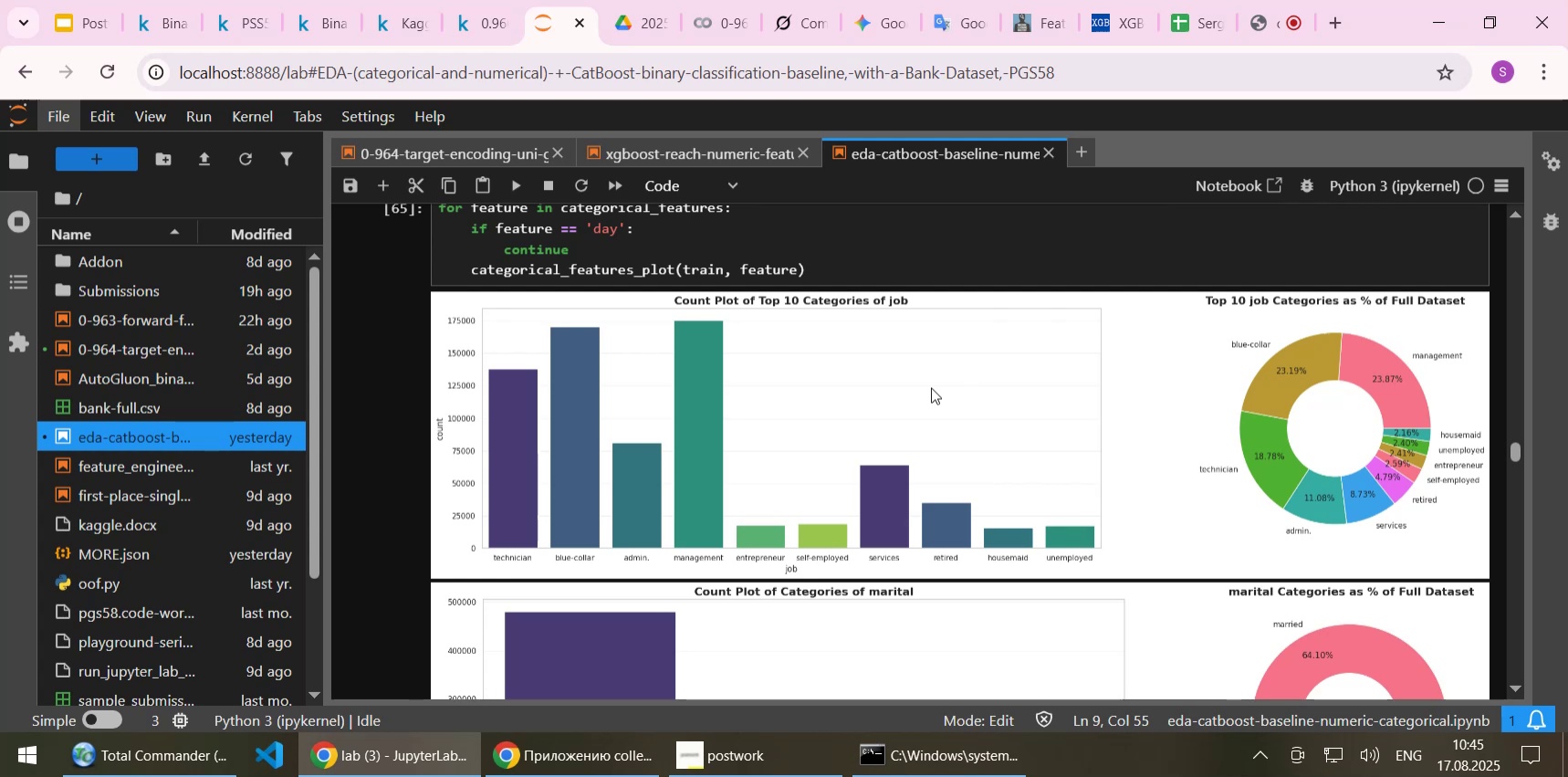 
wait(16.66)
 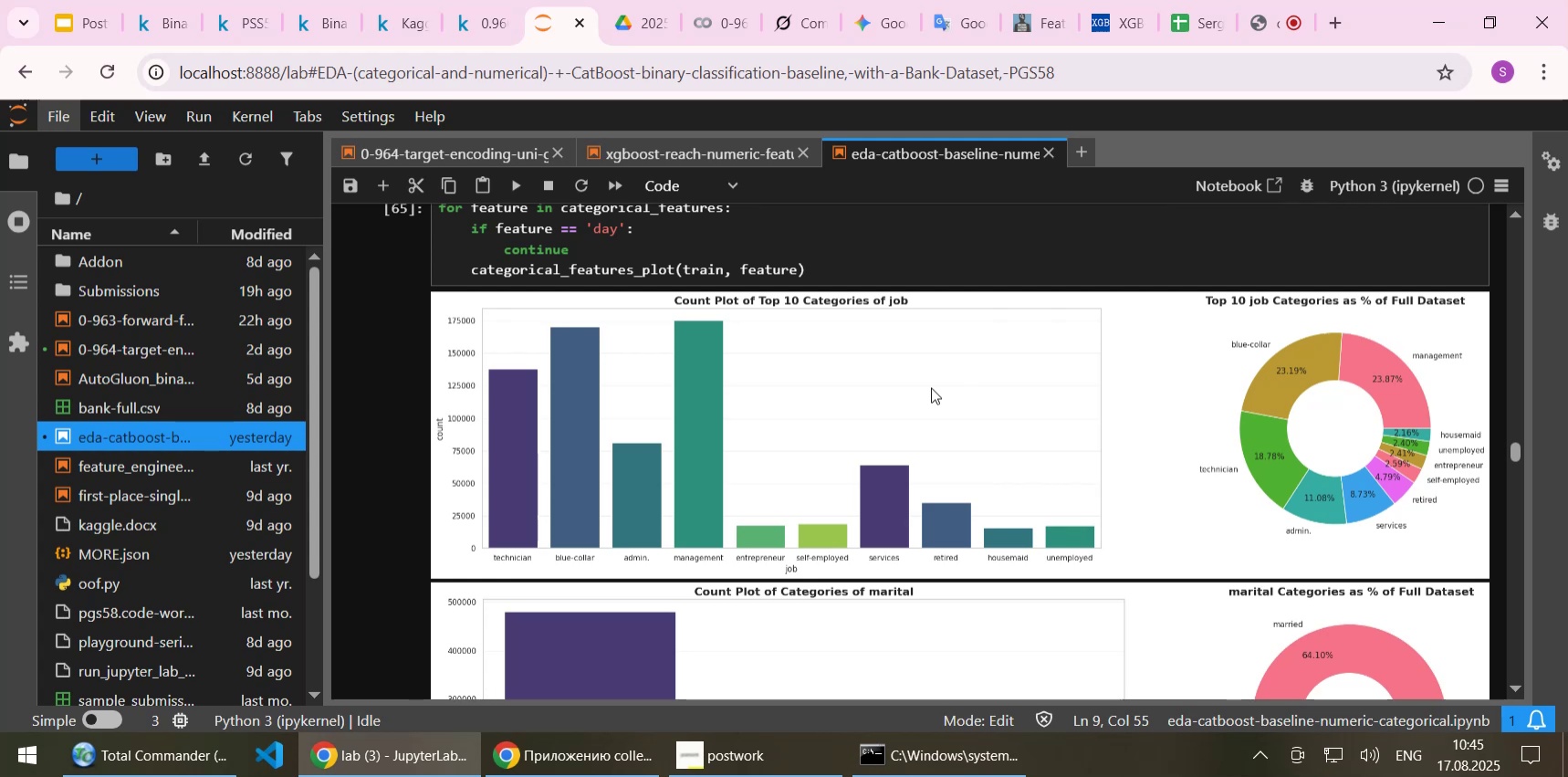 
scroll: coordinate [925, 382], scroll_direction: down, amount: 1.0
 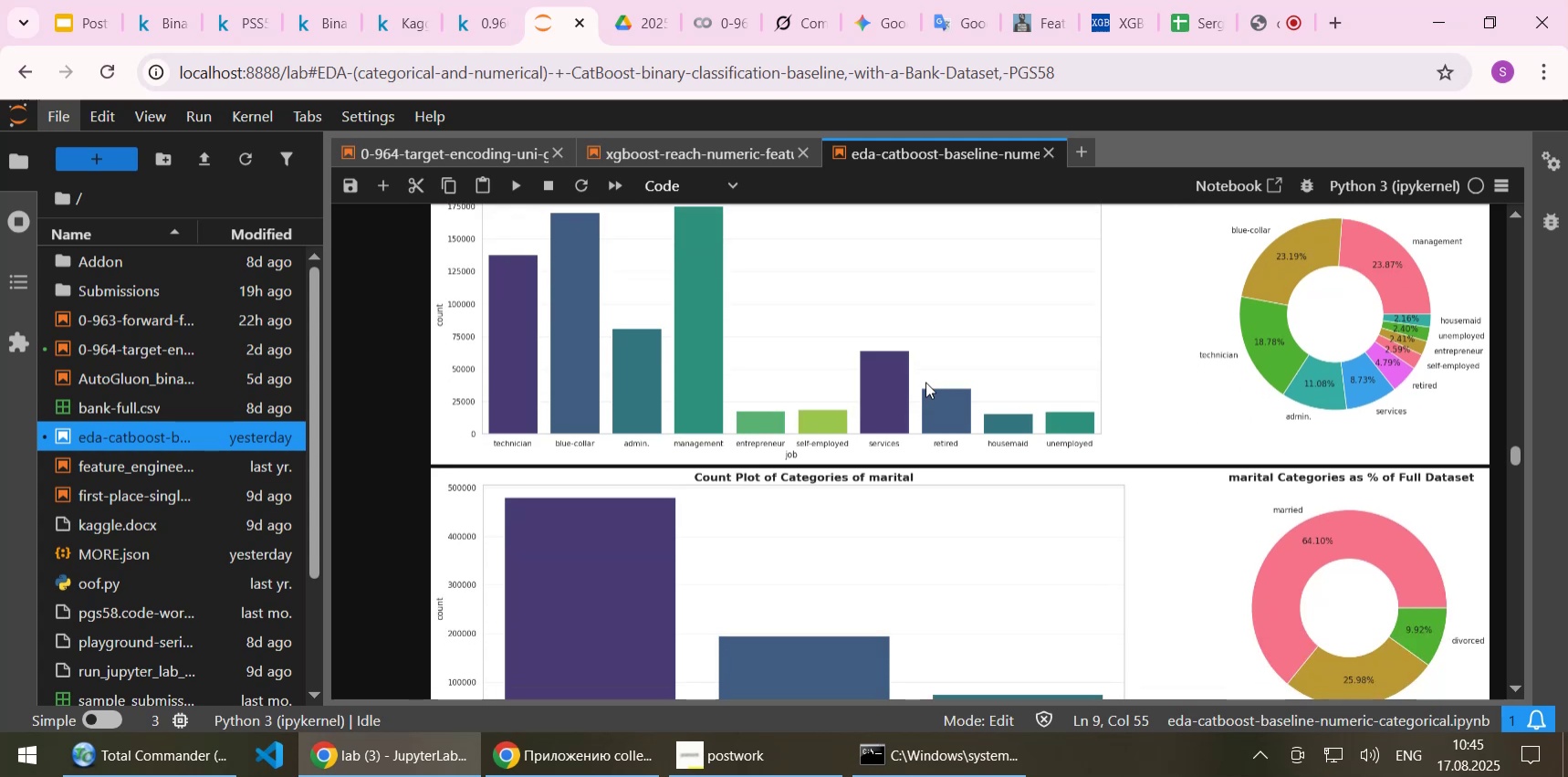 
scroll: coordinate [925, 382], scroll_direction: up, amount: 1.0
 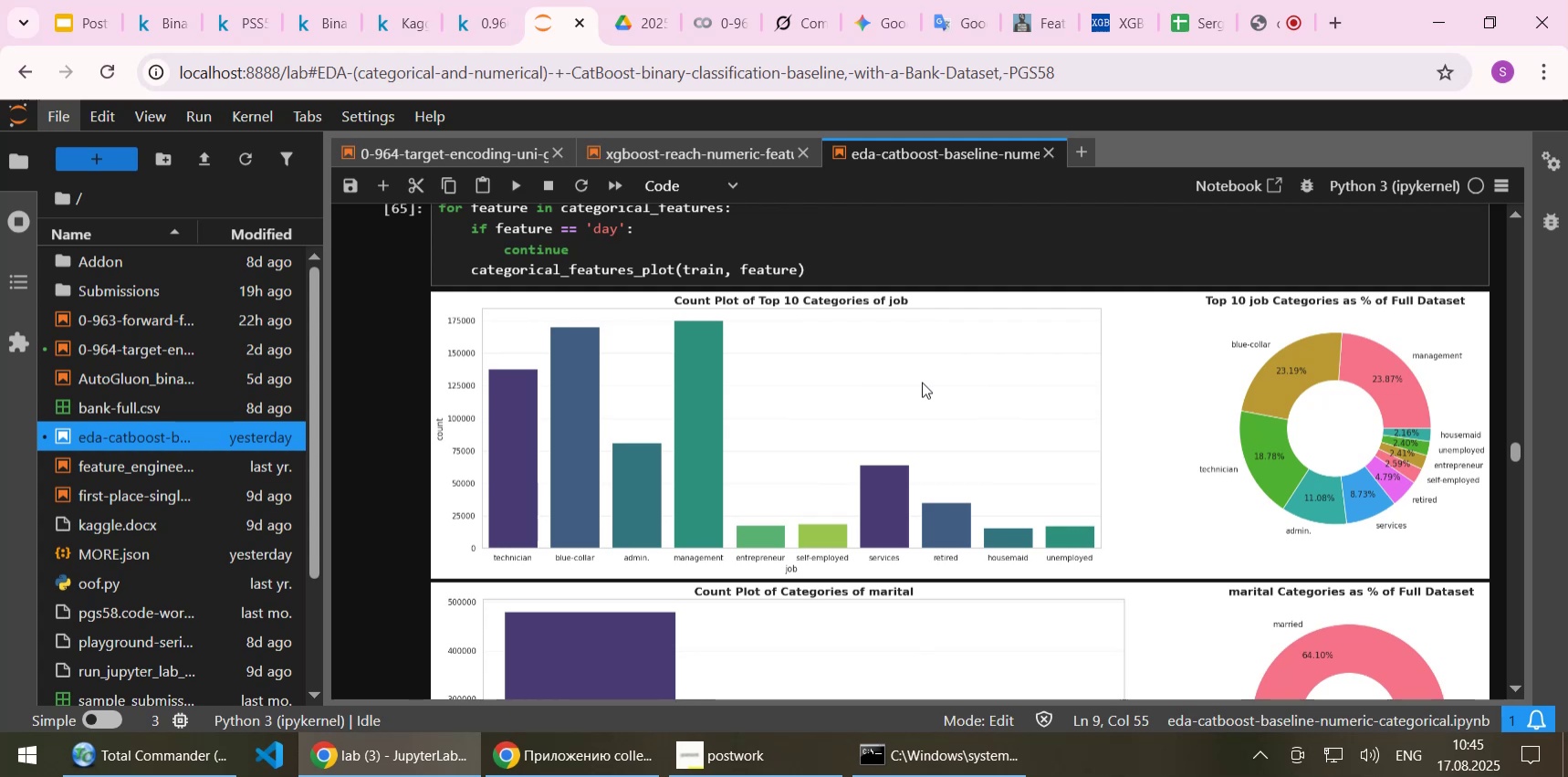 
wait(8.51)
 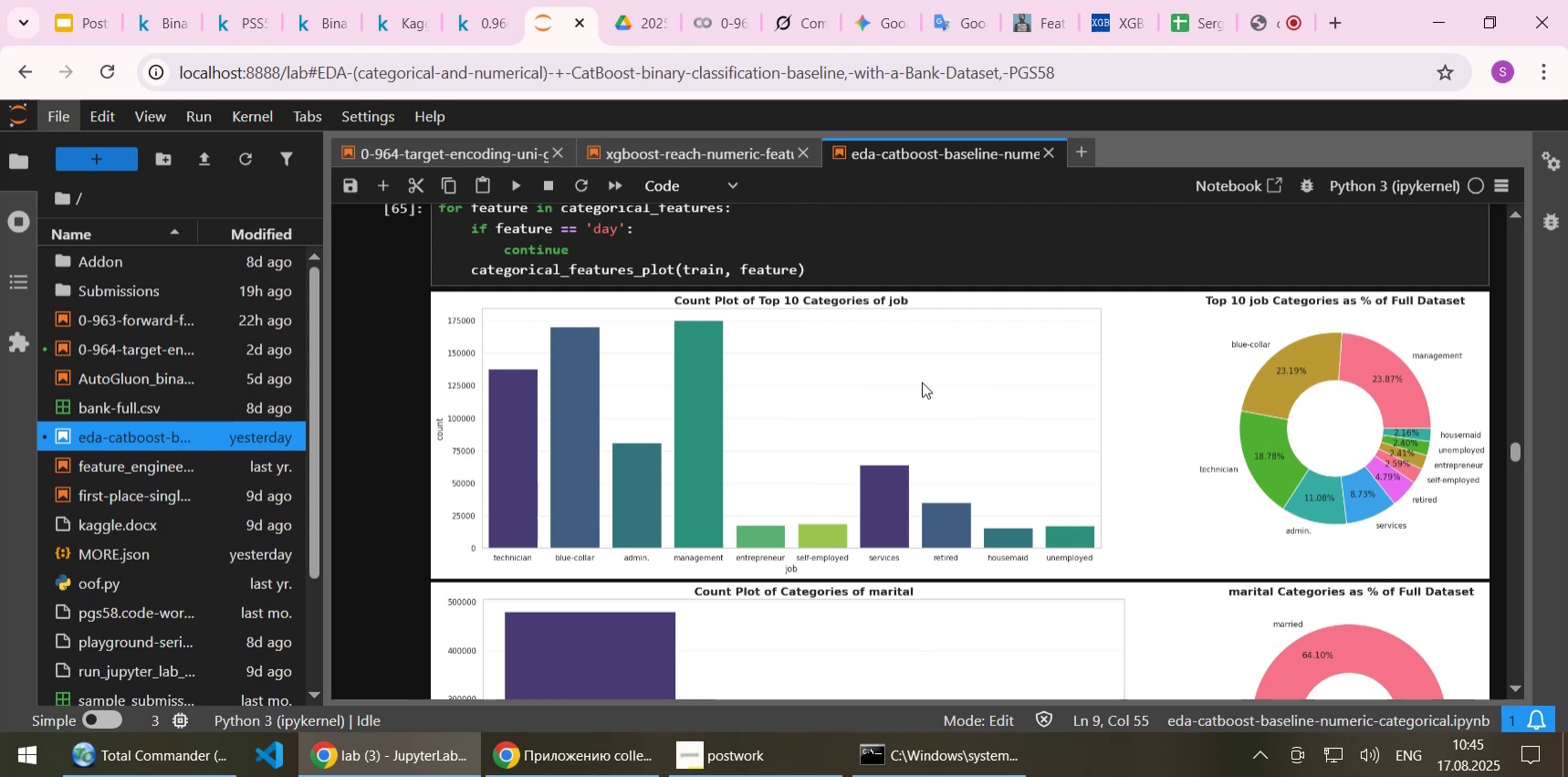 
scroll: coordinate [917, 397], scroll_direction: down, amount: 6.0
 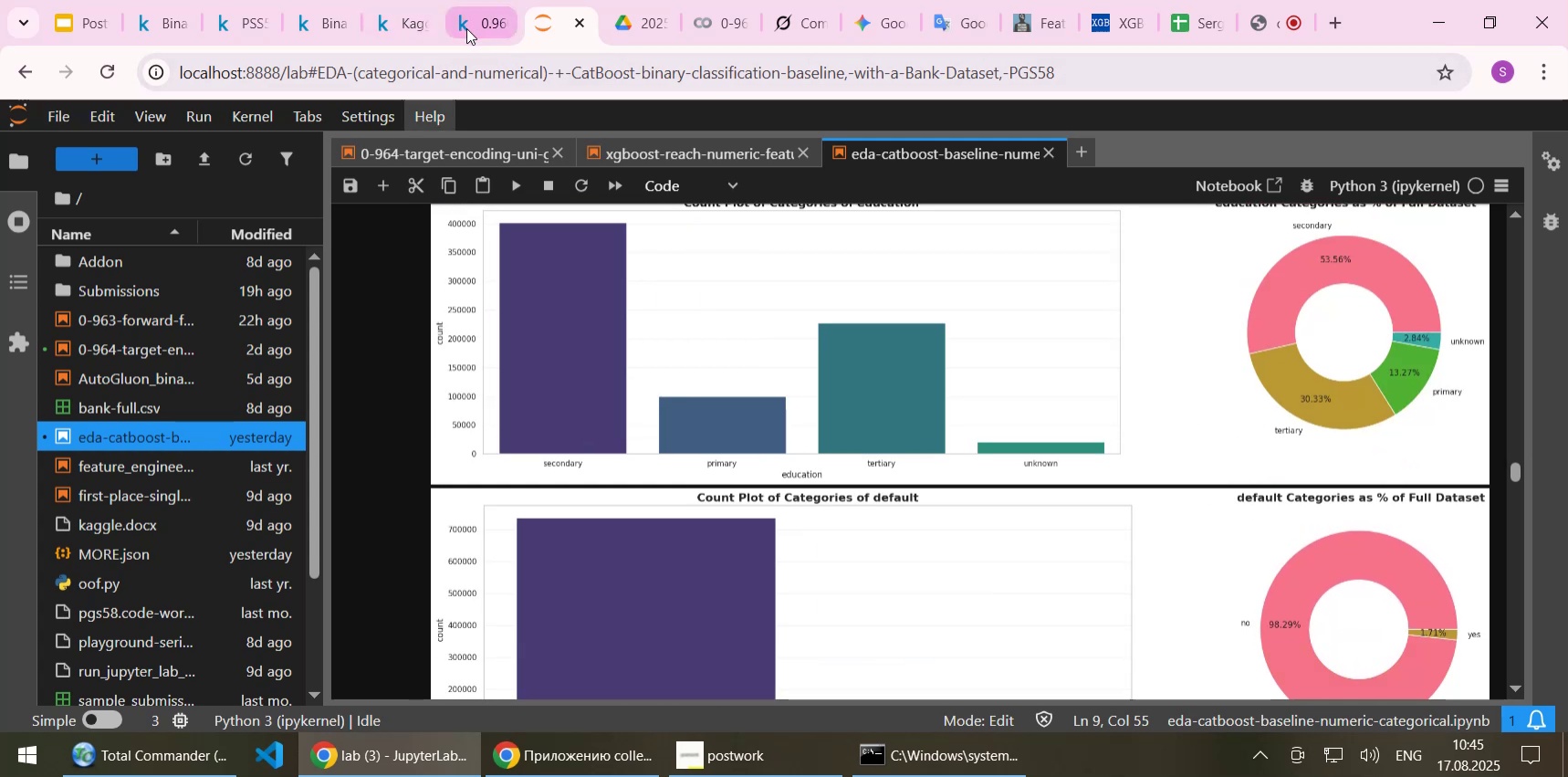 
left_click([418, 23])
 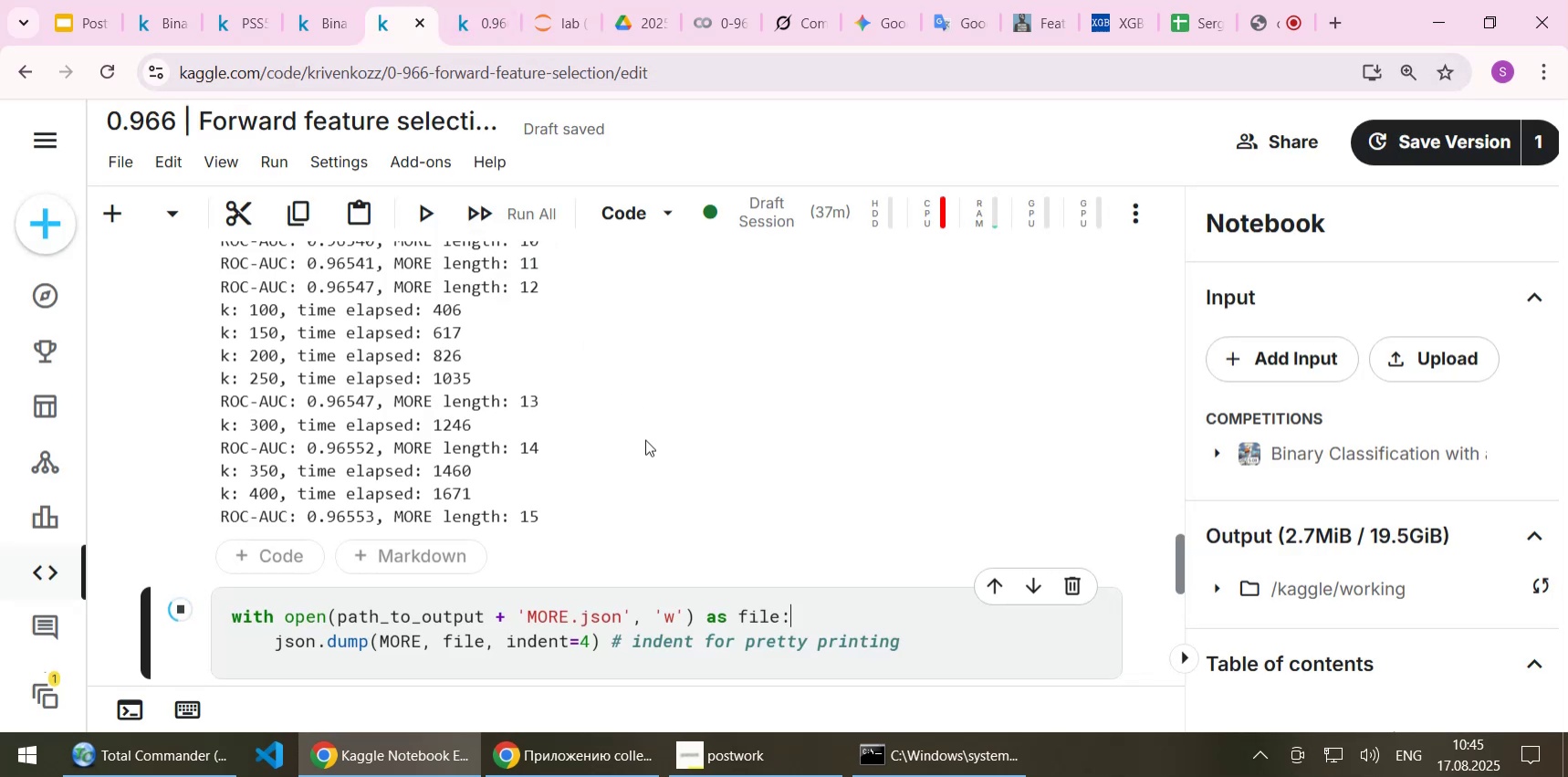 
scroll: coordinate [645, 439], scroll_direction: up, amount: 1.0
 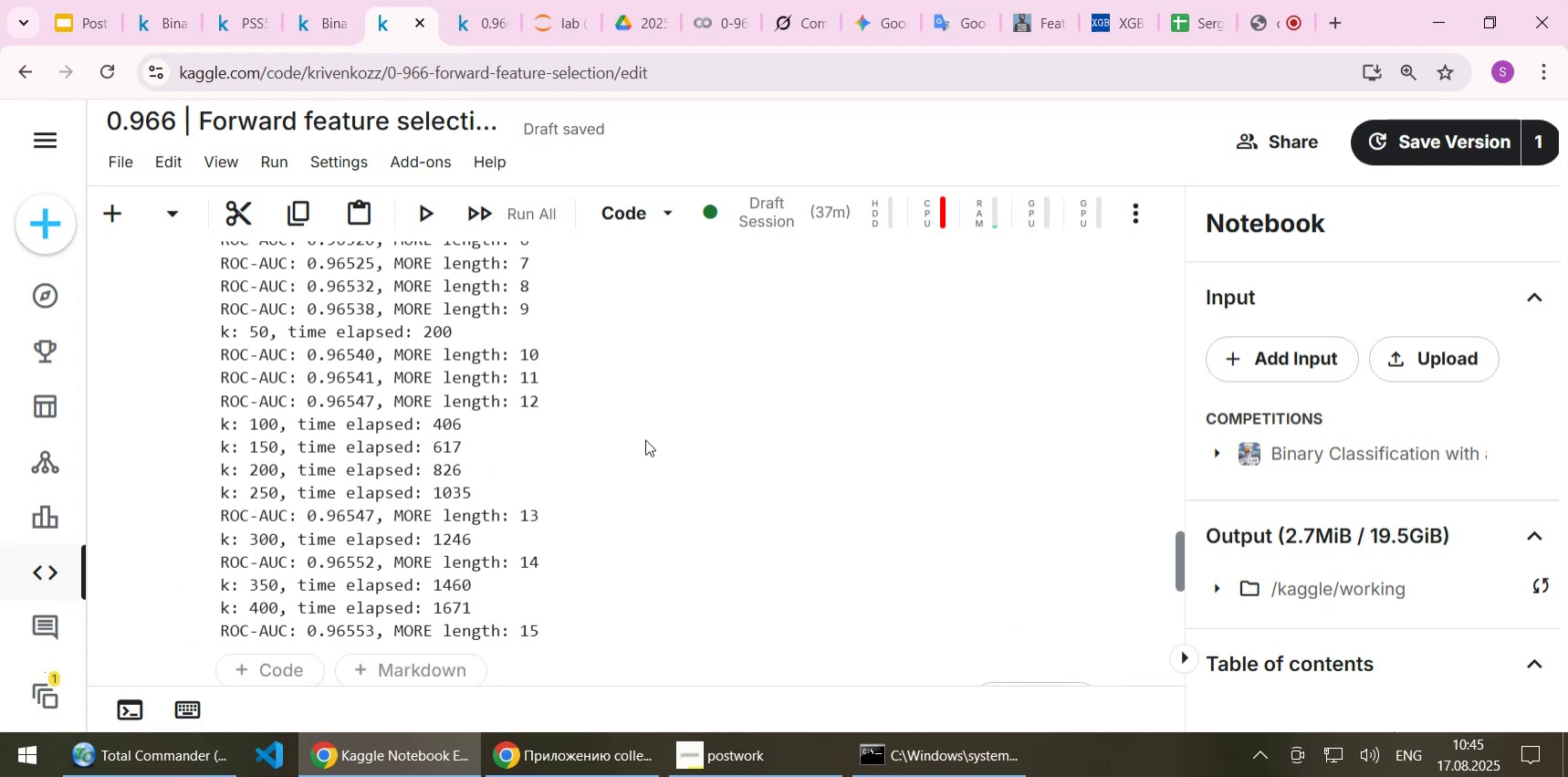 
scroll: coordinate [645, 439], scroll_direction: down, amount: 1.0
 